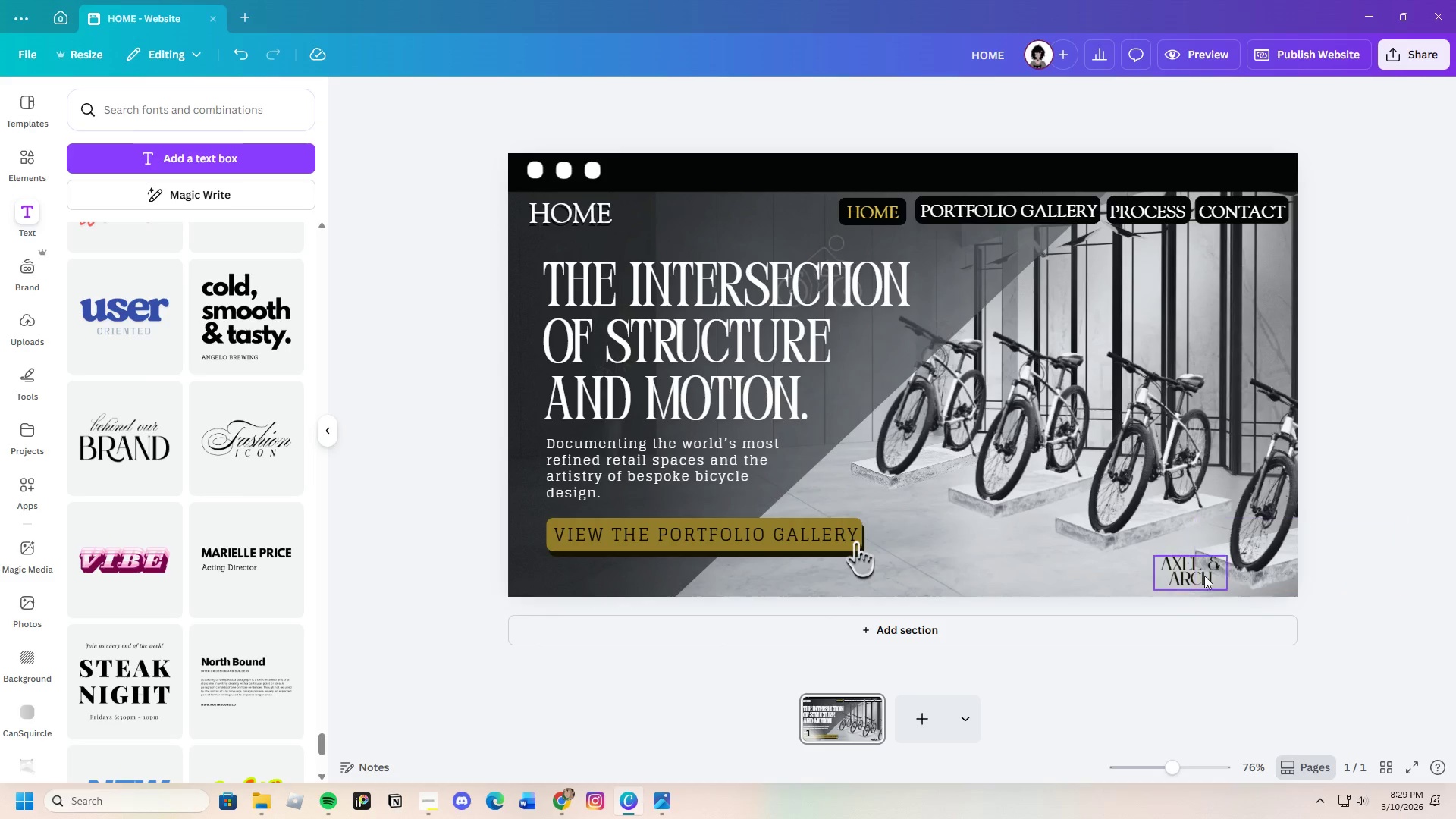 
left_click_drag(start_coordinate=[1177, 573], to_coordinate=[1187, 573])
 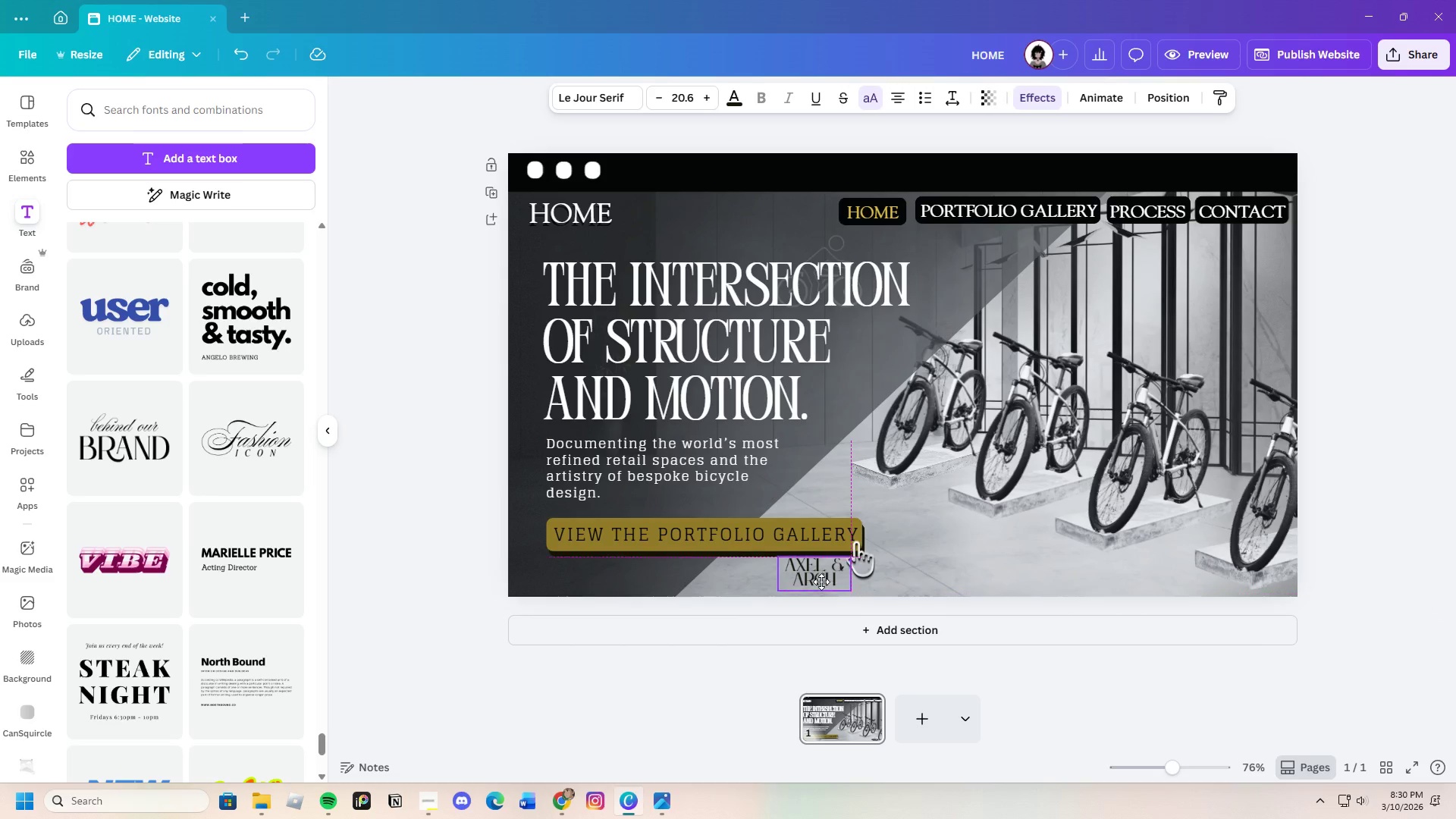 
wait(34.33)
 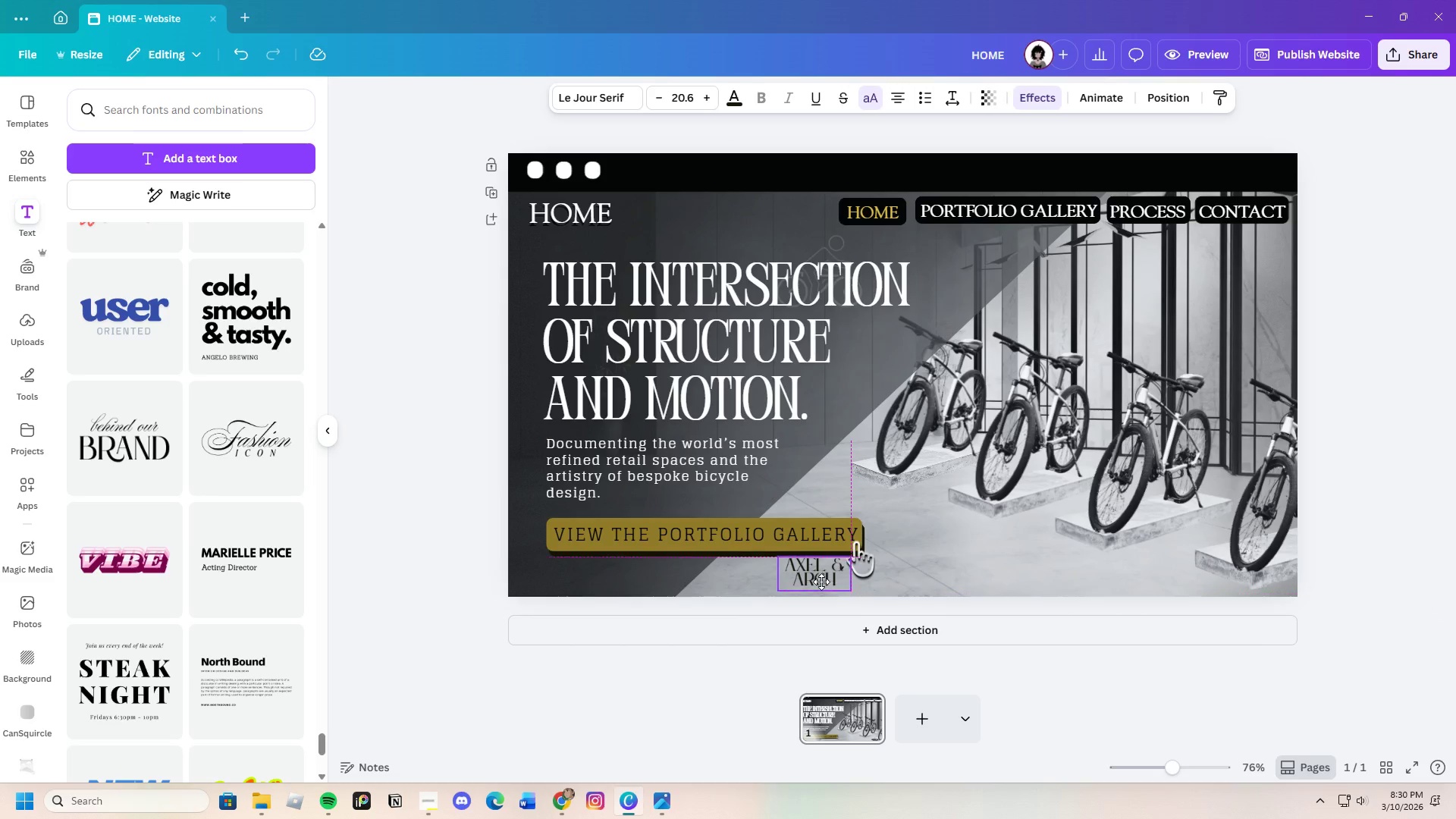 
left_click([1455, 573])
 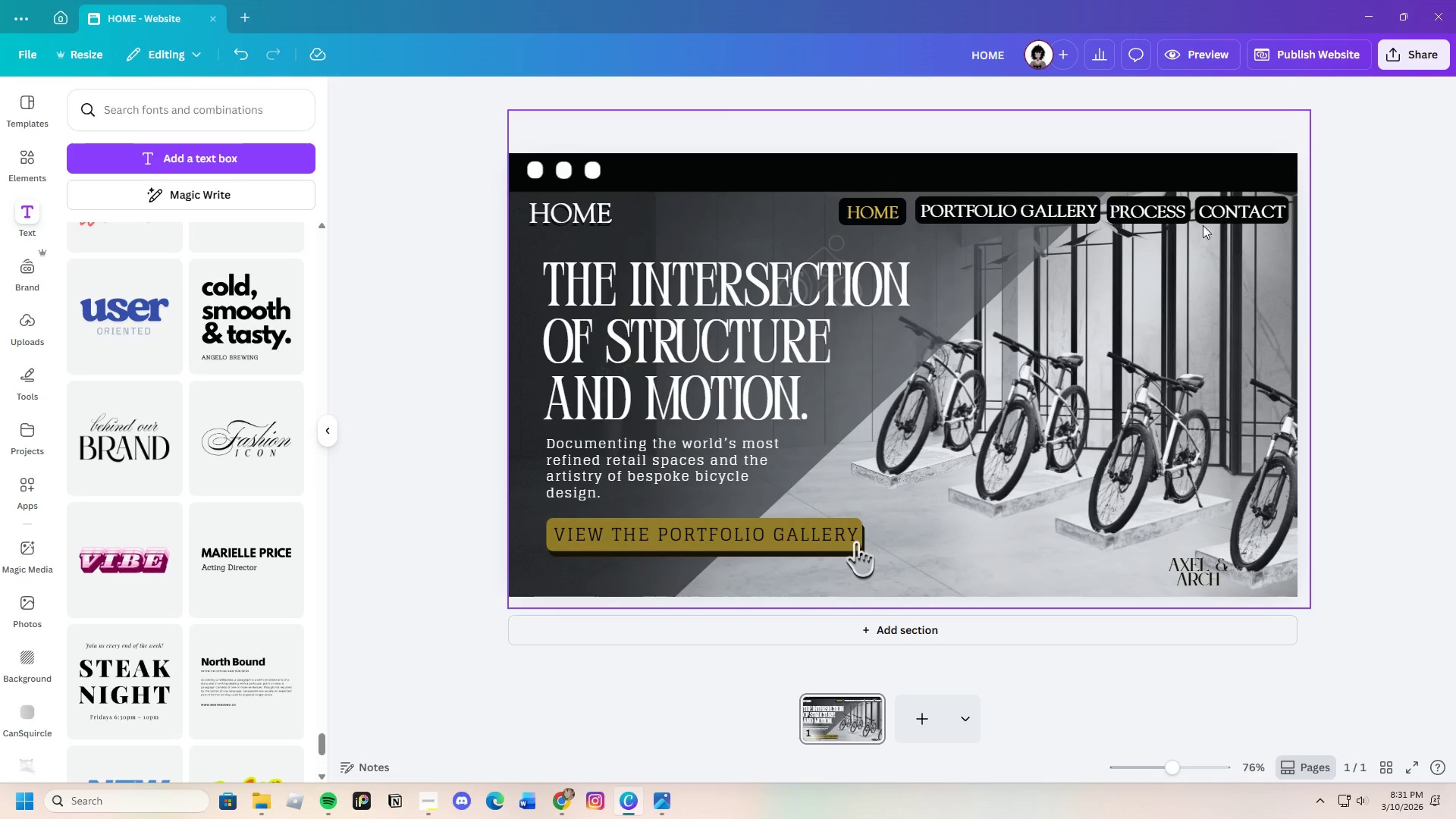 
wait(69.91)
 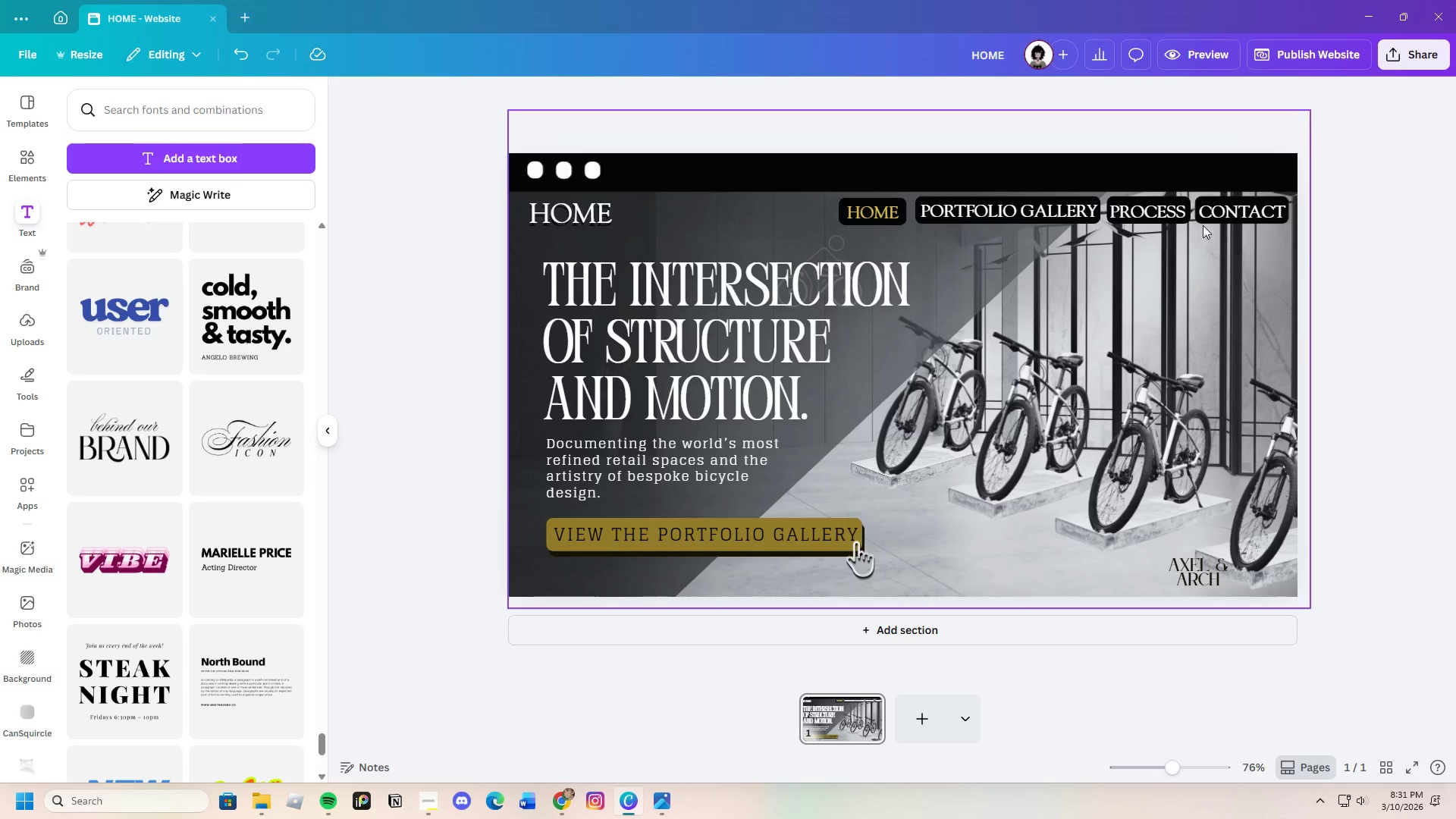 
left_click_drag(start_coordinate=[1172, 770], to_coordinate=[1167, 769])
 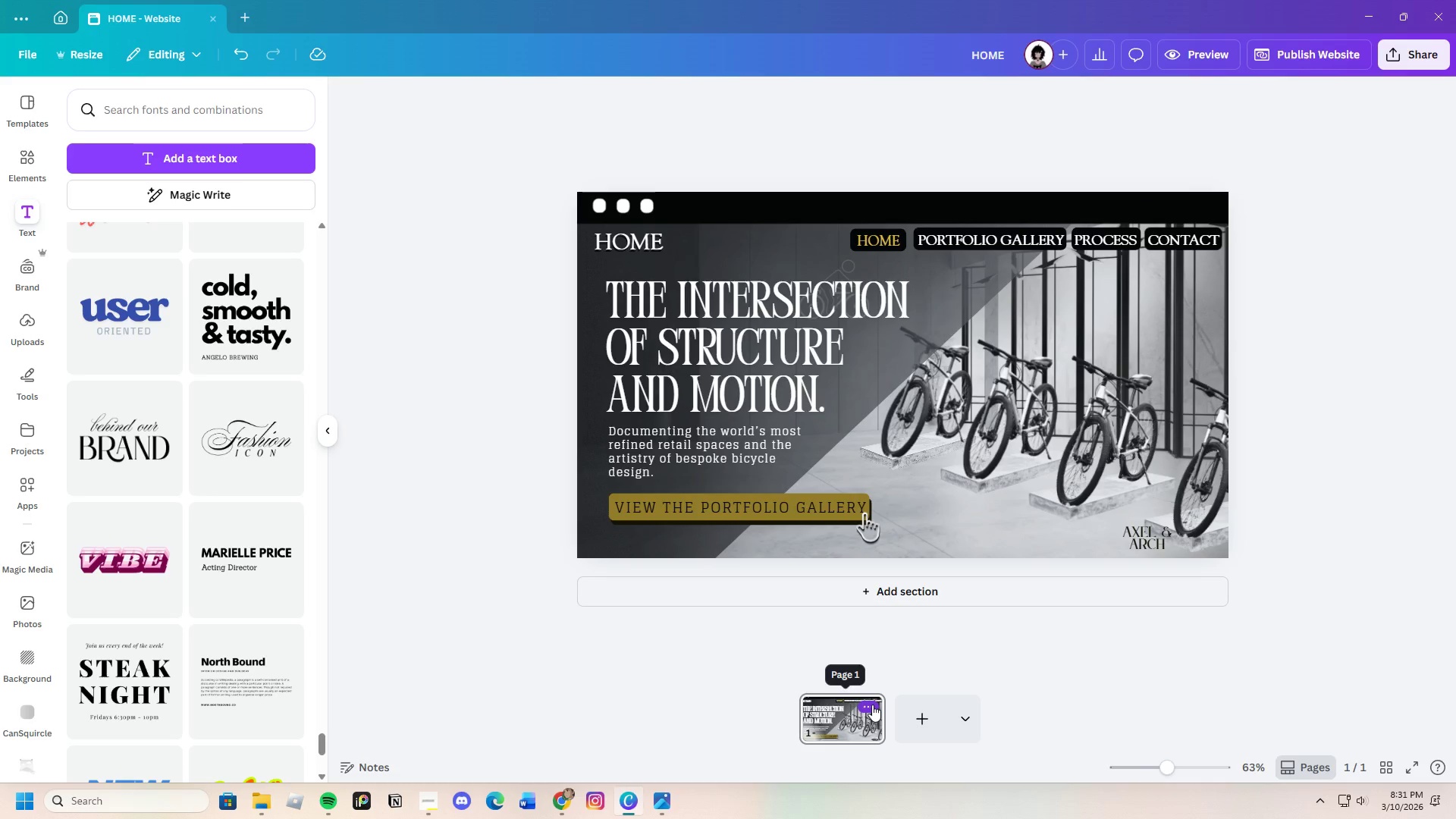 
left_click([872, 704])
 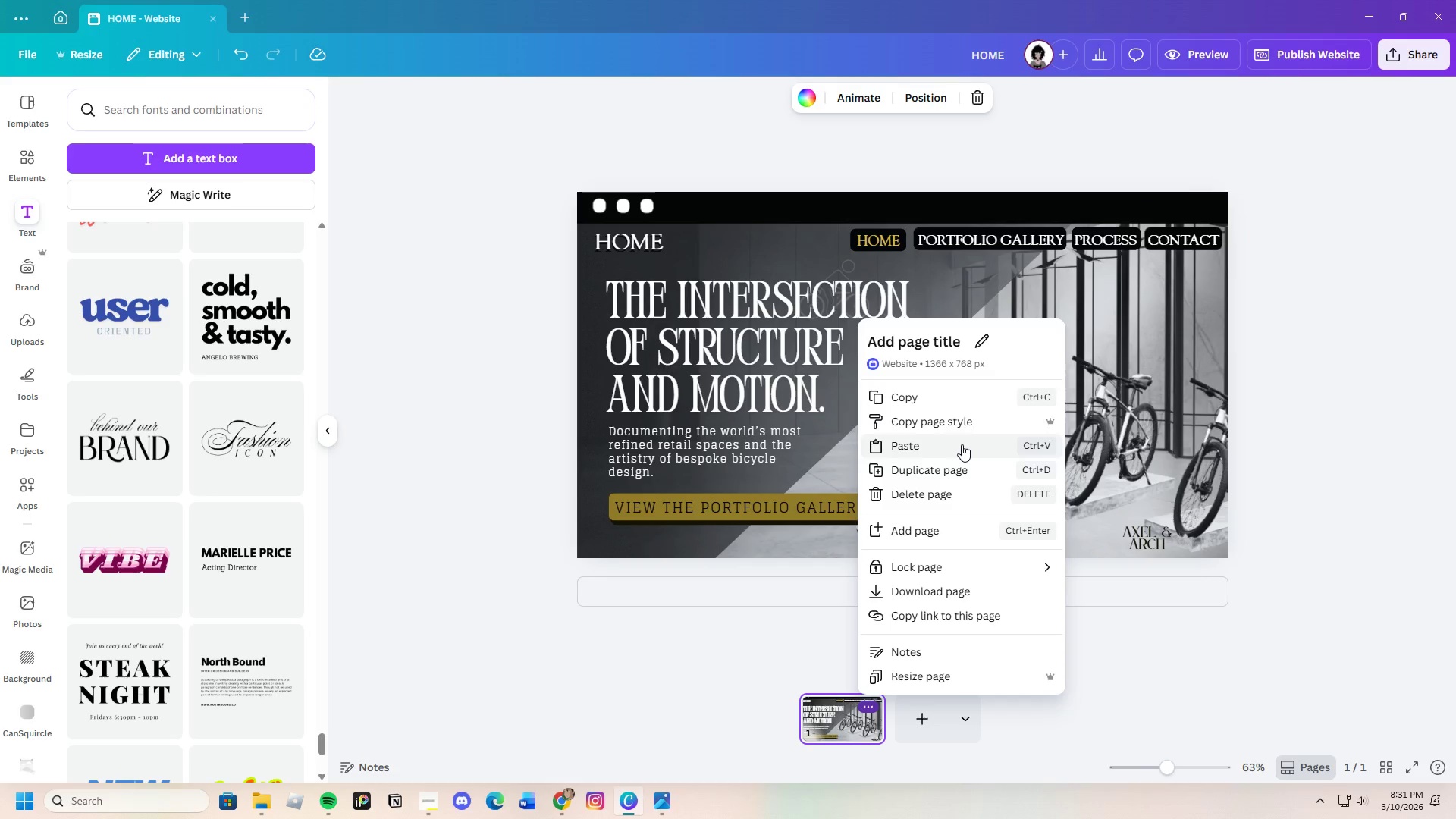 
left_click([970, 466])
 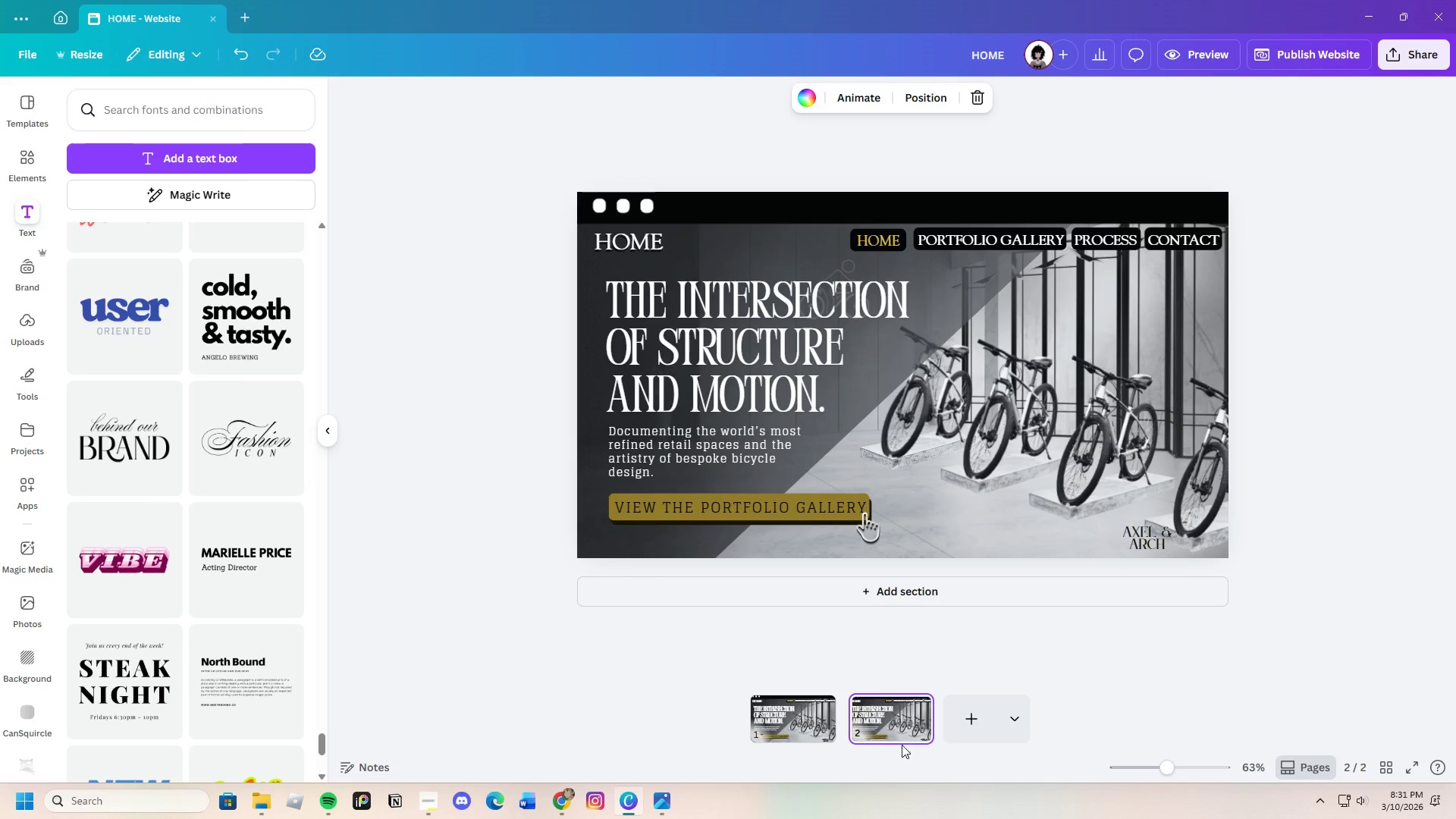 
scroll: coordinate [827, 466], scroll_direction: down, amount: 3.0
 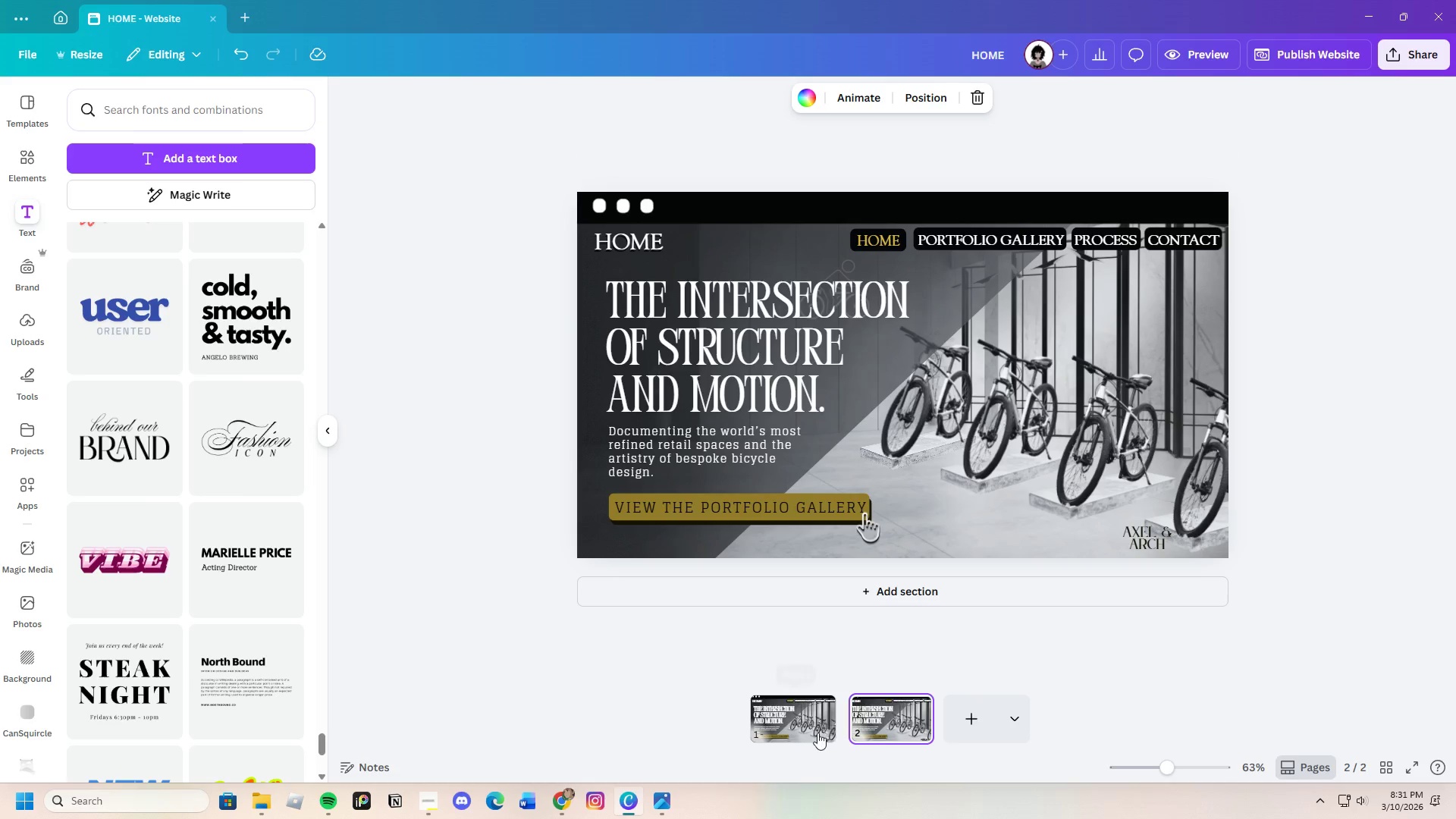 
left_click([812, 730])
 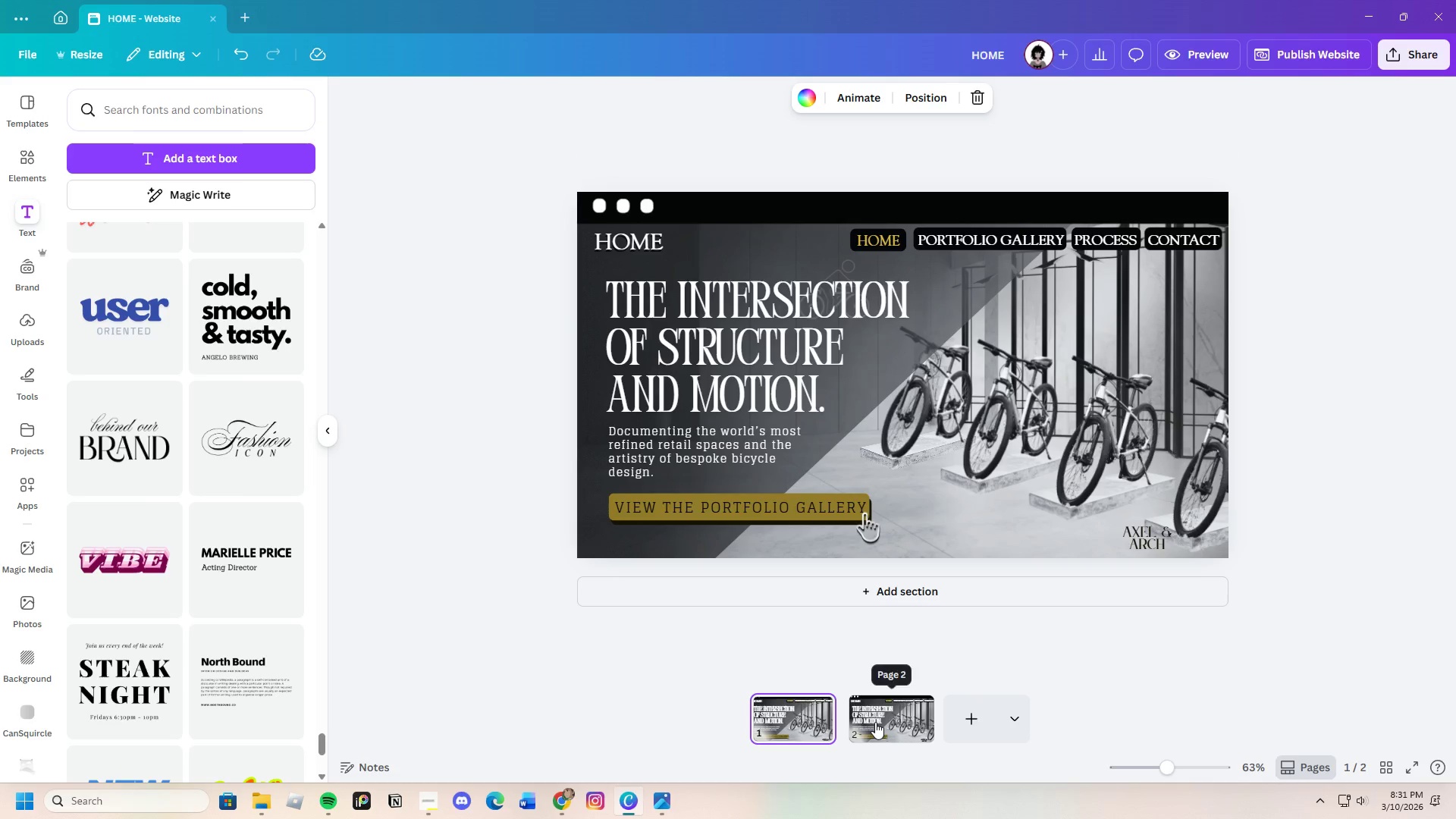 
left_click([875, 722])
 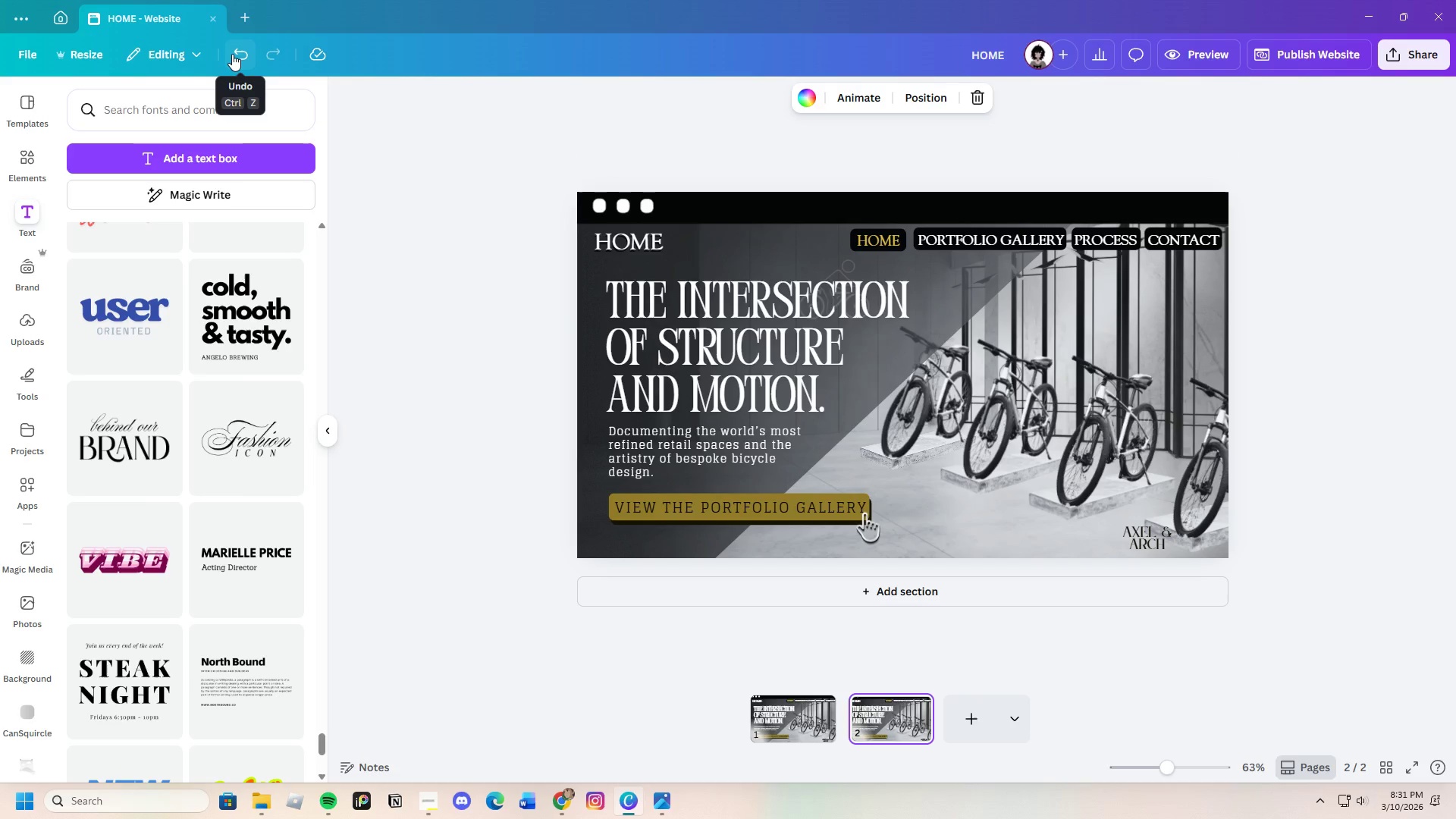 
left_click([232, 54])
 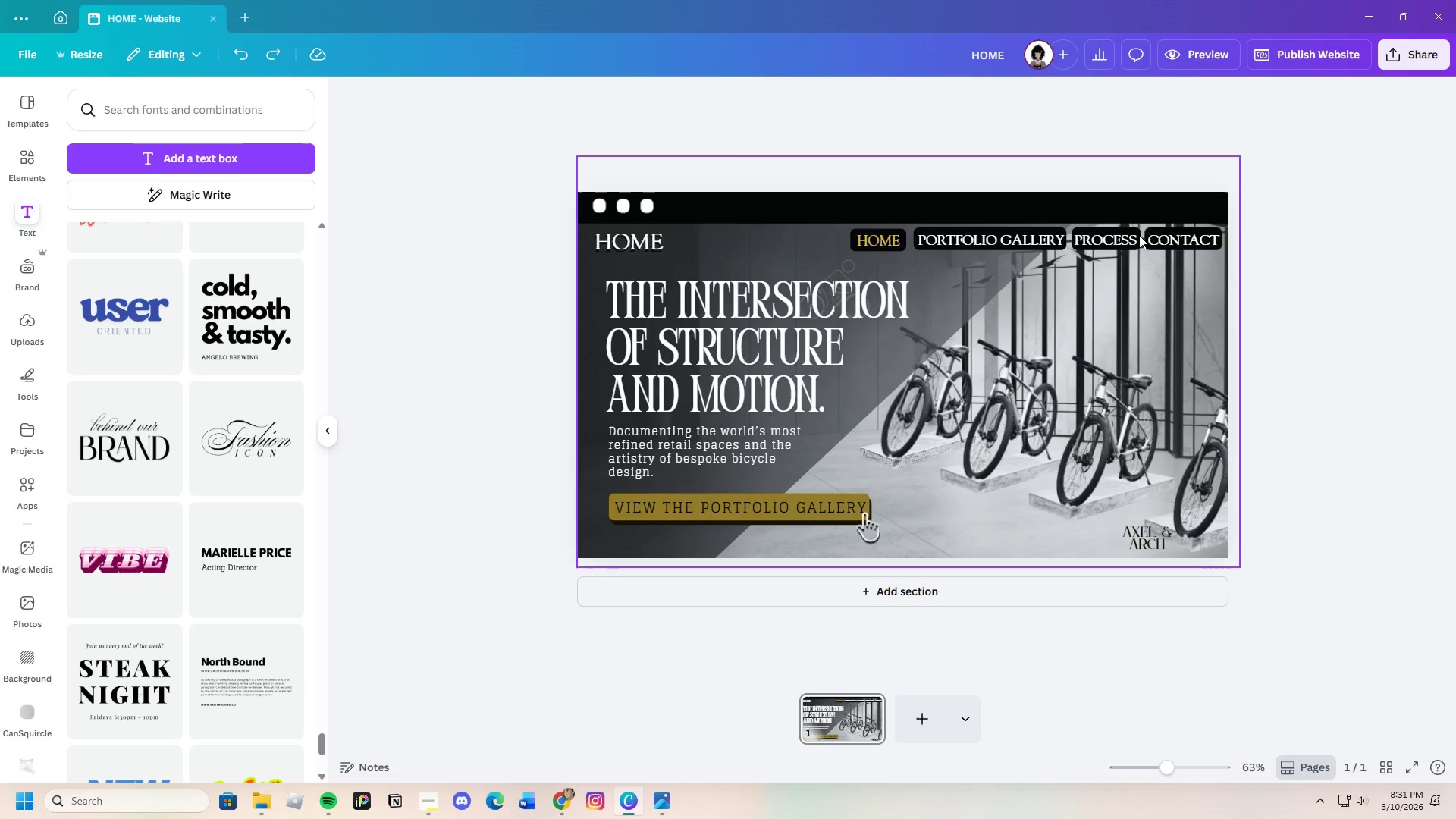 
left_click_drag(start_coordinate=[580, 160], to_coordinate=[1332, 573])
 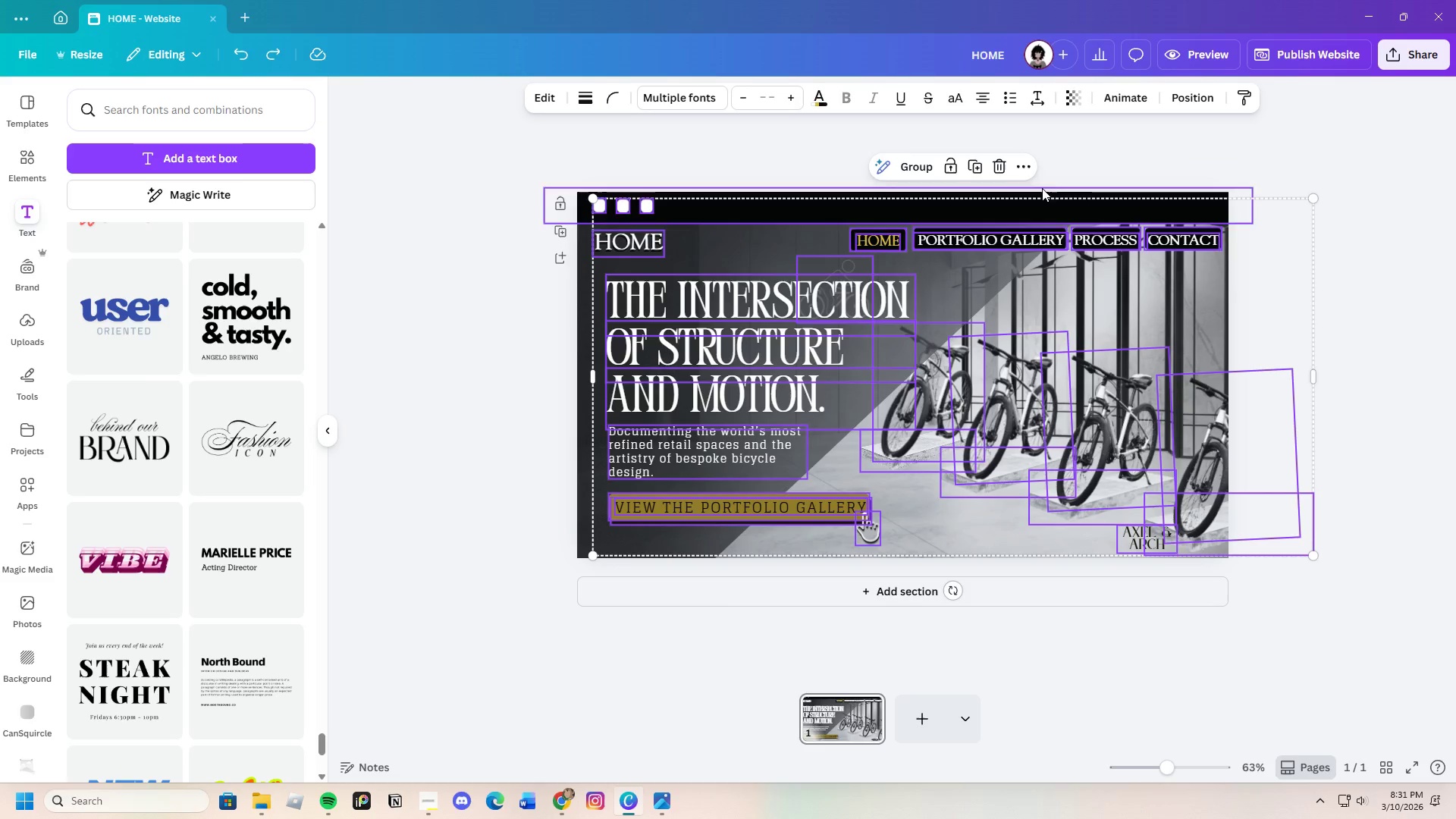 
left_click([1017, 169])
 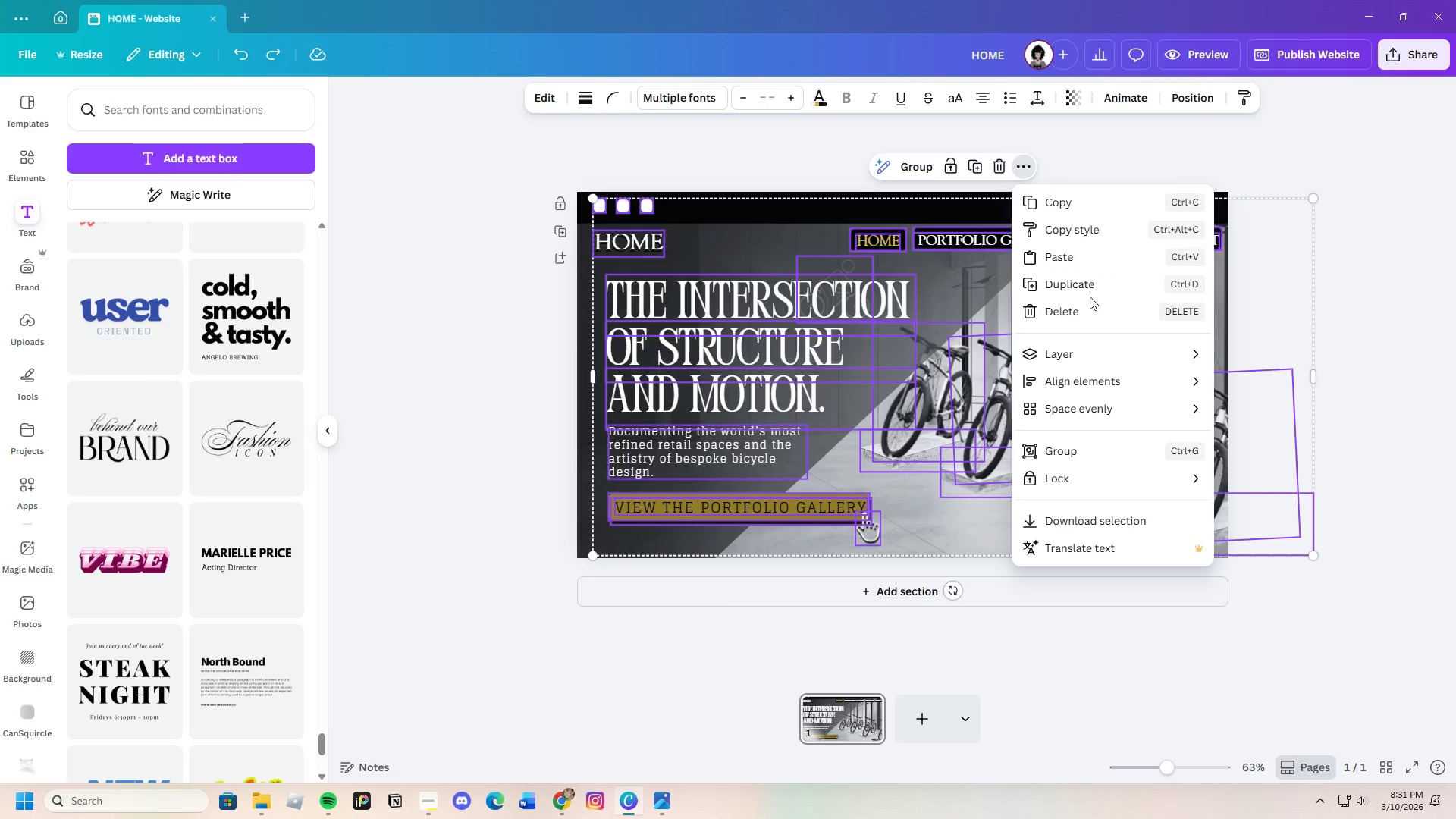 
left_click([1086, 290])
 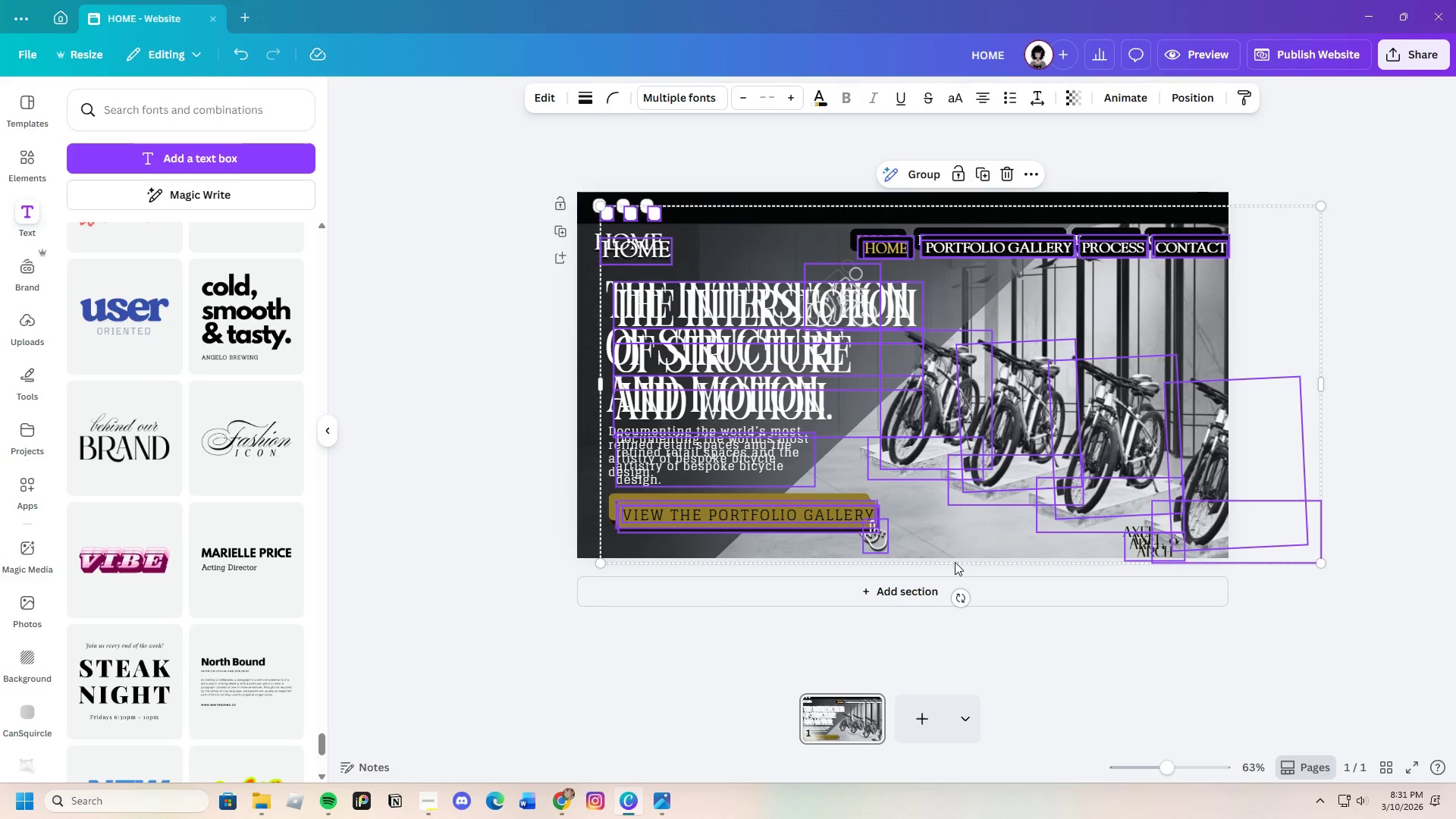 
left_click([932, 596])
 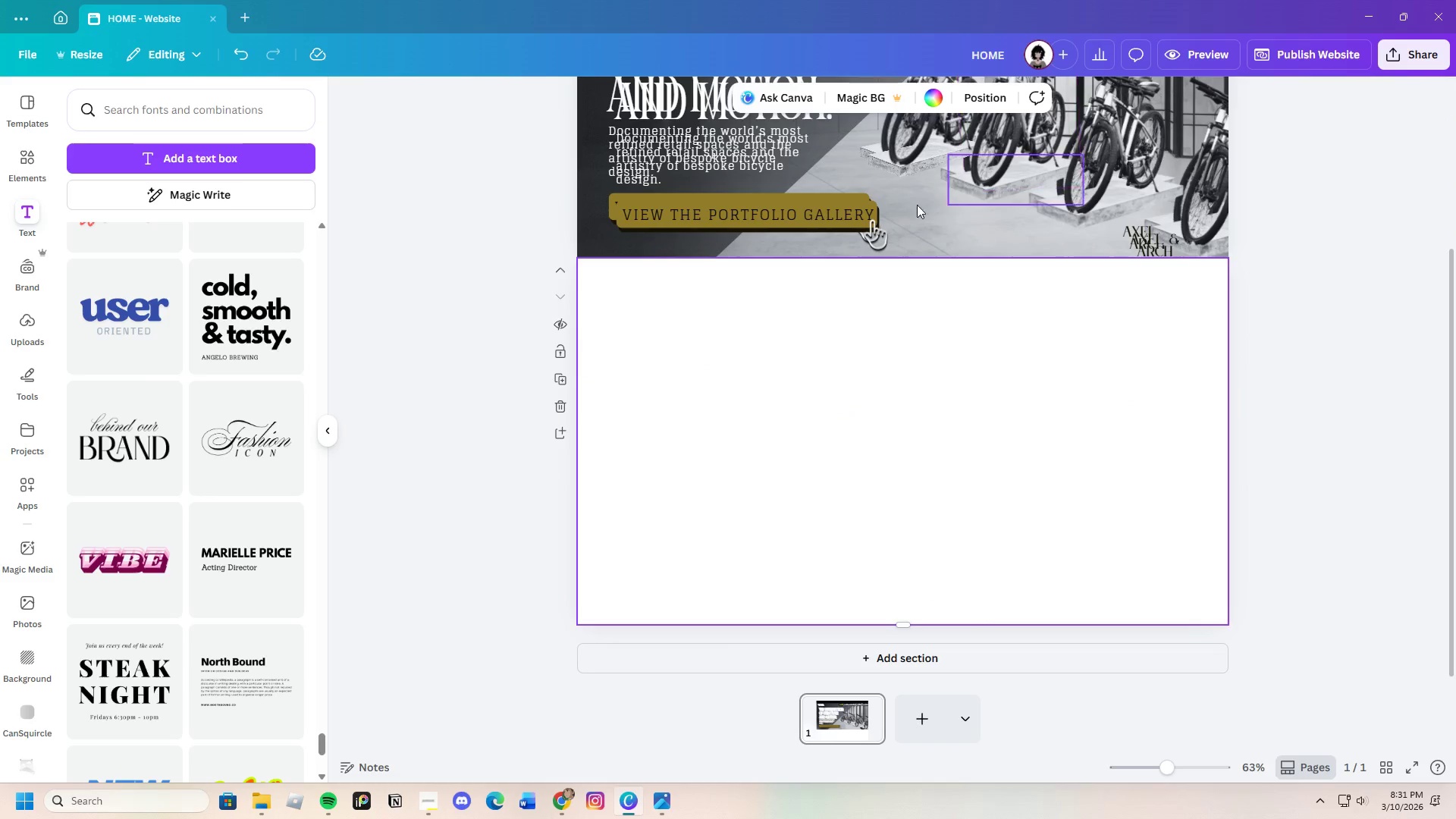 
scroll: coordinate [956, 440], scroll_direction: up, amount: 3.0
 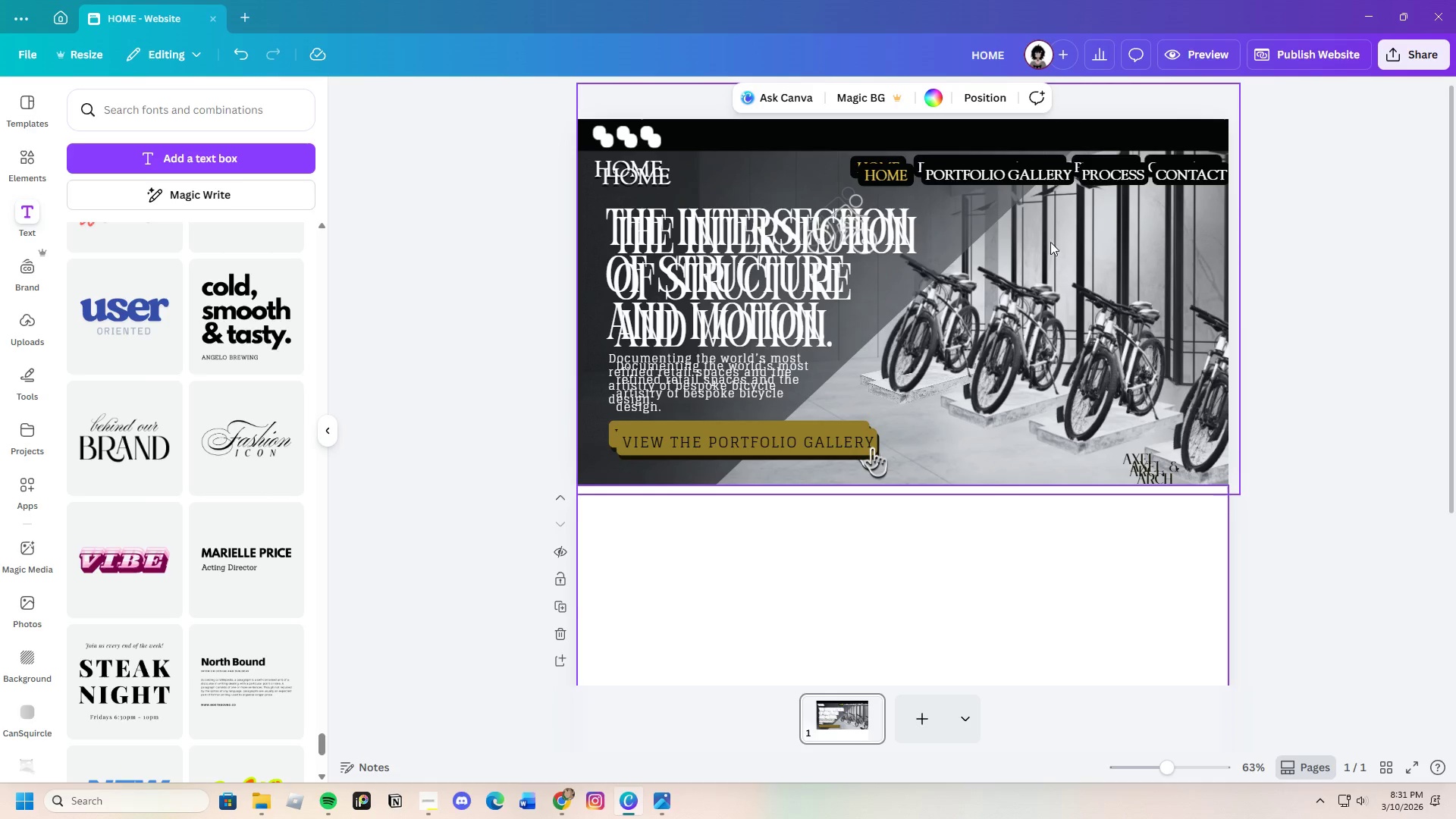 
left_click_drag(start_coordinate=[1065, 237], to_coordinate=[1059, 441])
 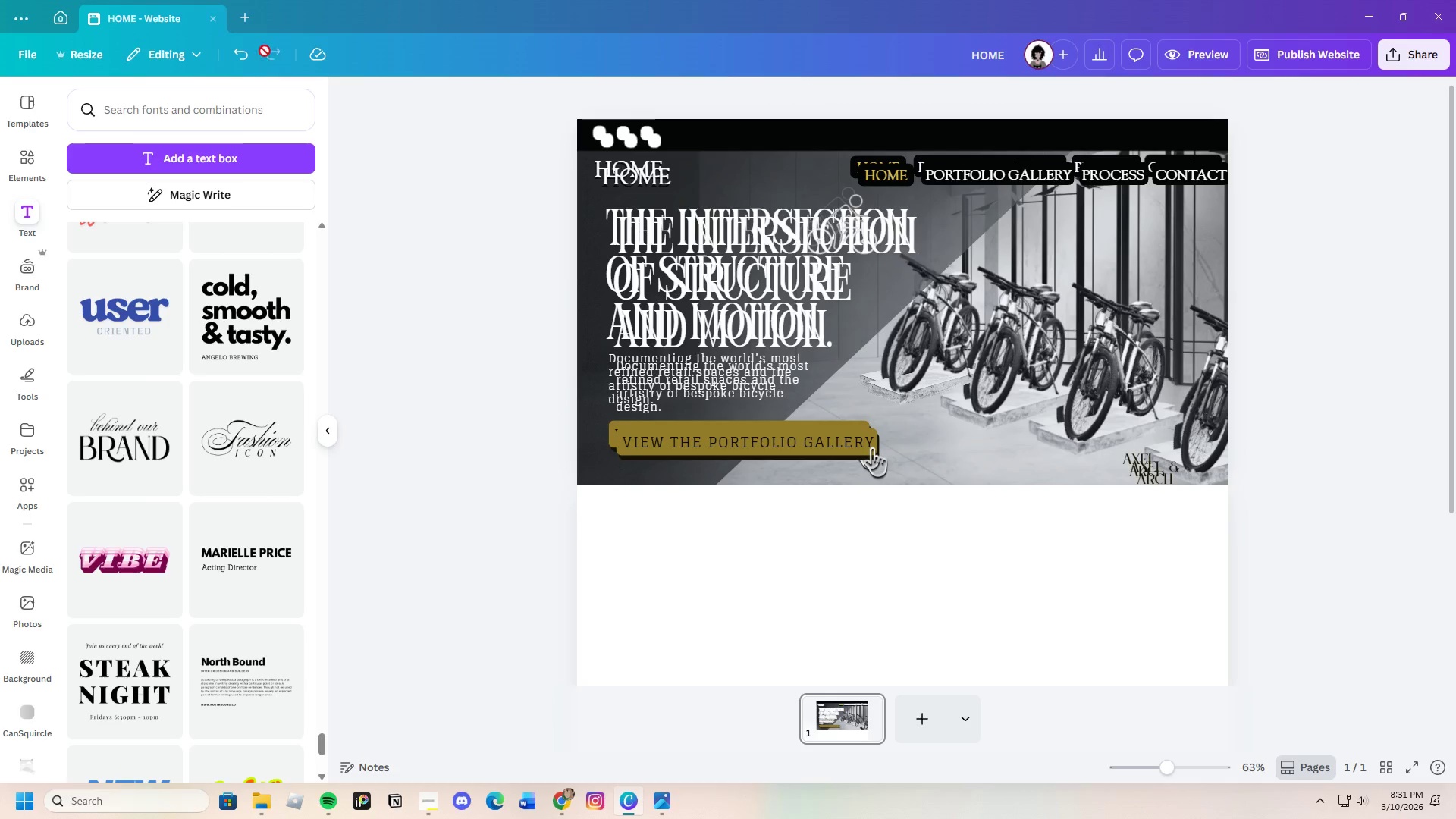 
left_click([231, 54])
 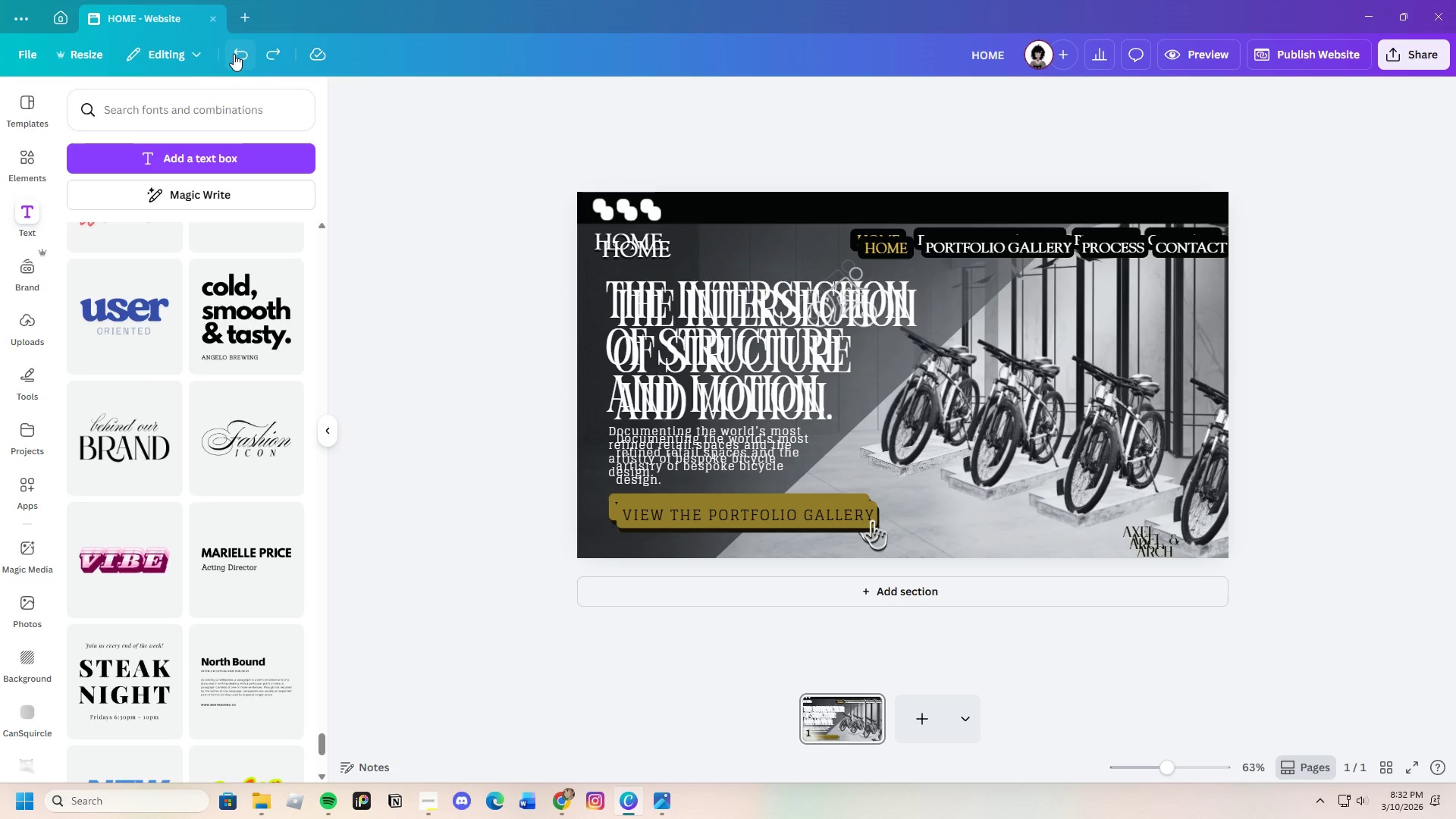 
left_click([234, 54])
 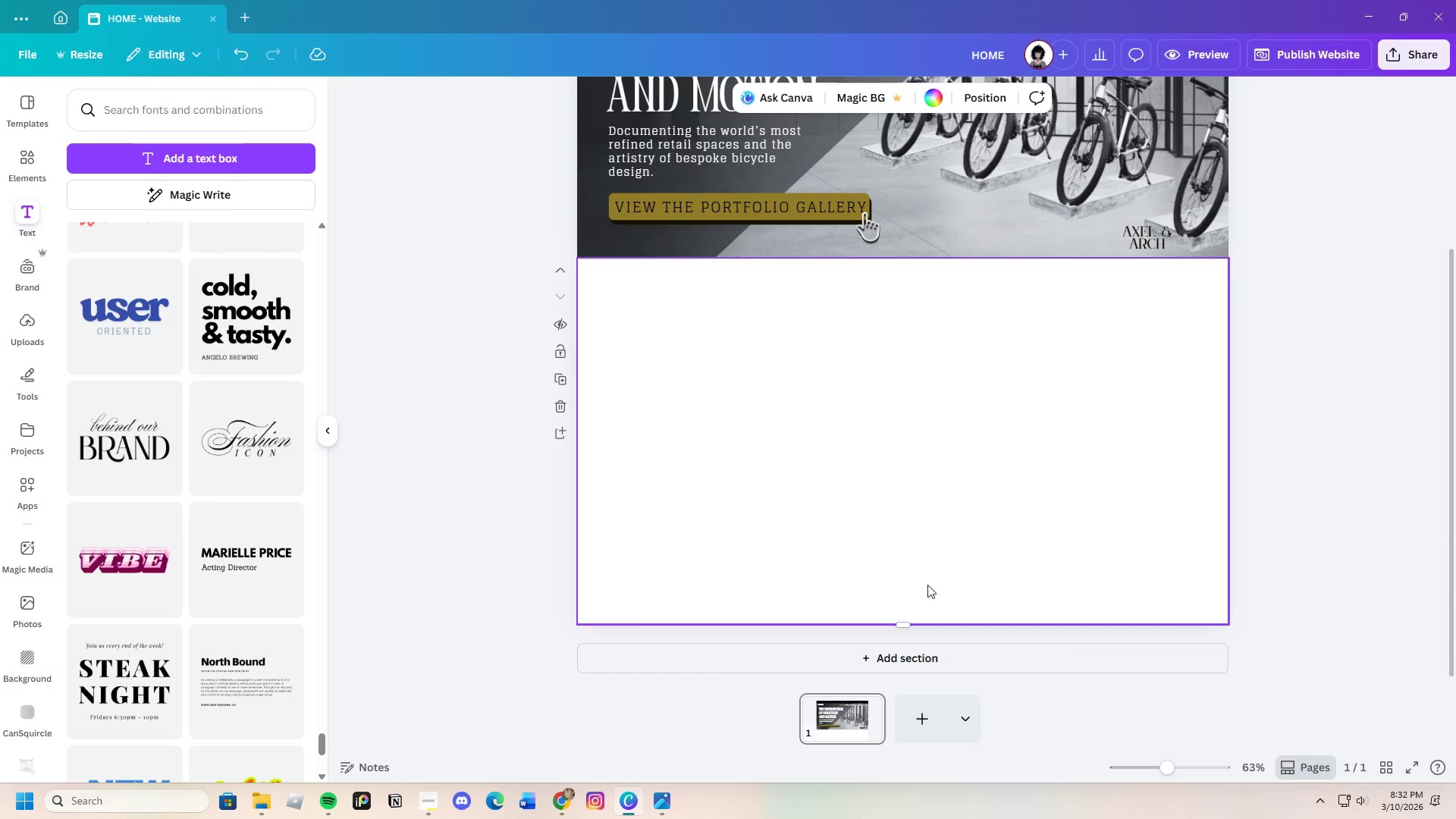 
left_click([1367, 395])
 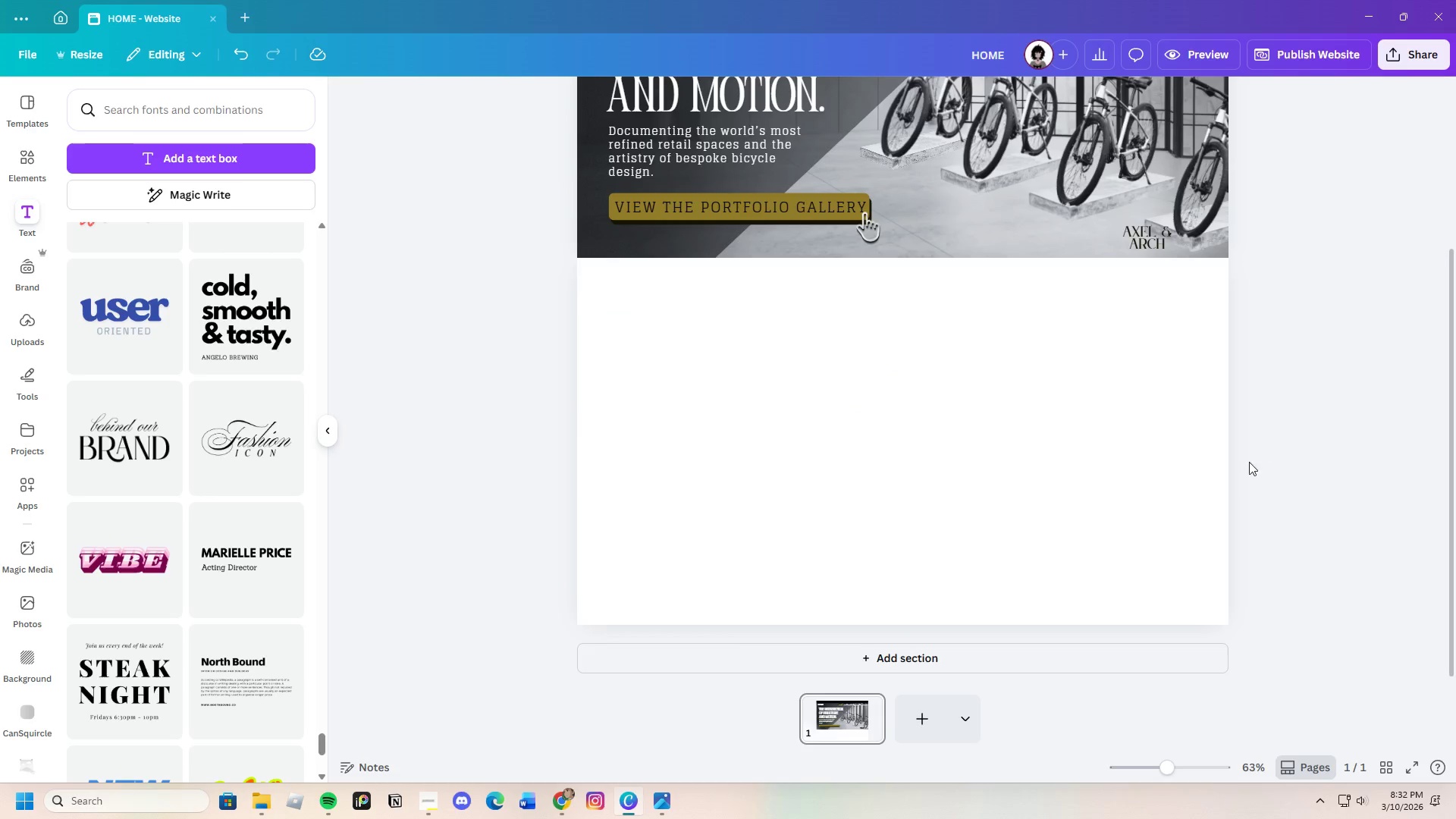 
scroll: coordinate [1242, 477], scroll_direction: up, amount: 3.0
 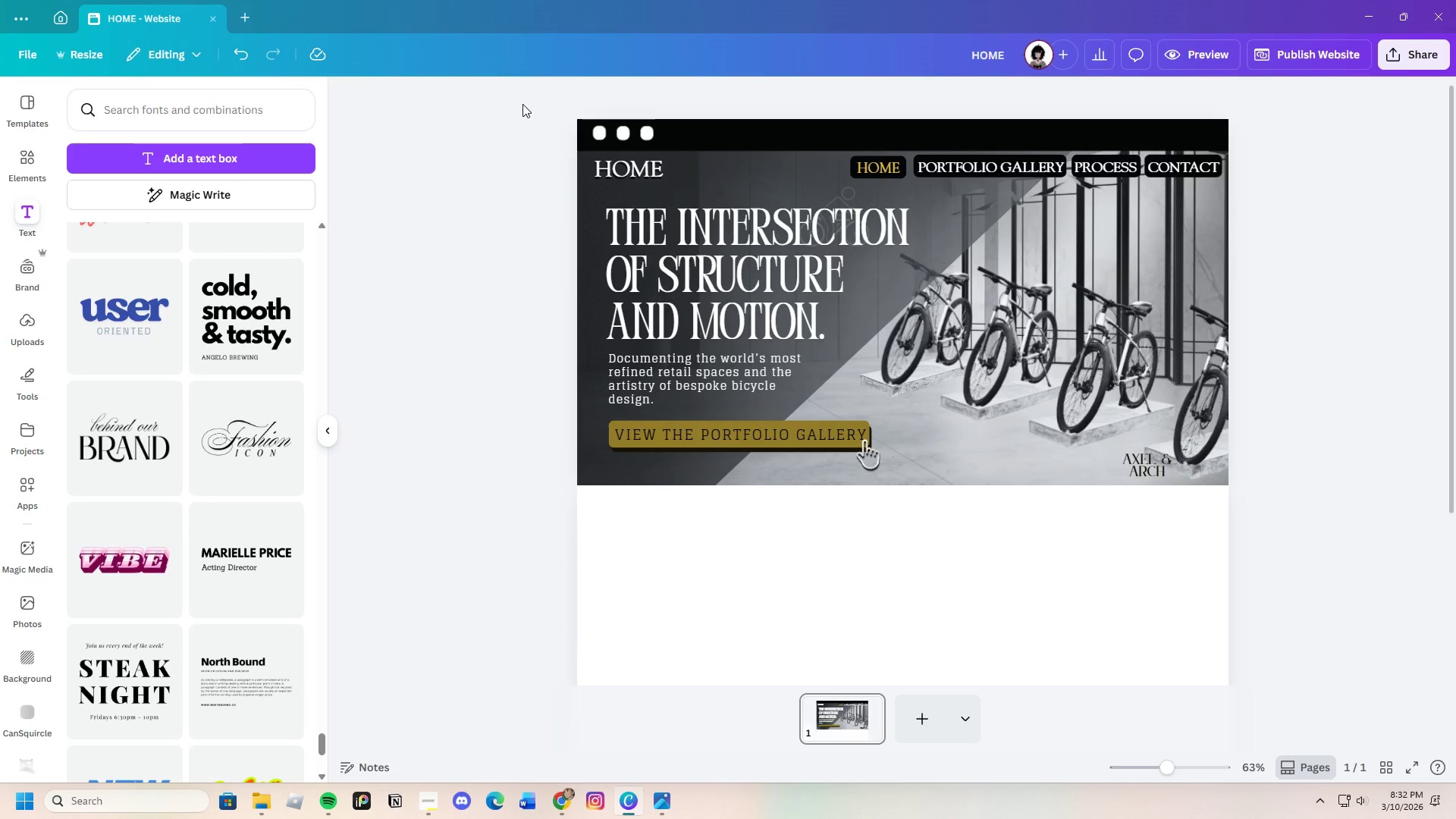 
left_click_drag(start_coordinate=[519, 110], to_coordinate=[1265, 469])
 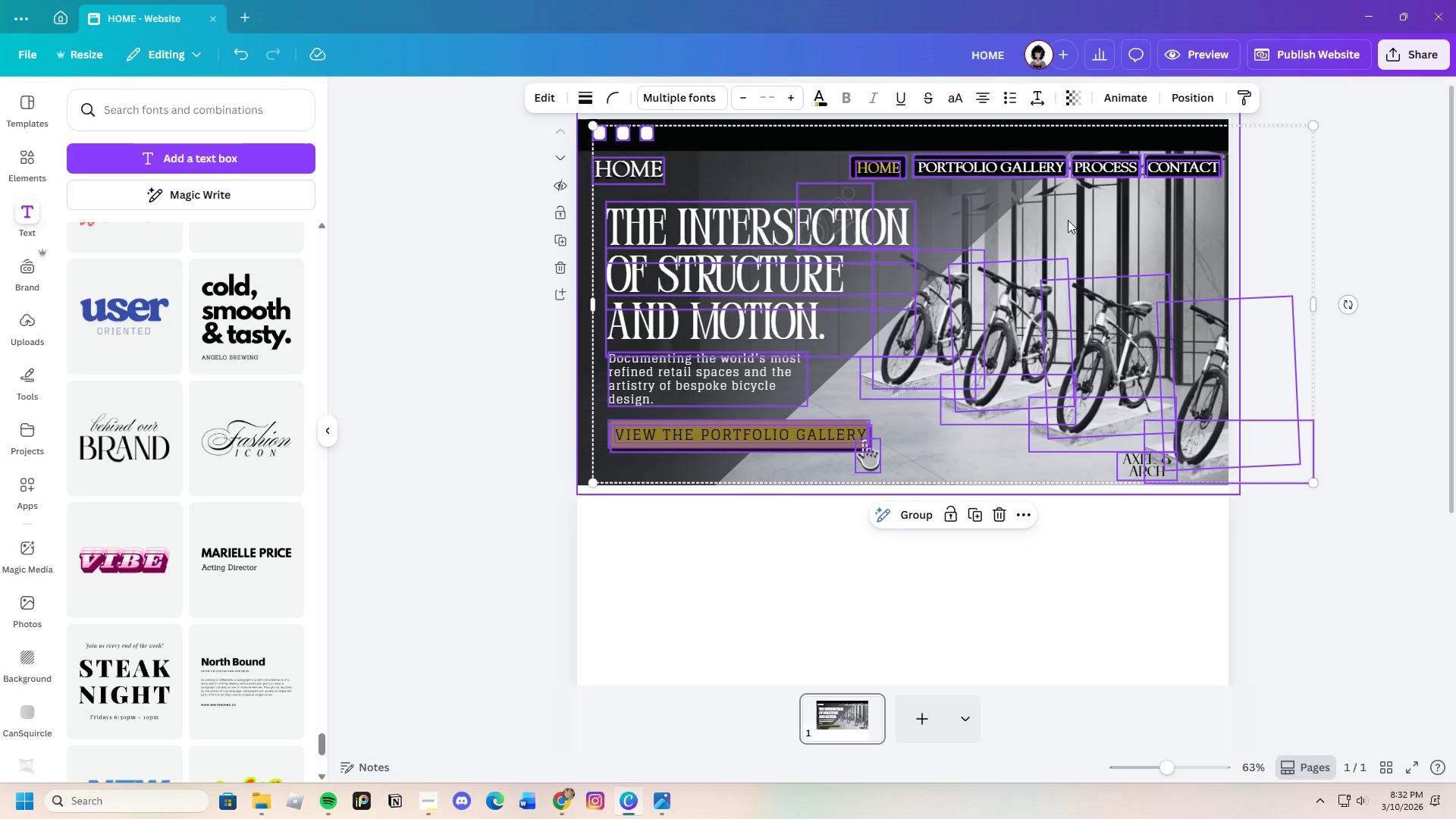 
wait(6.45)
 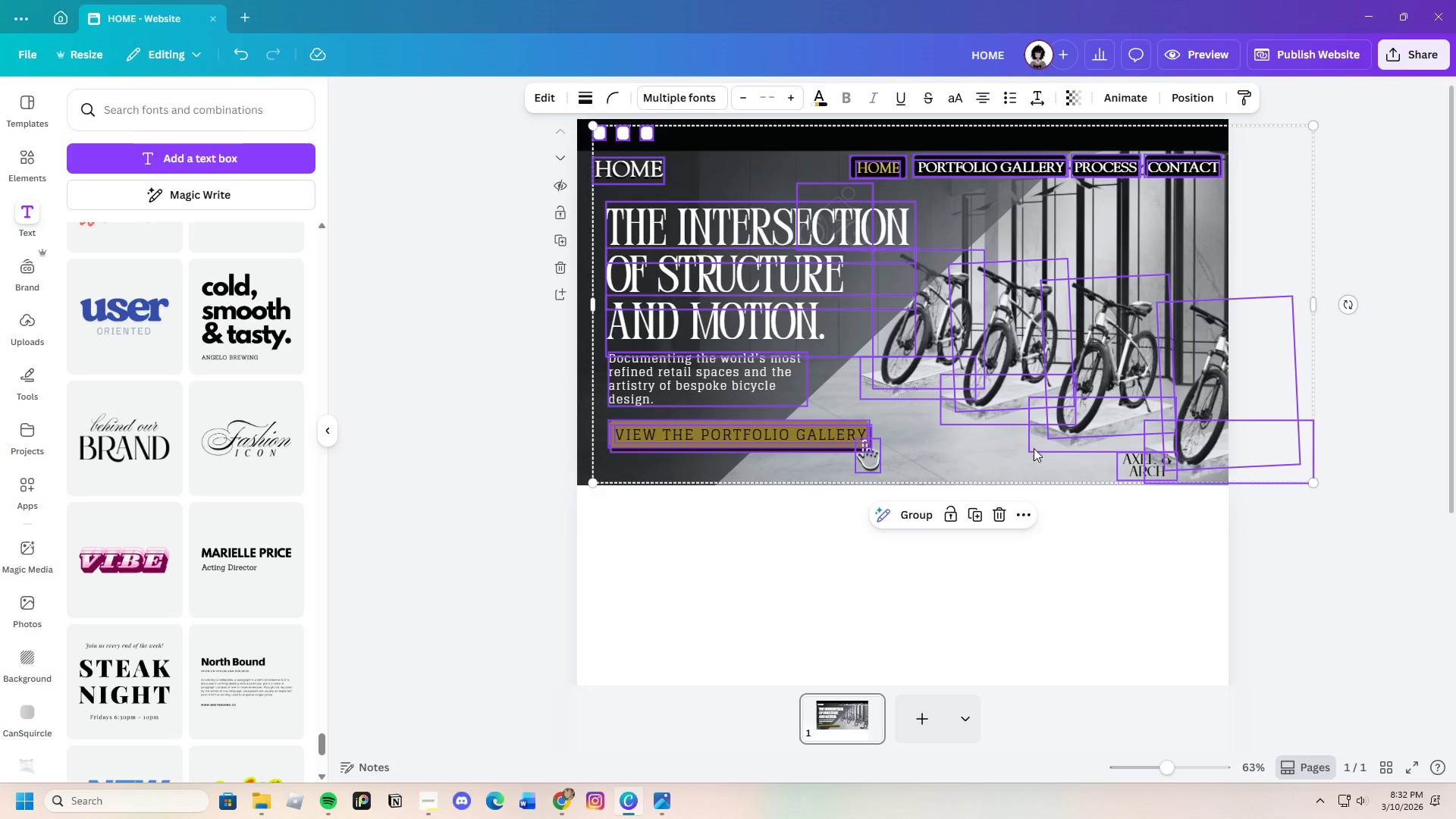 
left_click([1353, 280])
 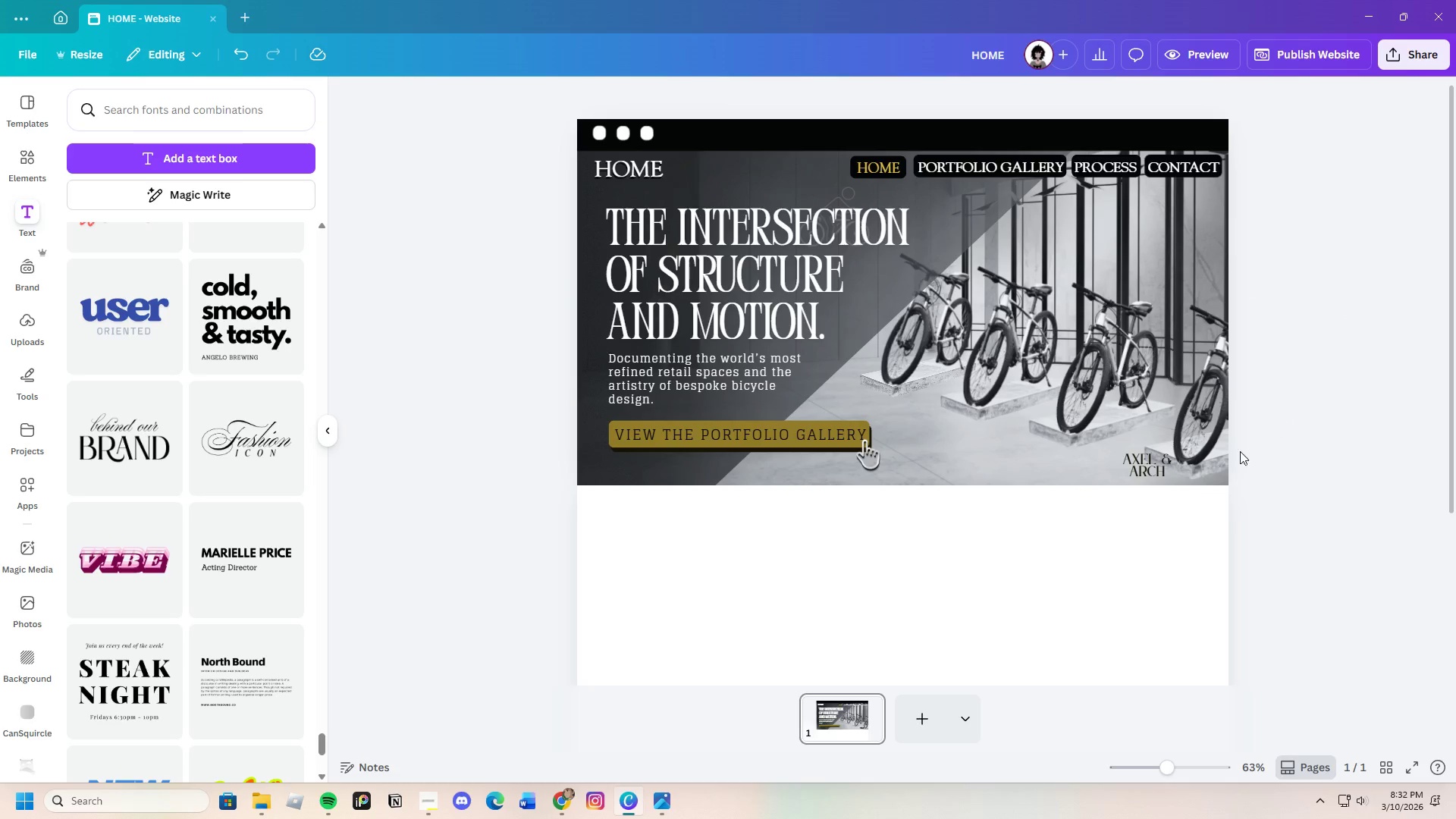 
scroll: coordinate [1153, 519], scroll_direction: down, amount: 3.0
 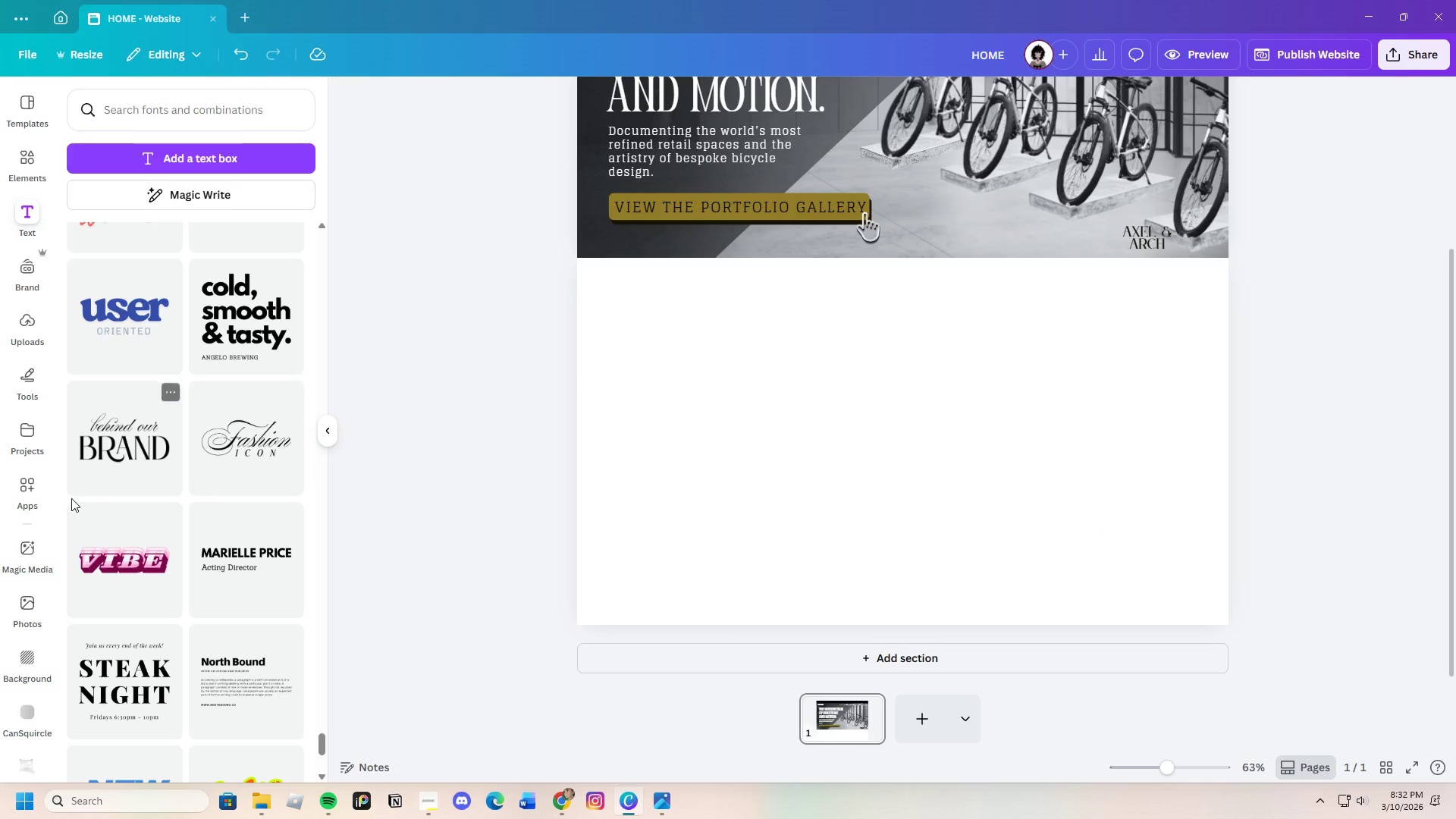 
left_click([1413, 497])
 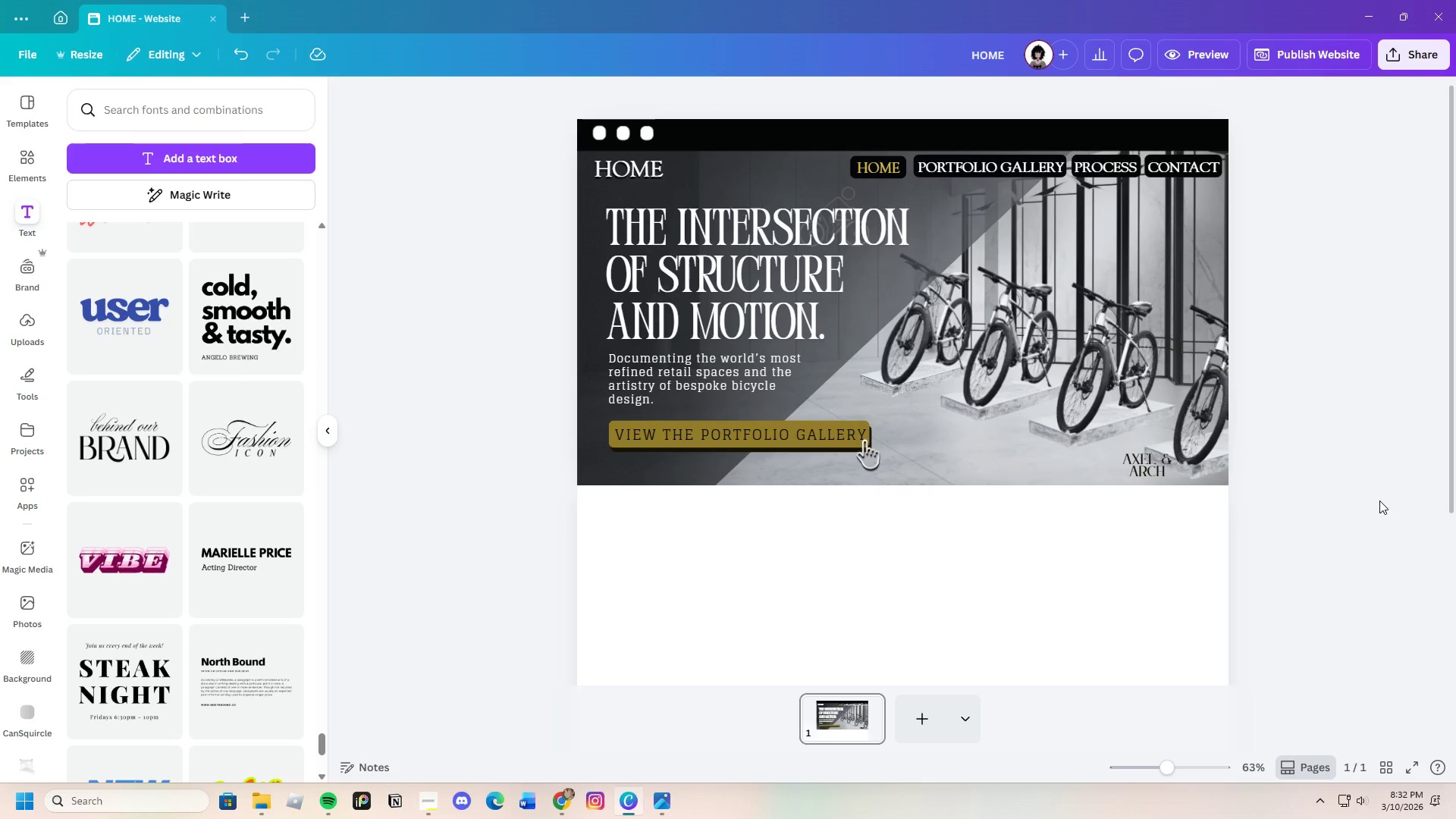 
scroll: coordinate [1107, 470], scroll_direction: up, amount: 3.0
 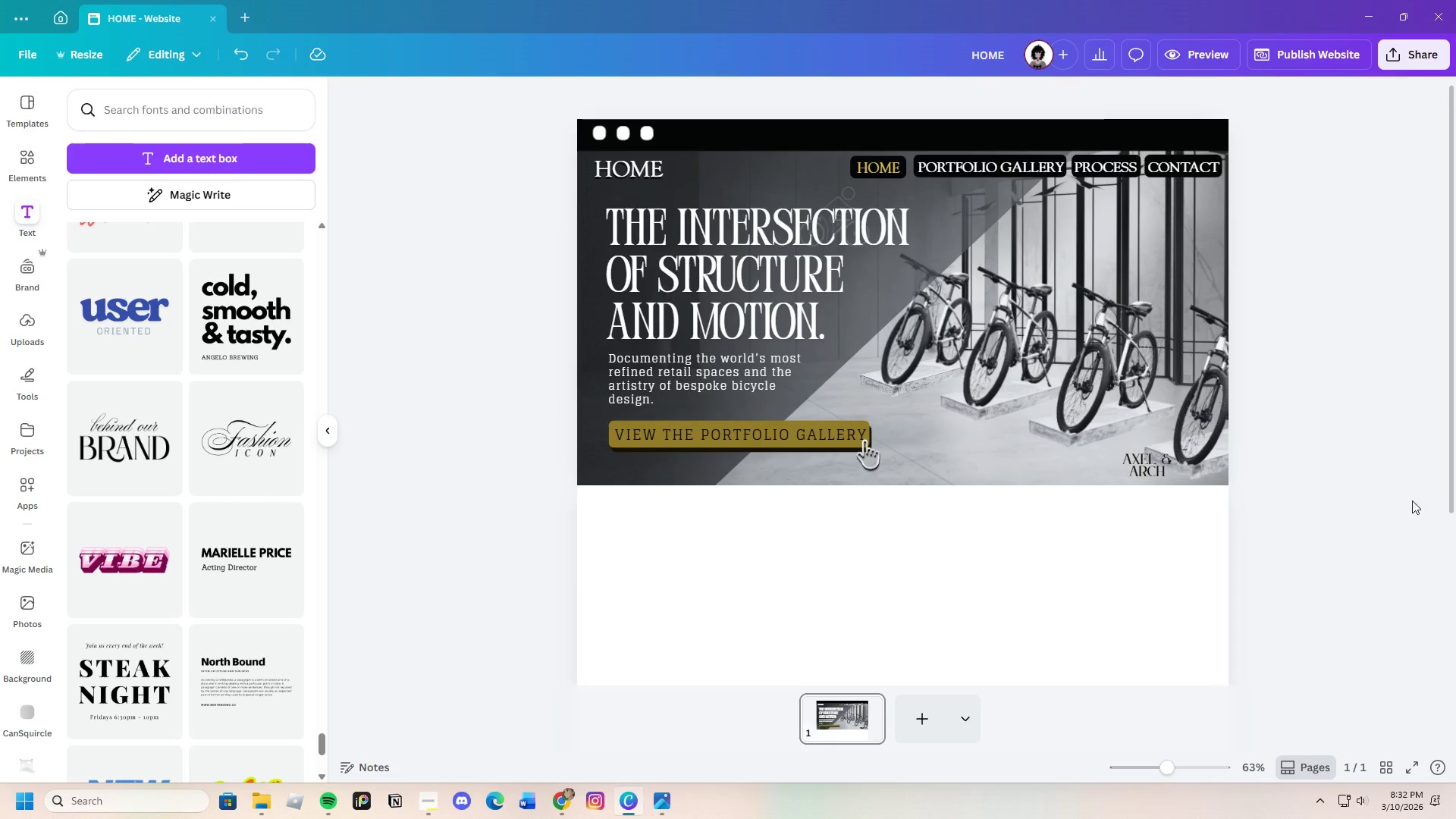 
scroll: coordinate [1366, 510], scroll_direction: down, amount: 3.0
 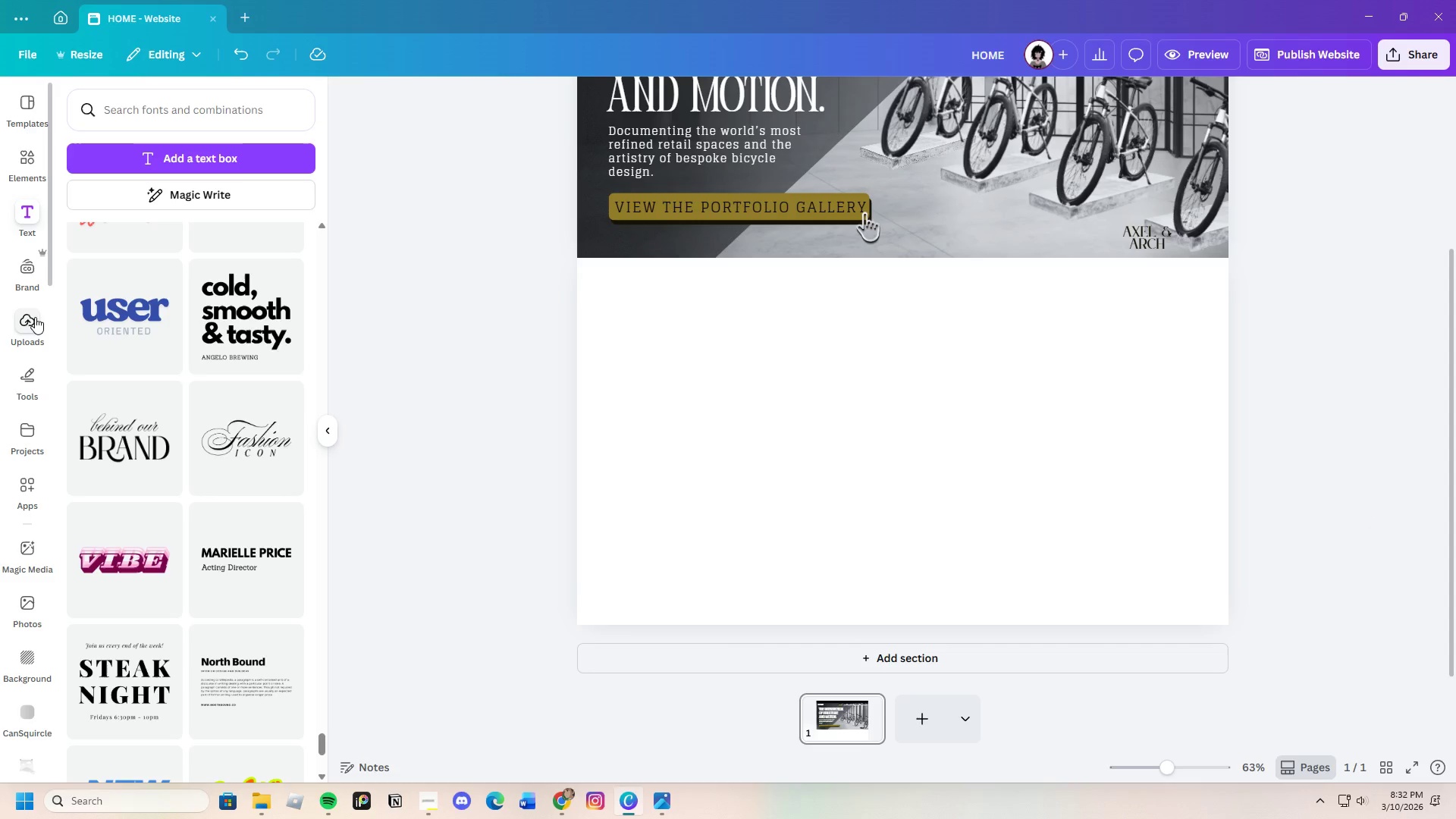 
left_click([32, 157])
 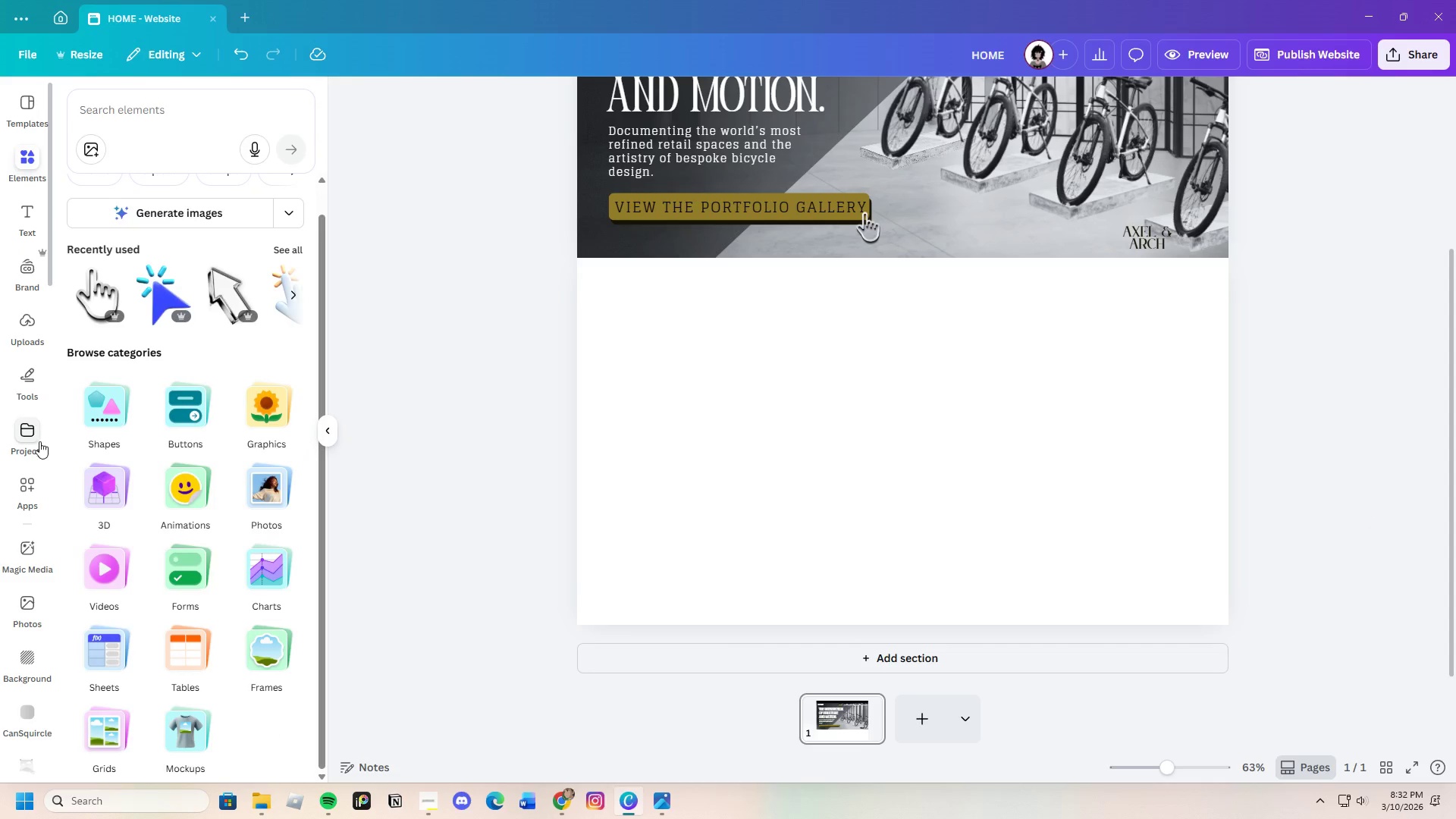 
left_click([17, 381])
 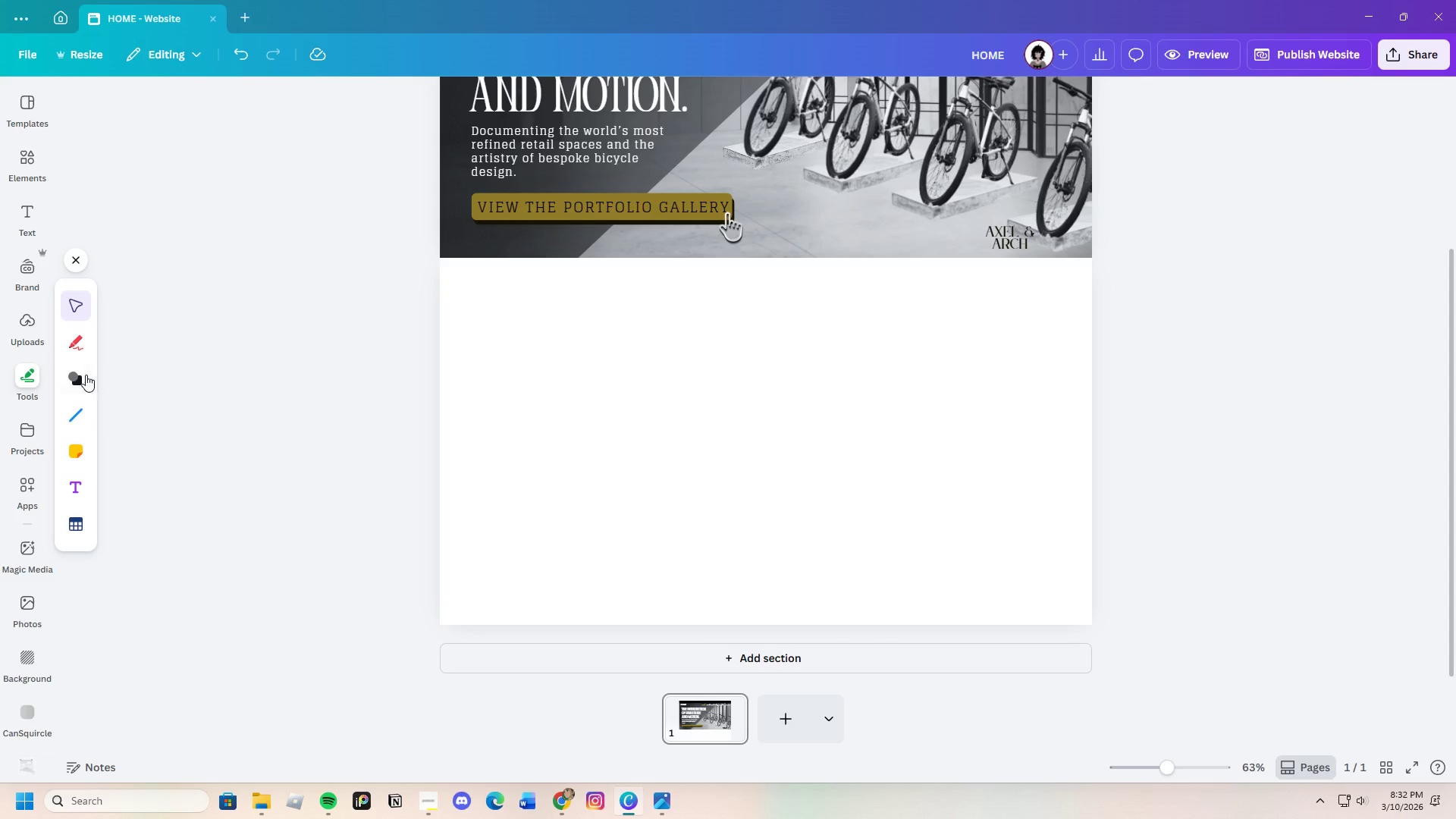 
left_click([79, 377])
 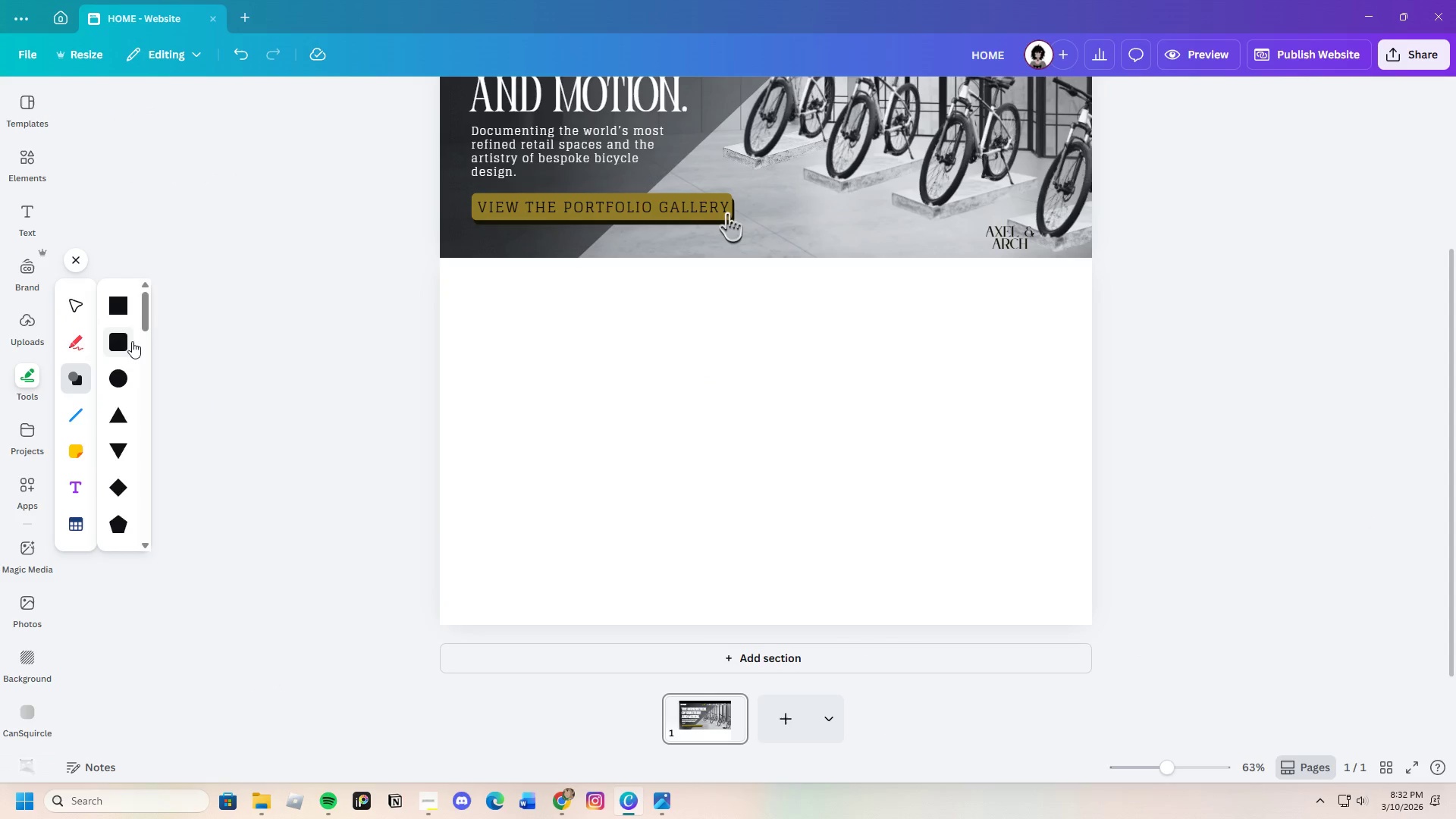 
left_click([122, 342])
 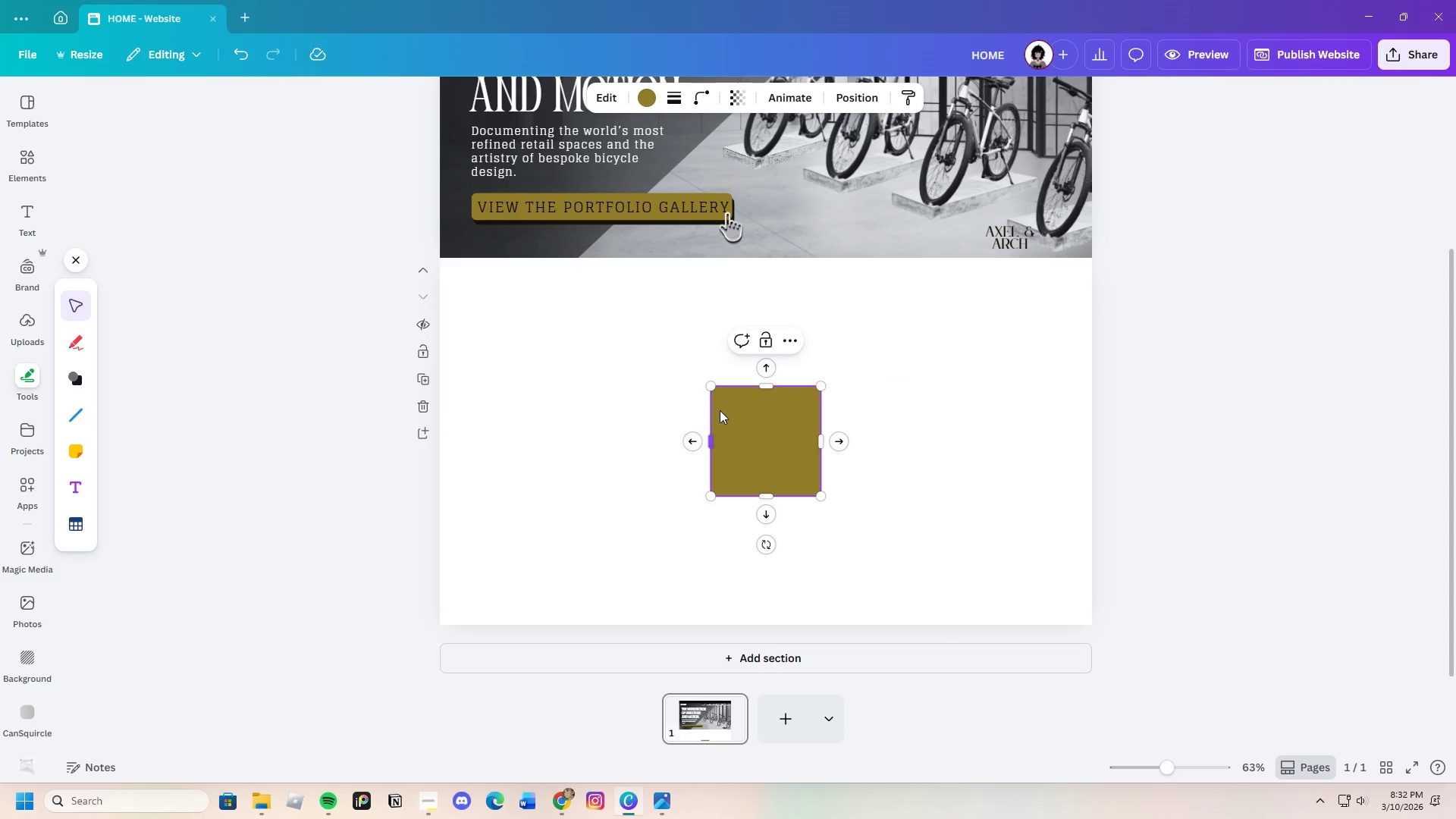 
left_click_drag(start_coordinate=[712, 390], to_coordinate=[425, 334])
 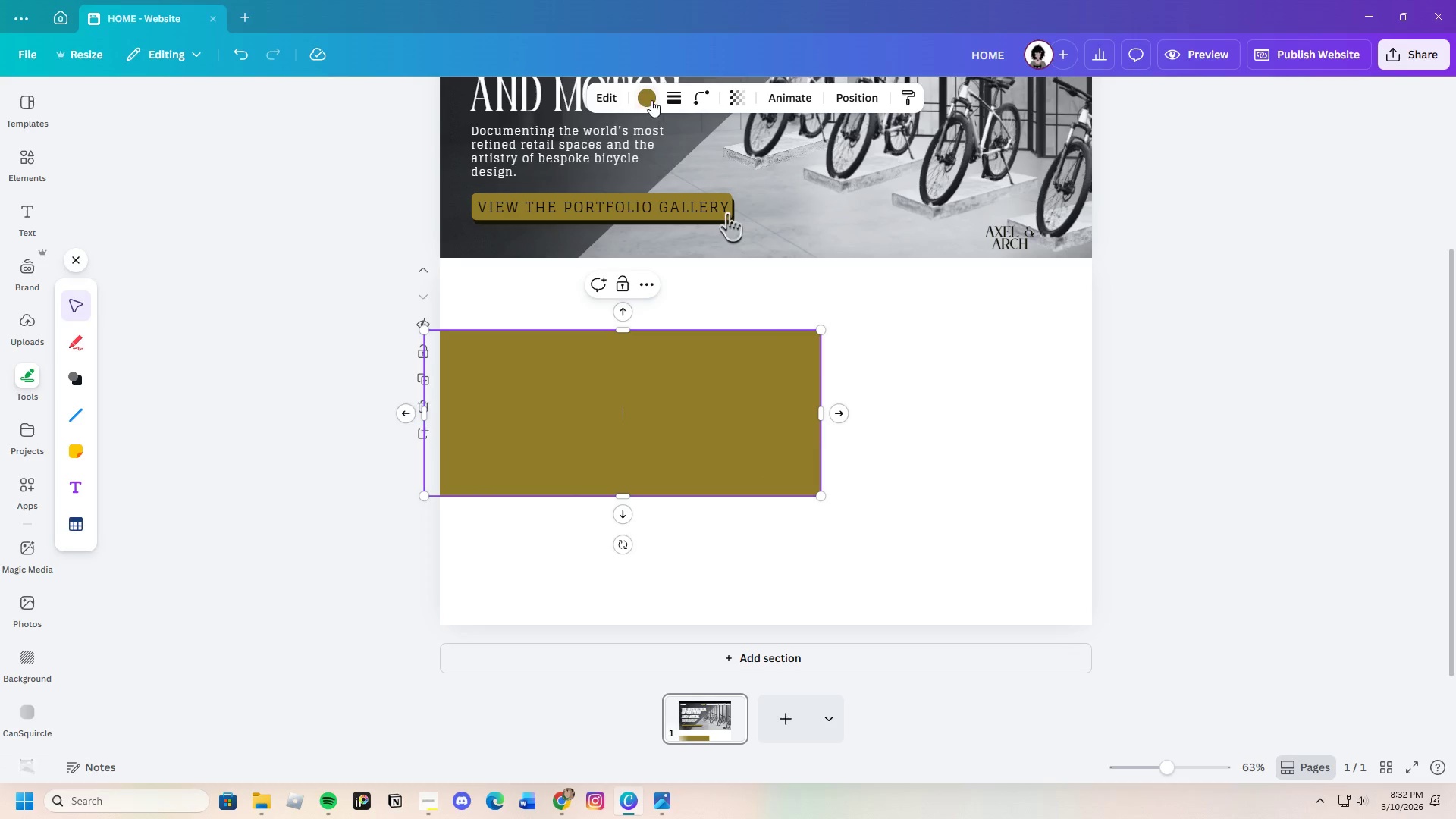 
left_click([652, 100])
 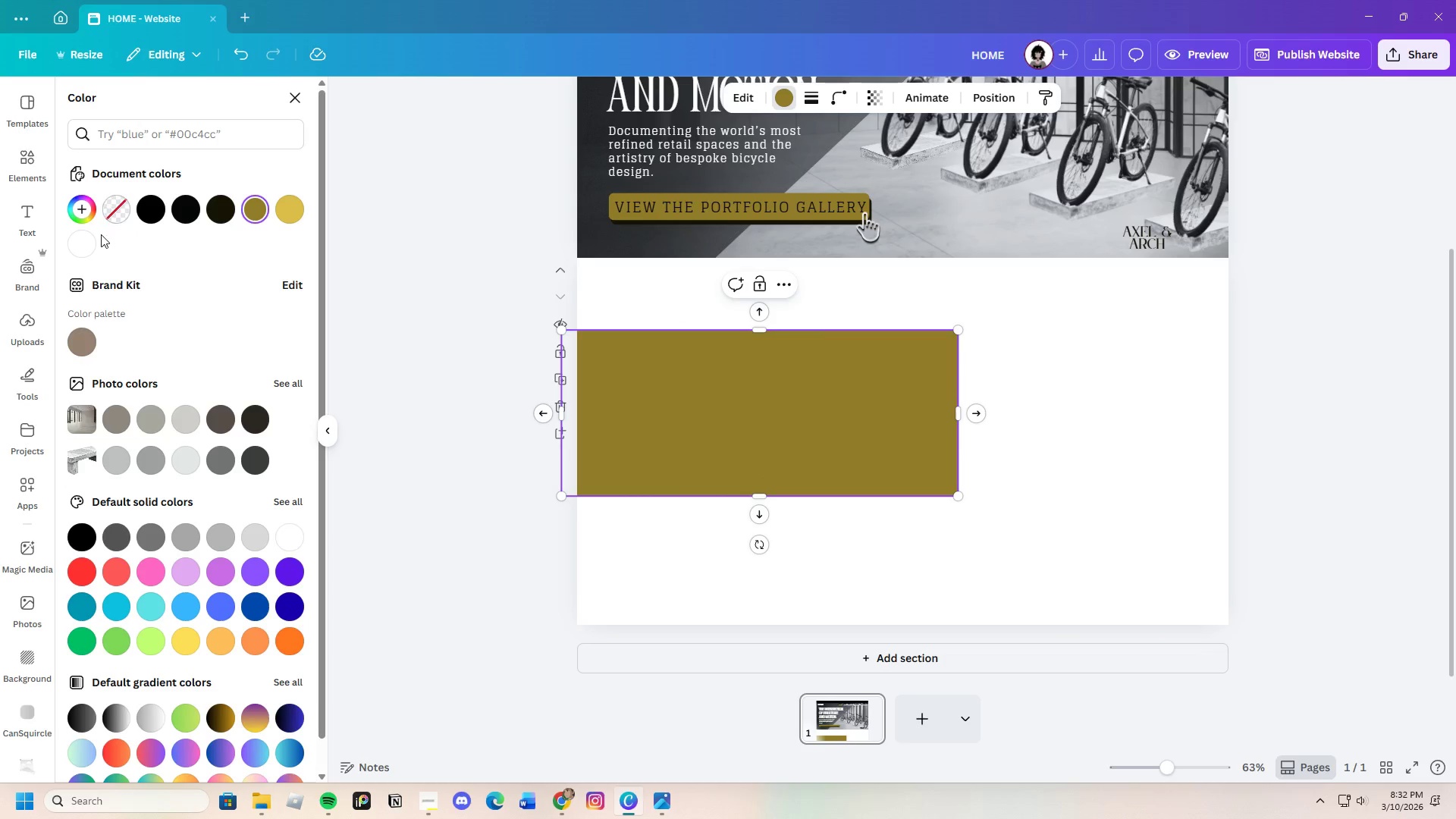 
mouse_move([253, 457])
 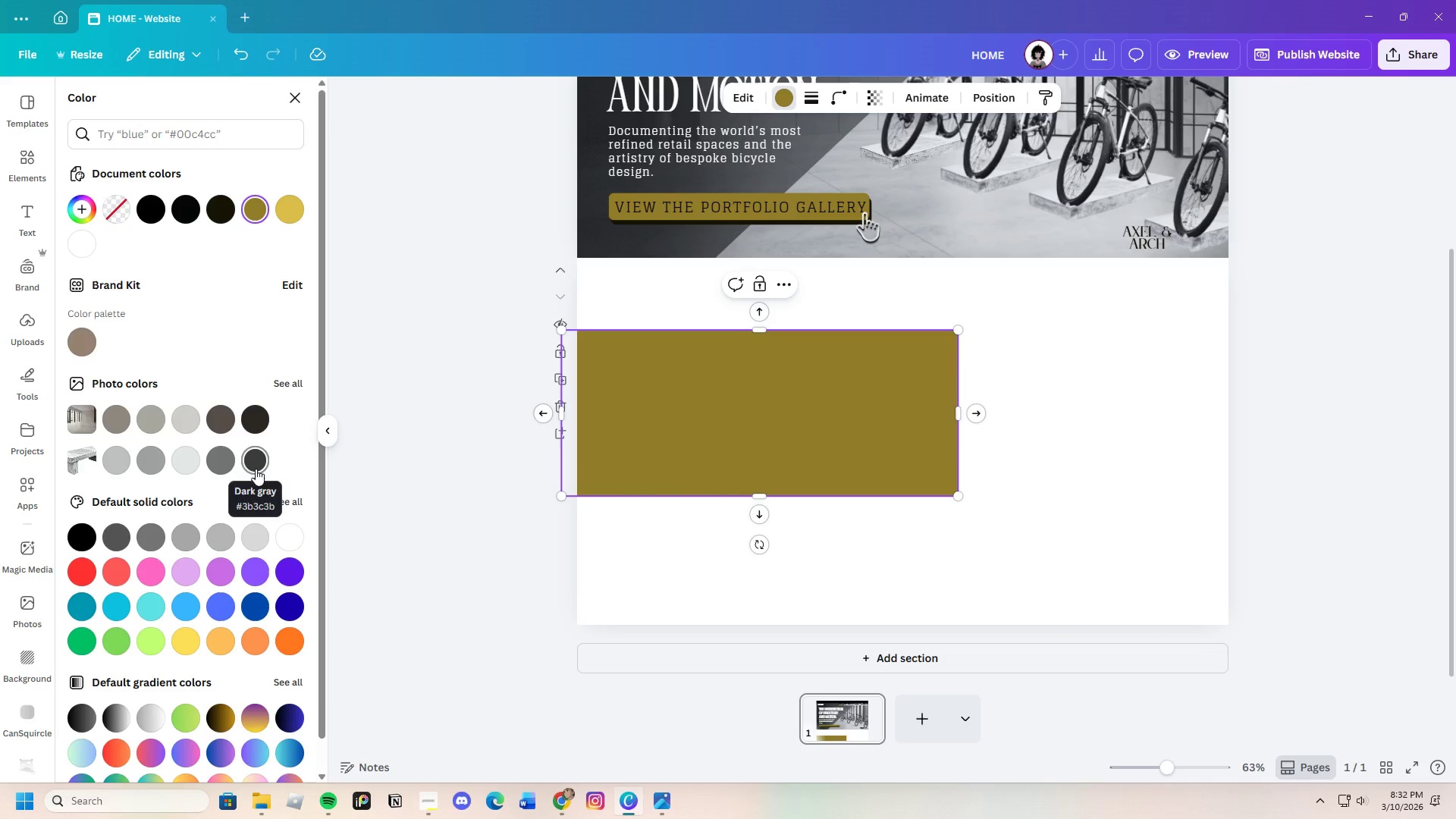 
left_click([256, 469])
 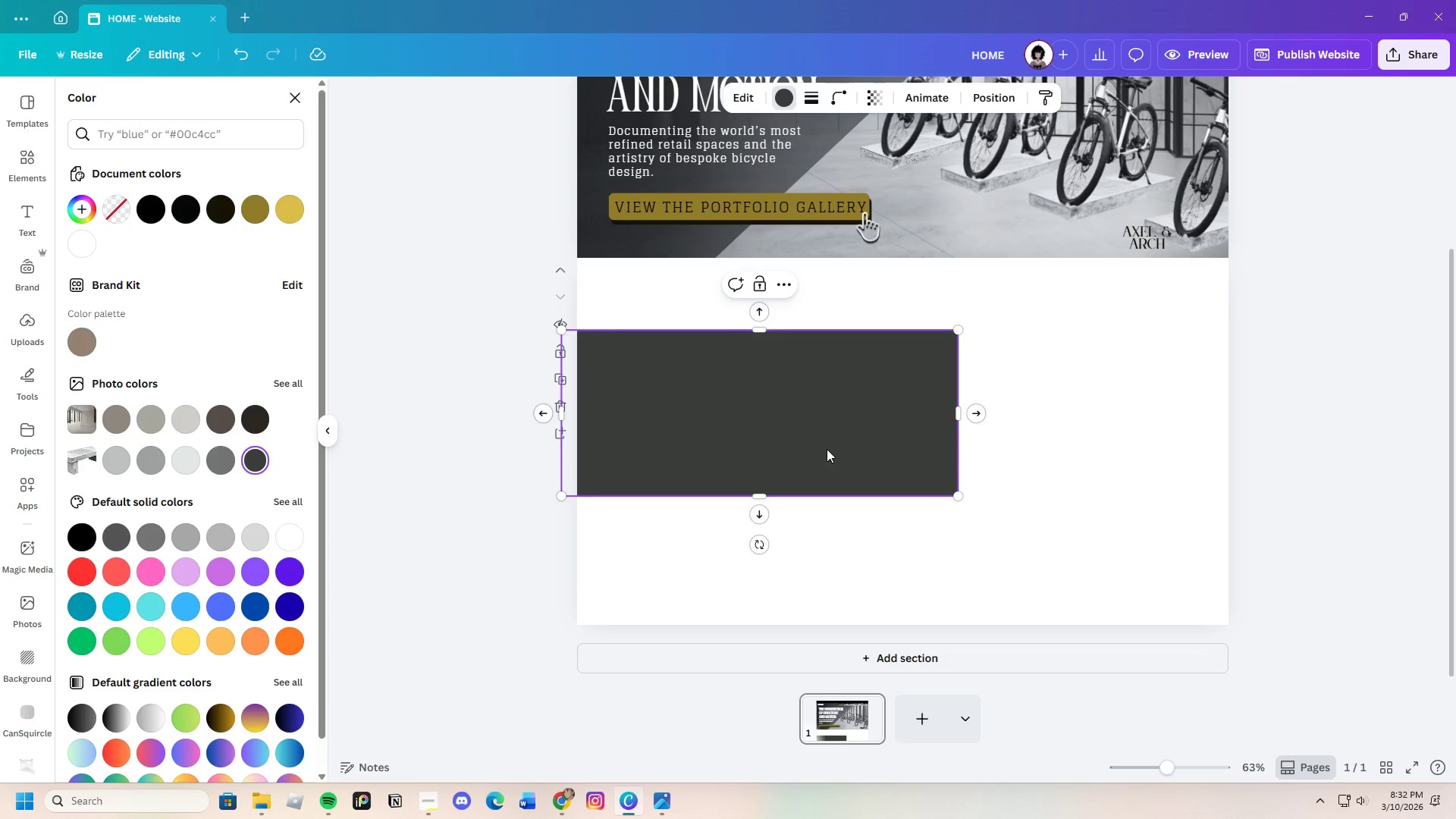 
left_click([1053, 435])
 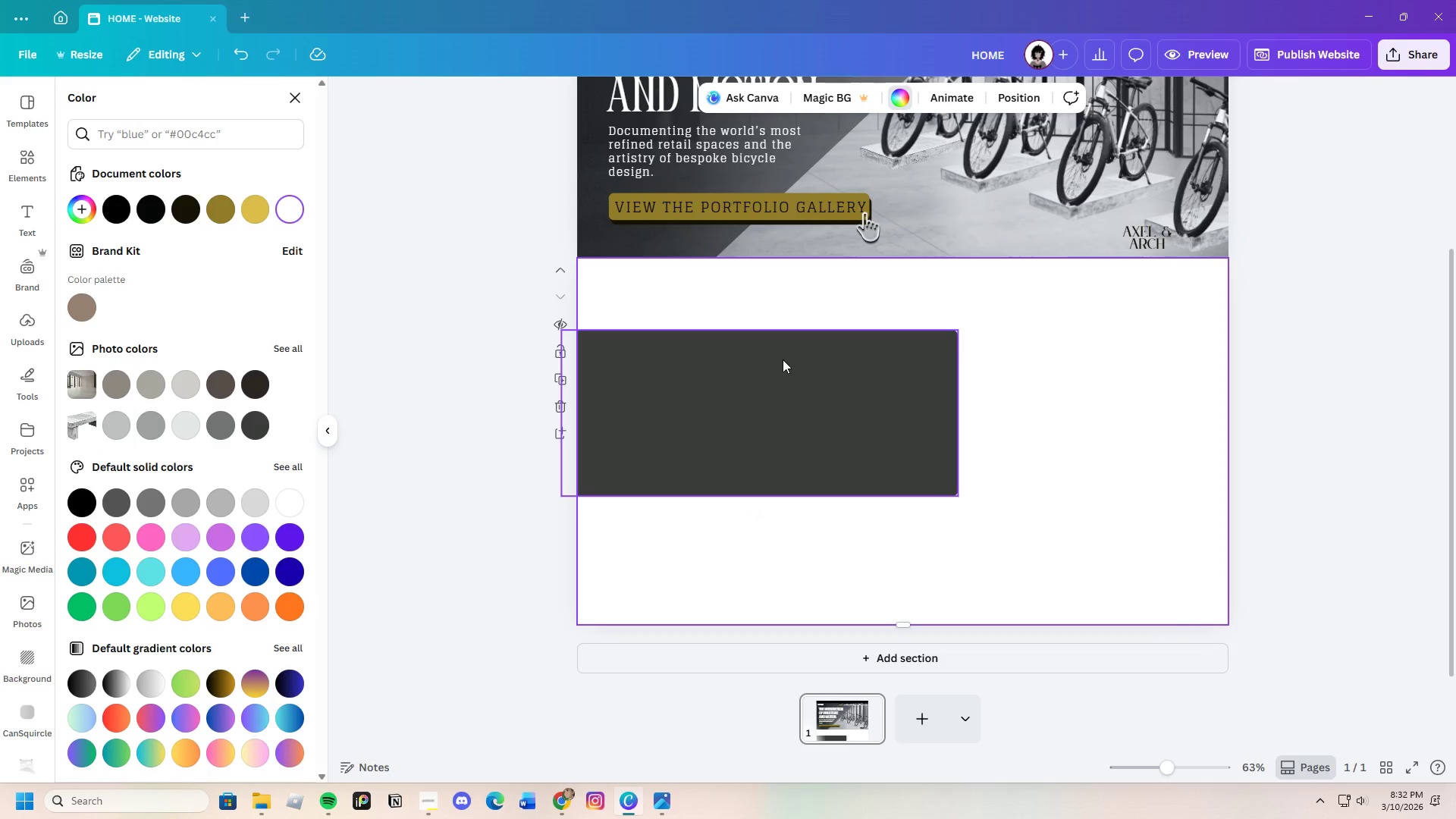 
left_click([775, 354])
 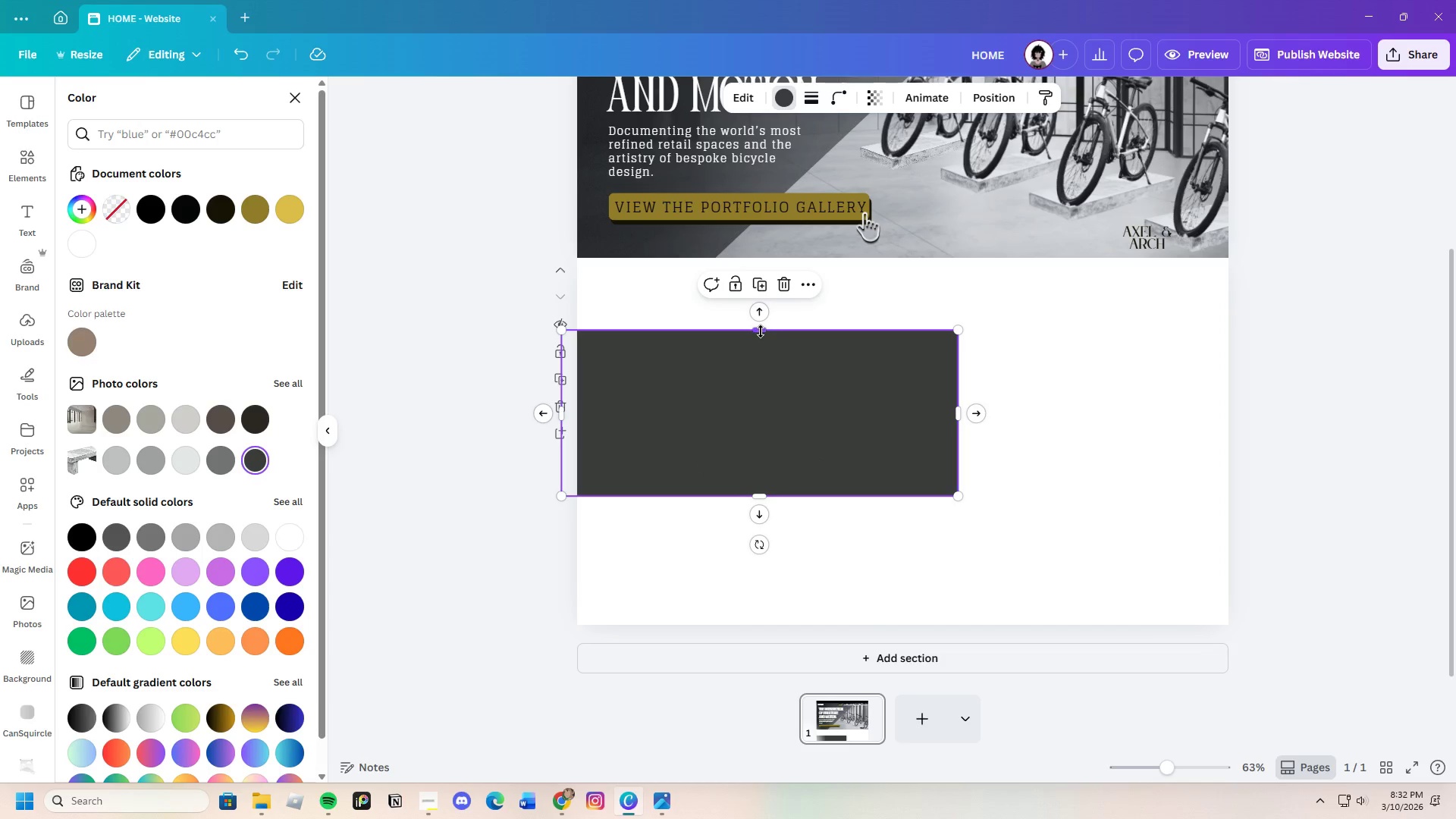 
left_click_drag(start_coordinate=[761, 331], to_coordinate=[757, 256])
 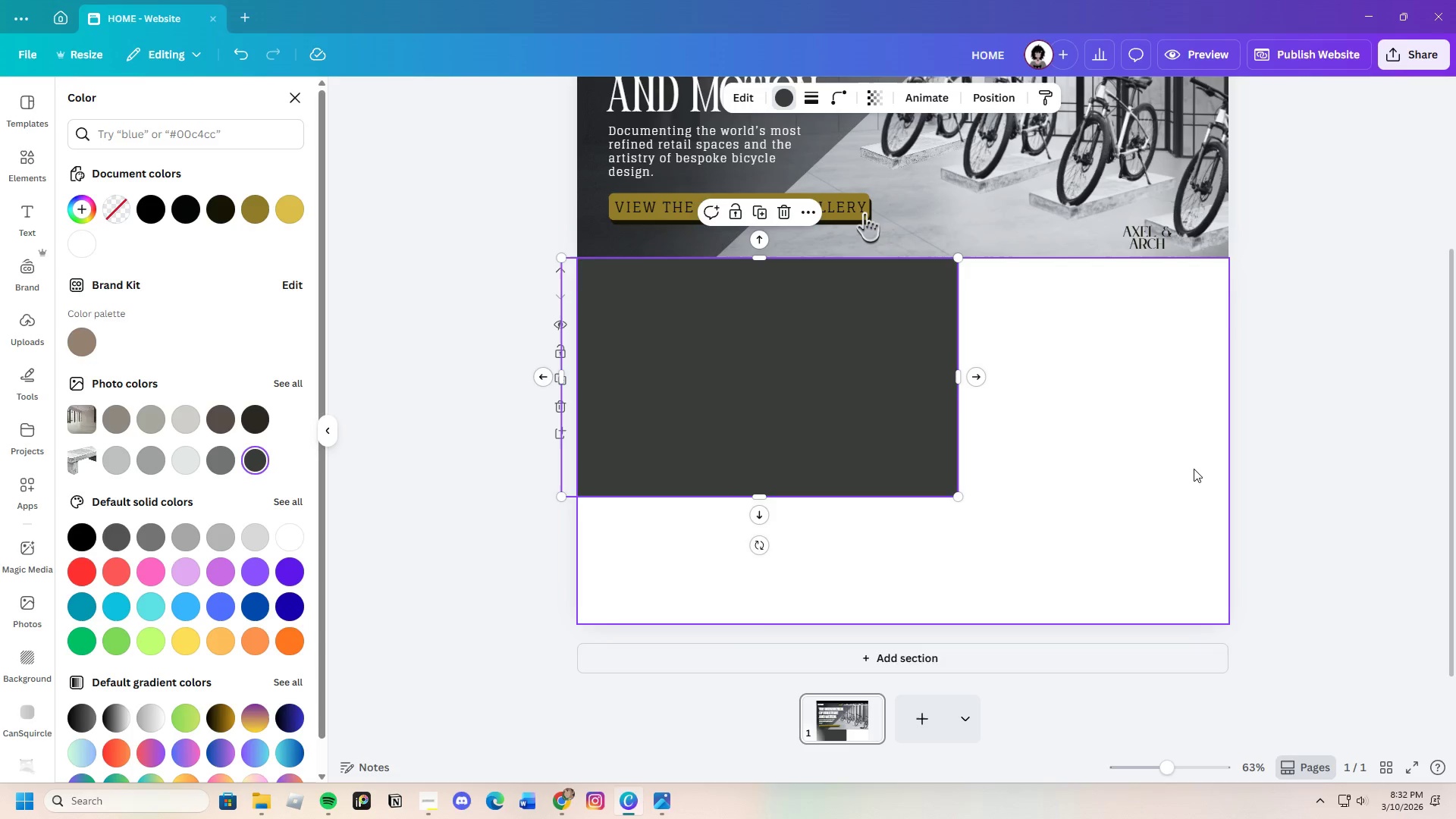 
left_click([1320, 526])
 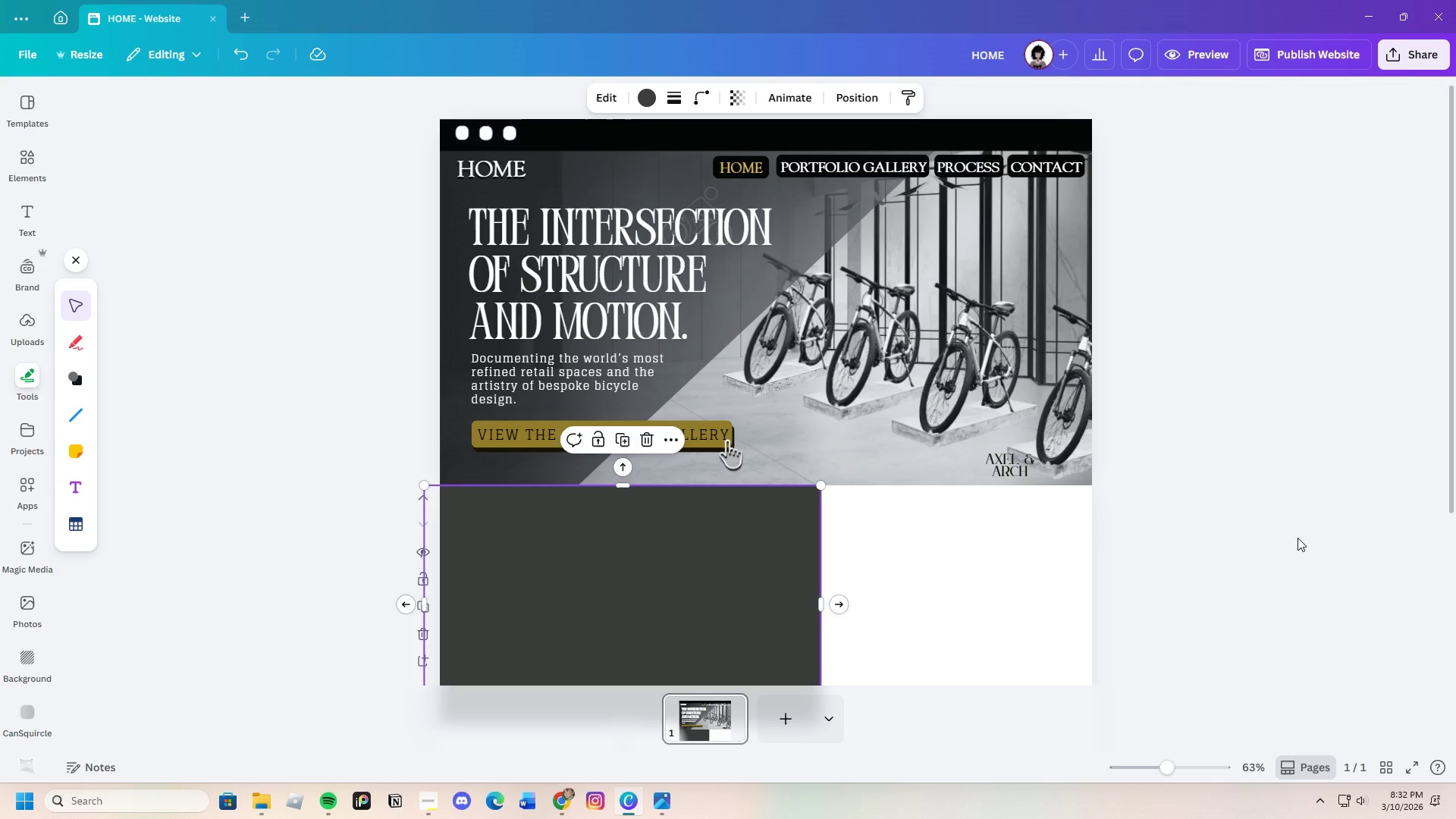 
scroll: coordinate [1217, 528], scroll_direction: up, amount: 3.0
 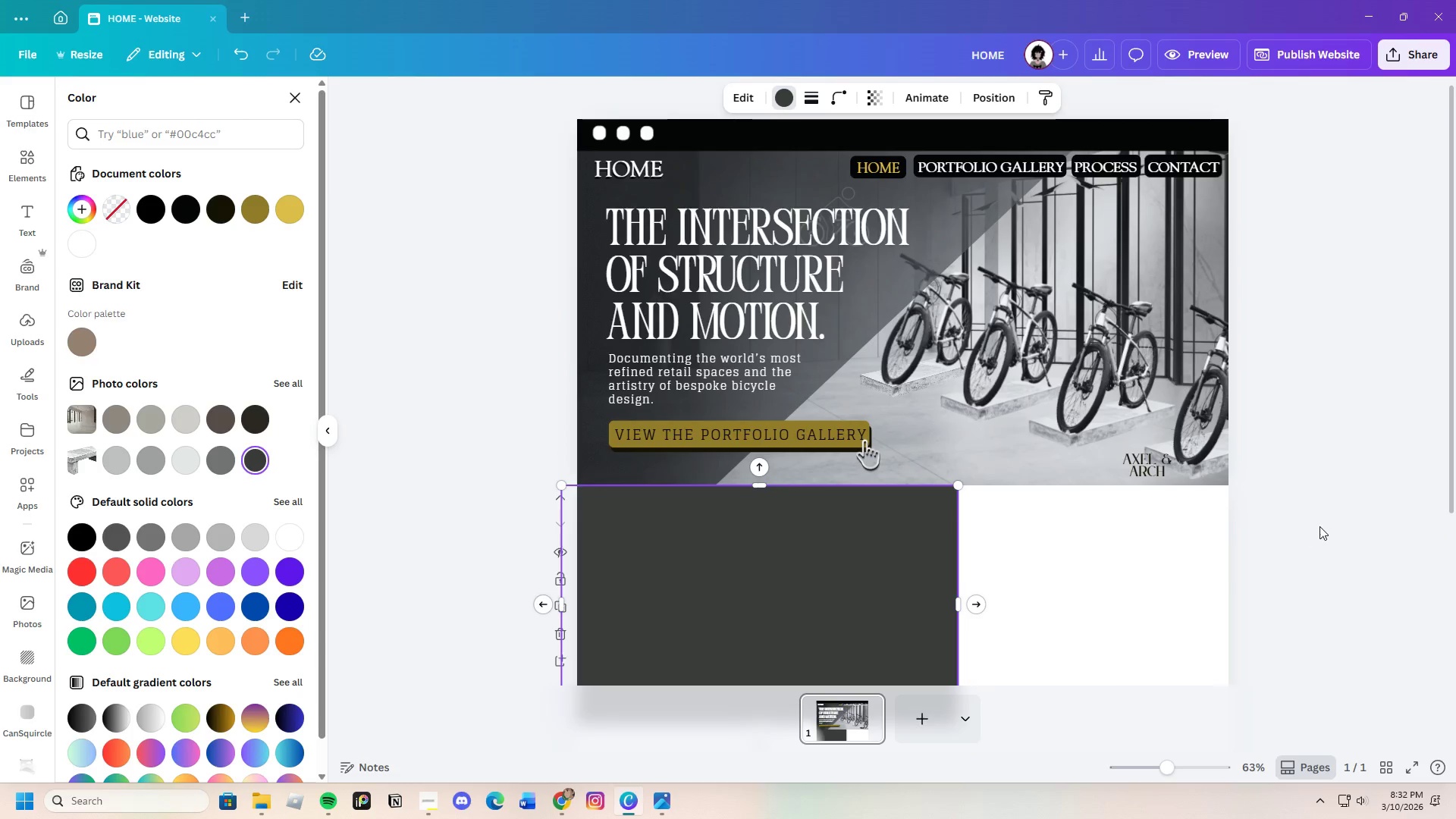 
left_click([1294, 539])
 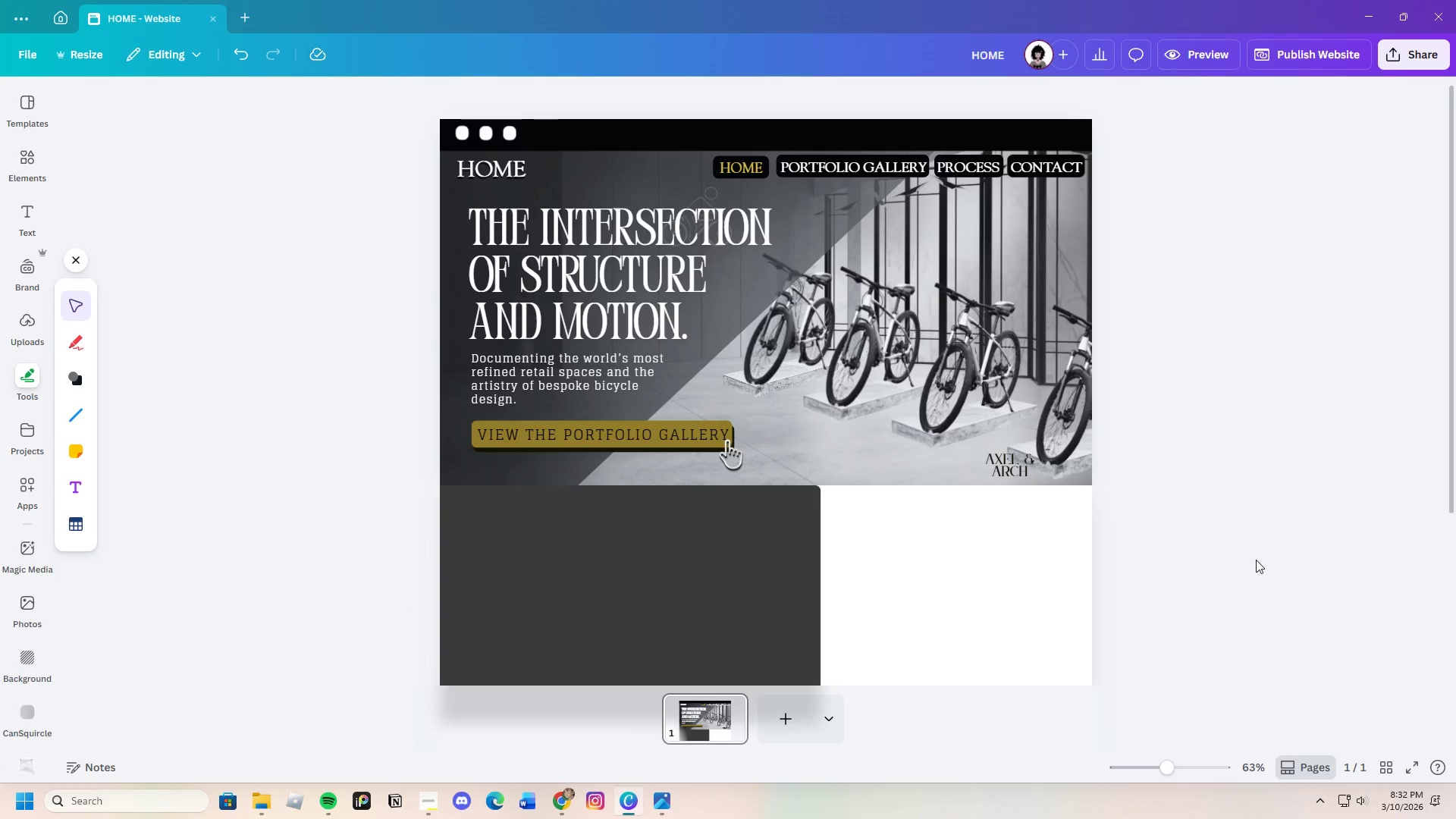 
scroll: coordinate [1255, 560], scroll_direction: down, amount: 3.0
 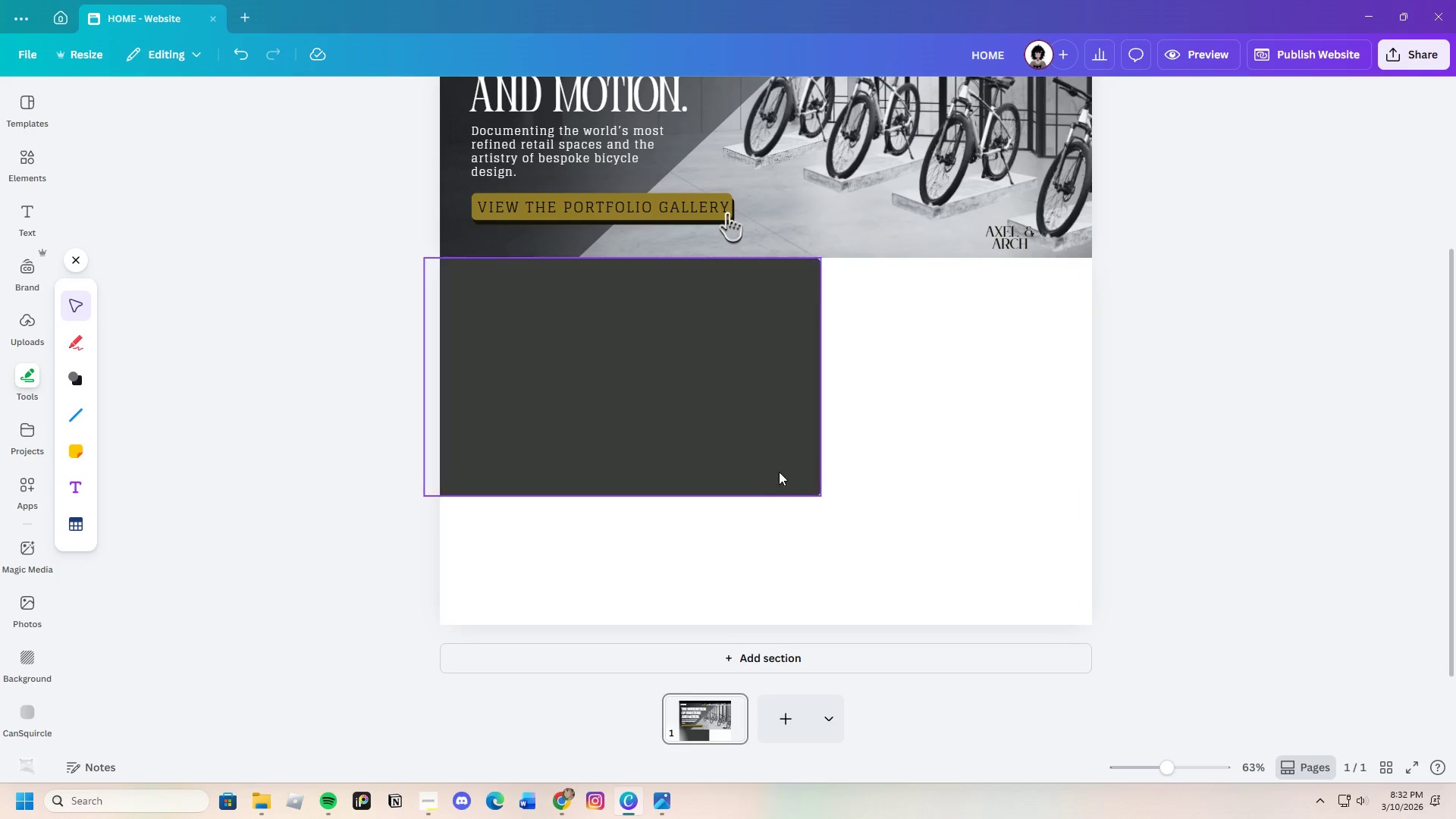 
left_click([776, 463])
 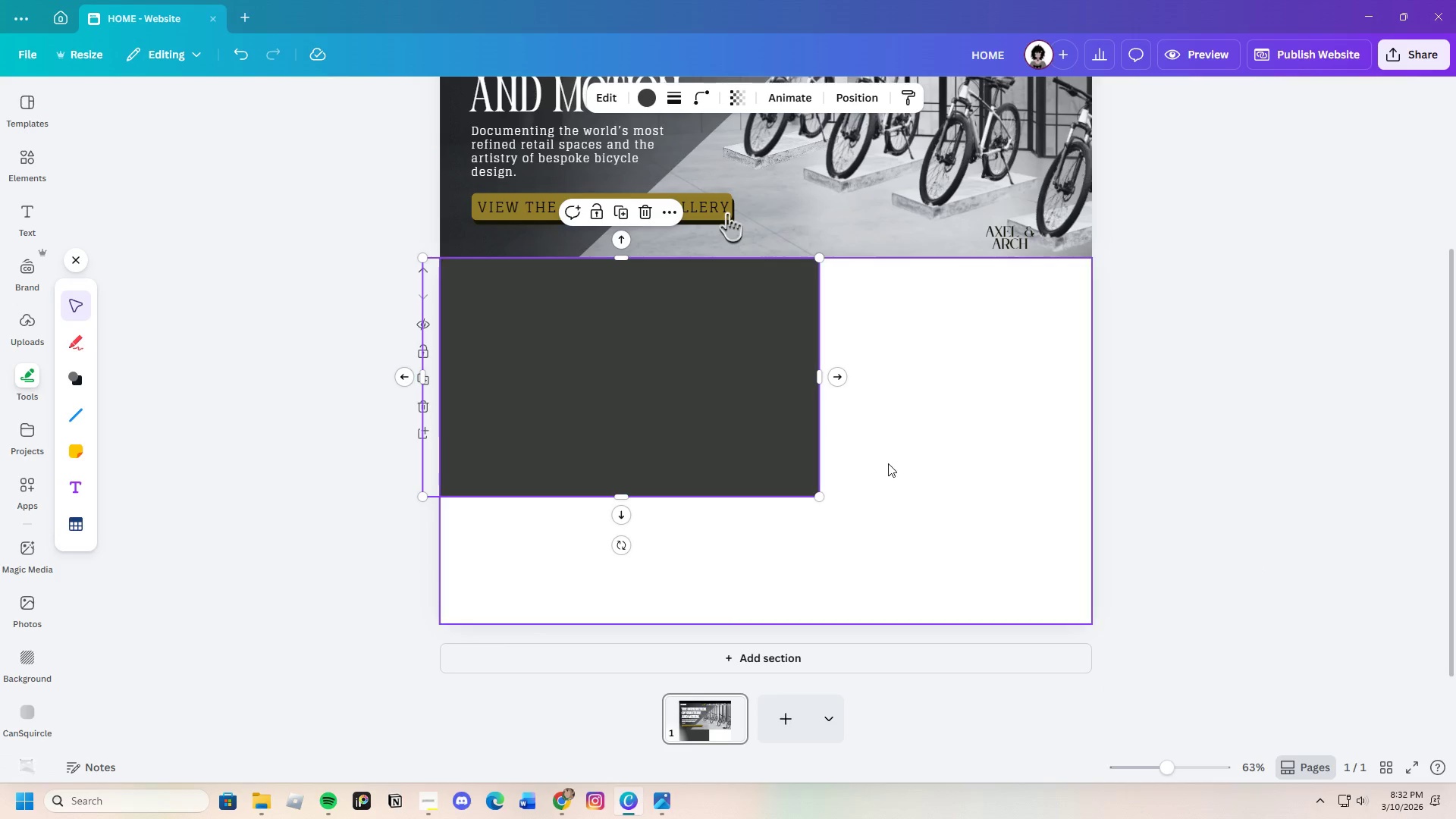 
left_click_drag(start_coordinate=[821, 496], to_coordinate=[1097, 627])
 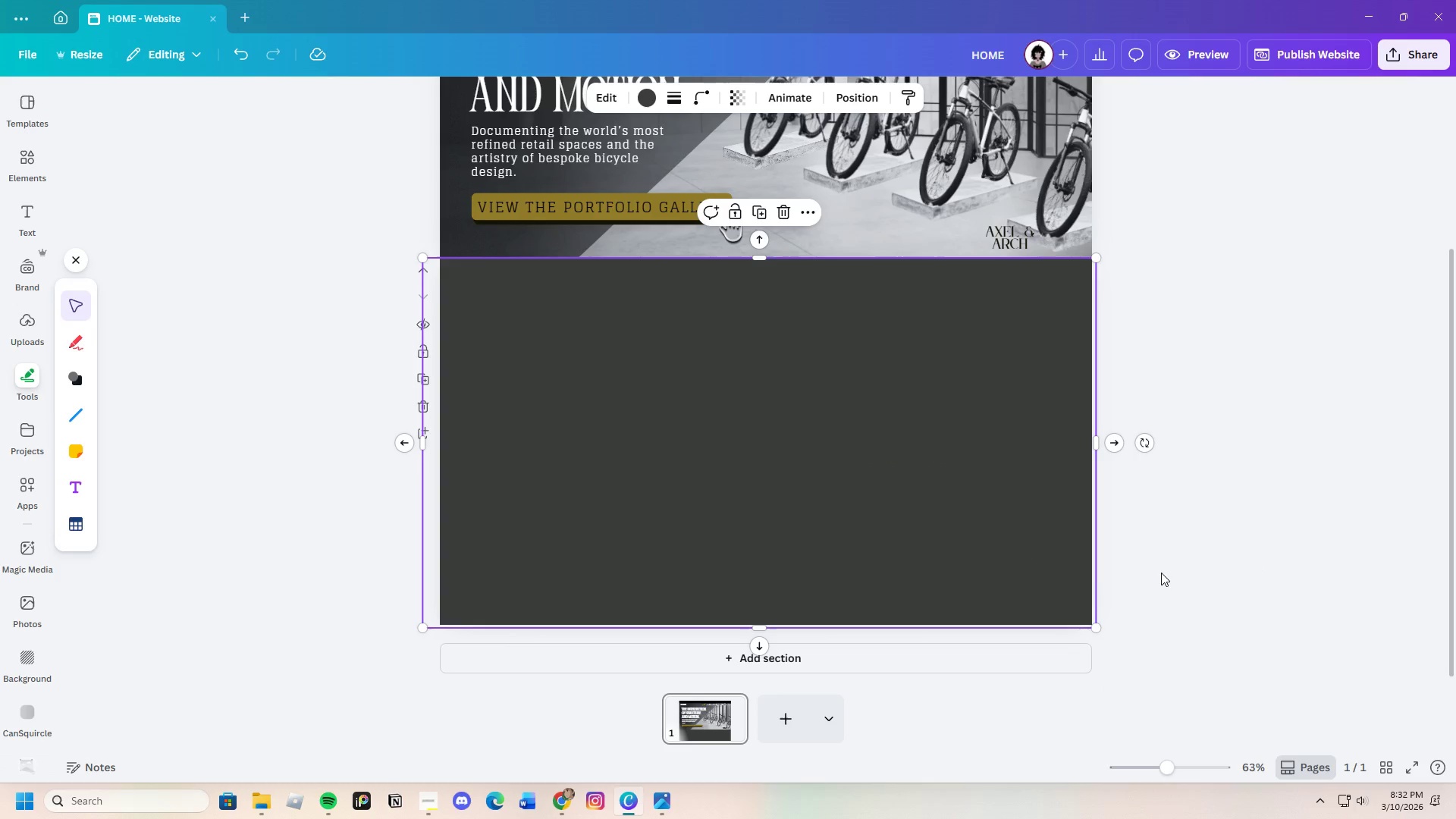 
left_click([1161, 573])
 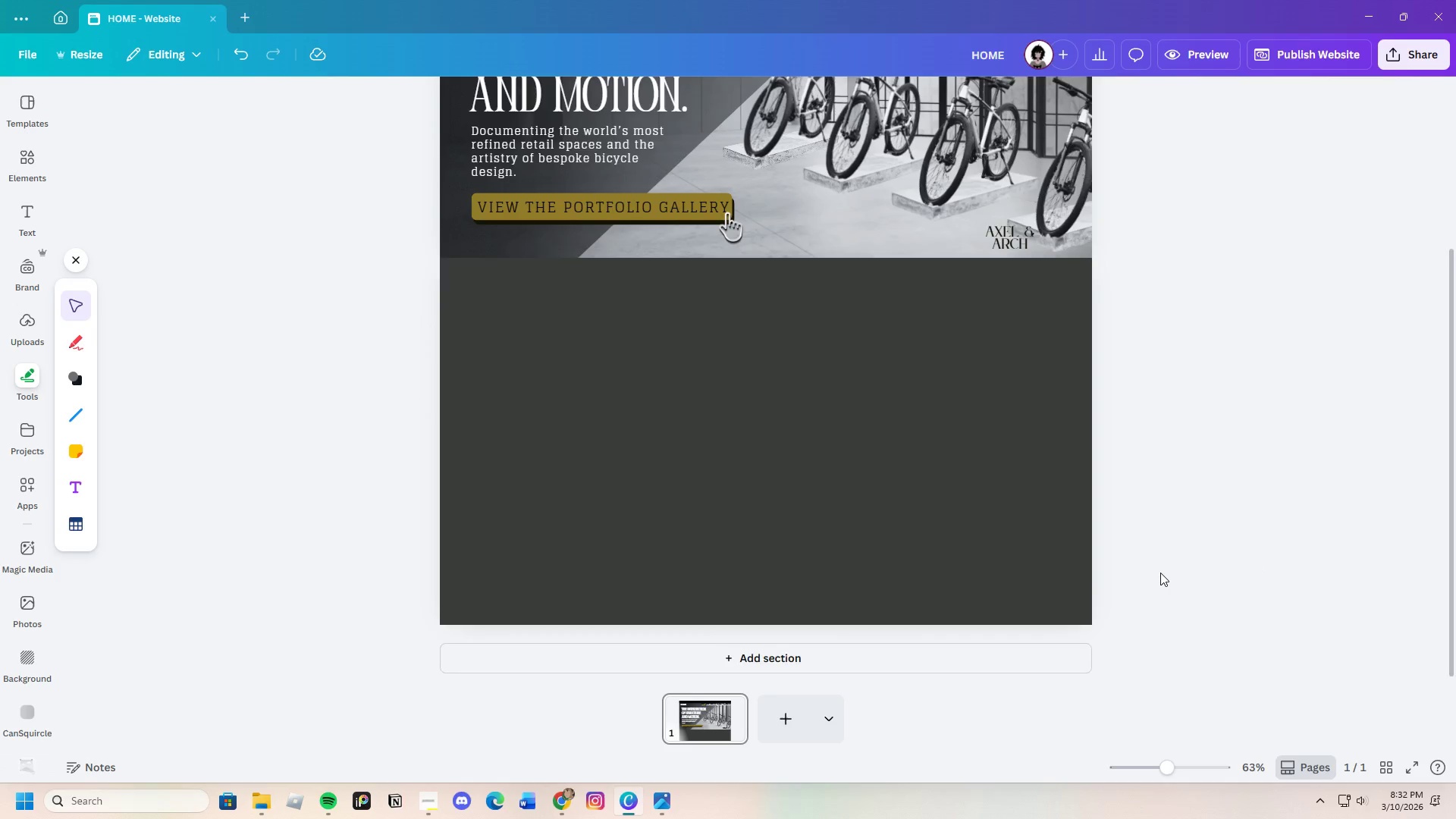 
left_click([1159, 575])
 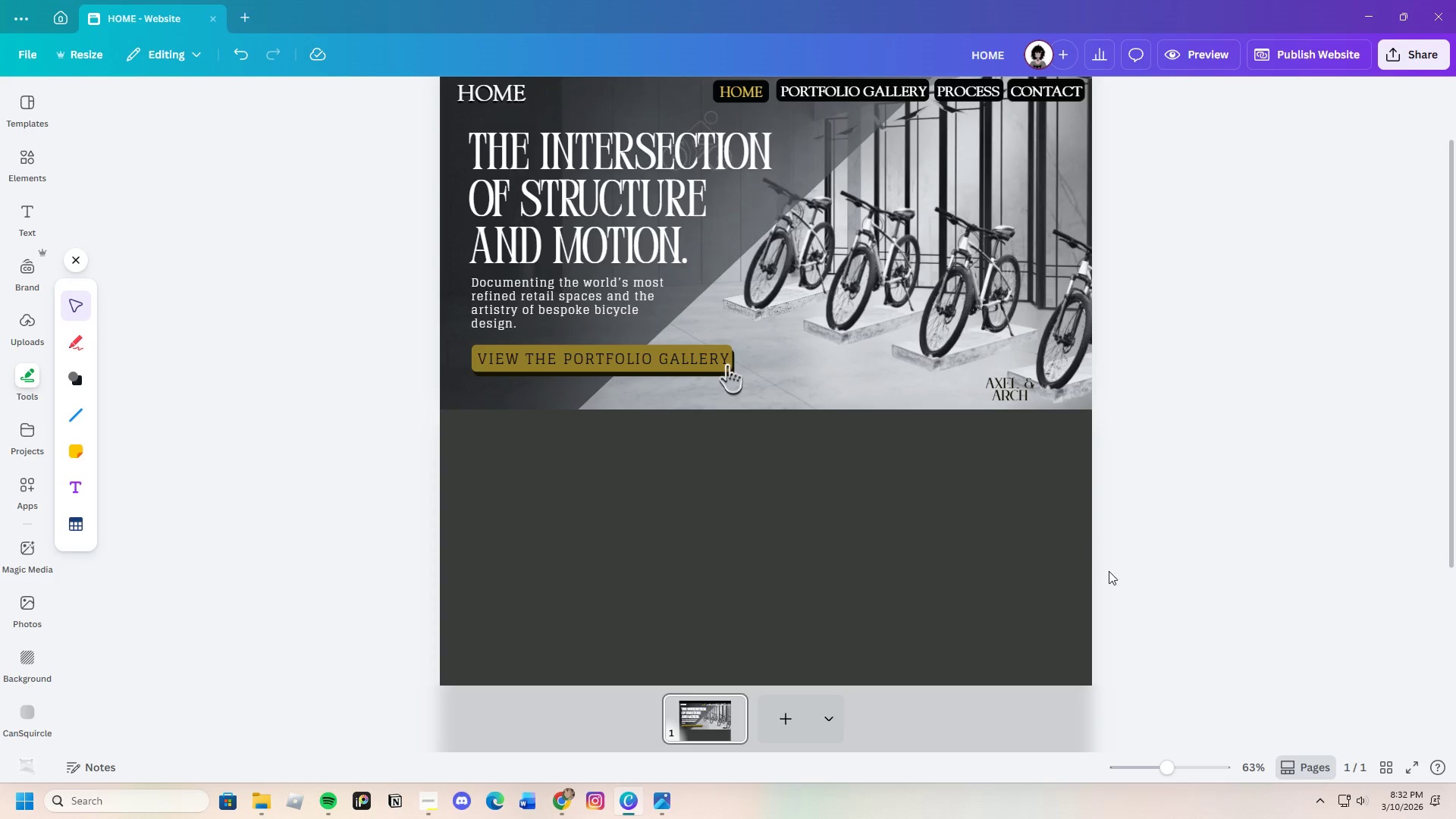 
scroll: coordinate [903, 622], scroll_direction: up, amount: 12.0
 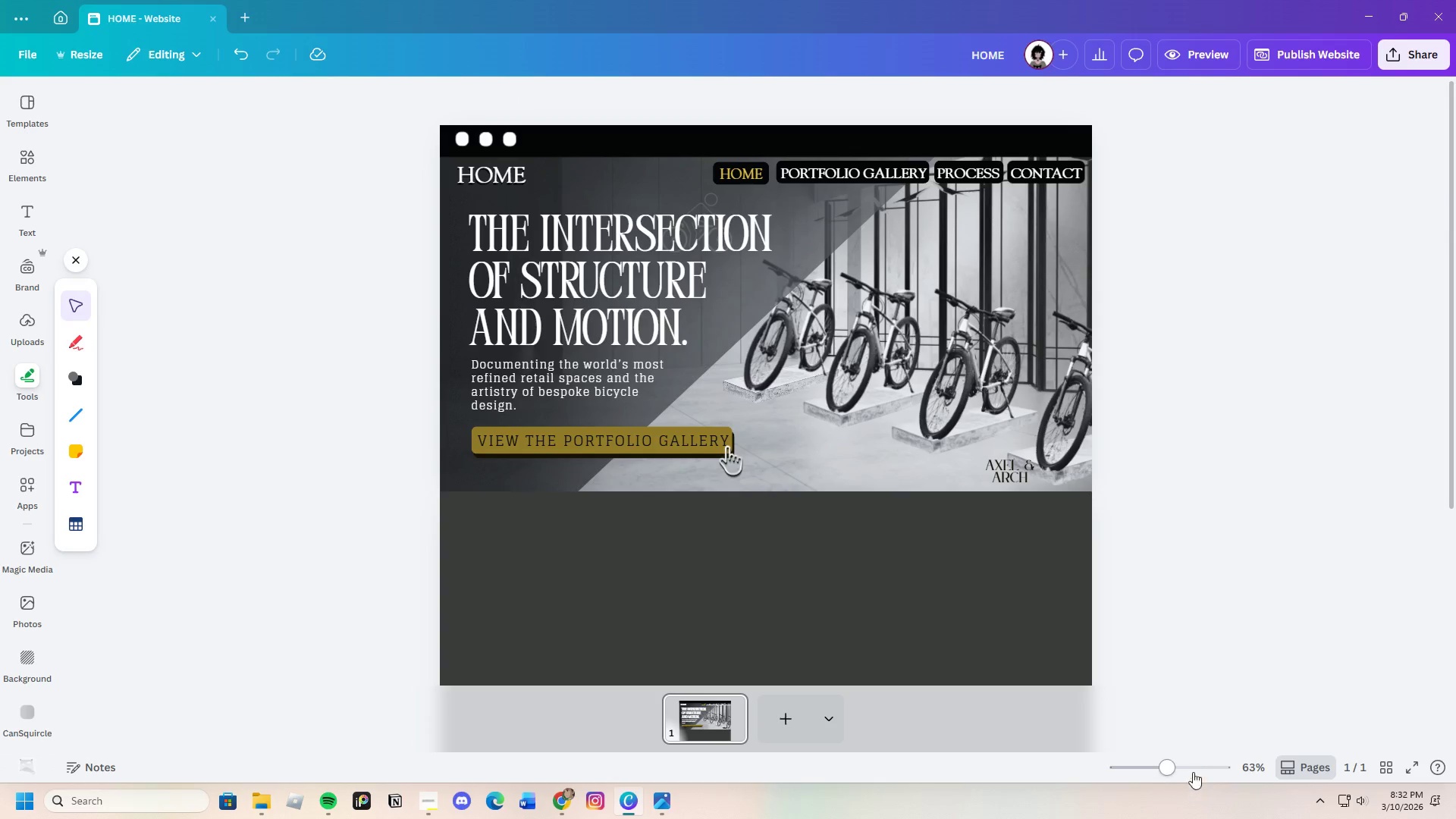 
left_click_drag(start_coordinate=[1180, 765], to_coordinate=[1179, 760])
 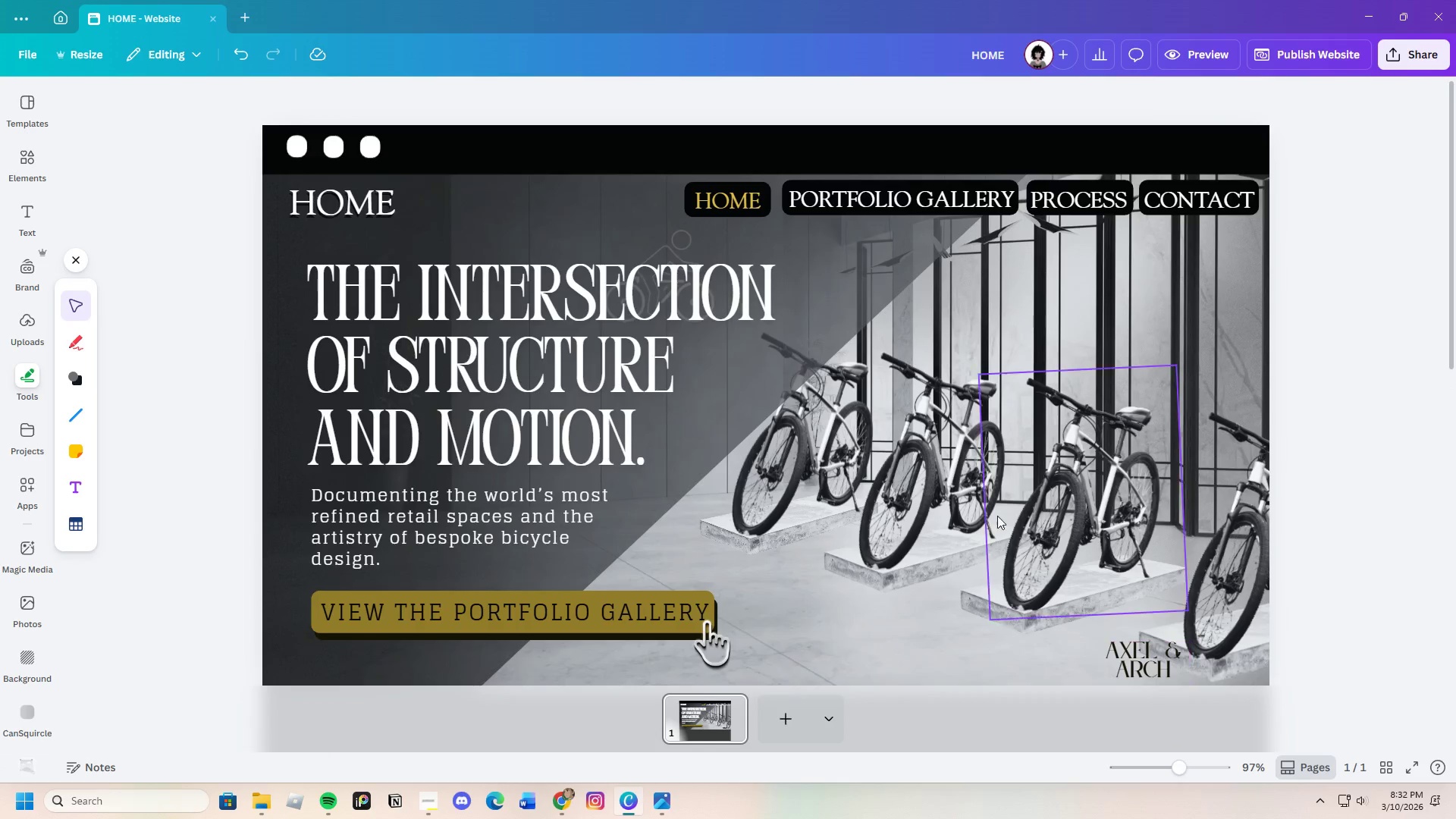 
scroll: coordinate [989, 514], scroll_direction: down, amount: 8.0
 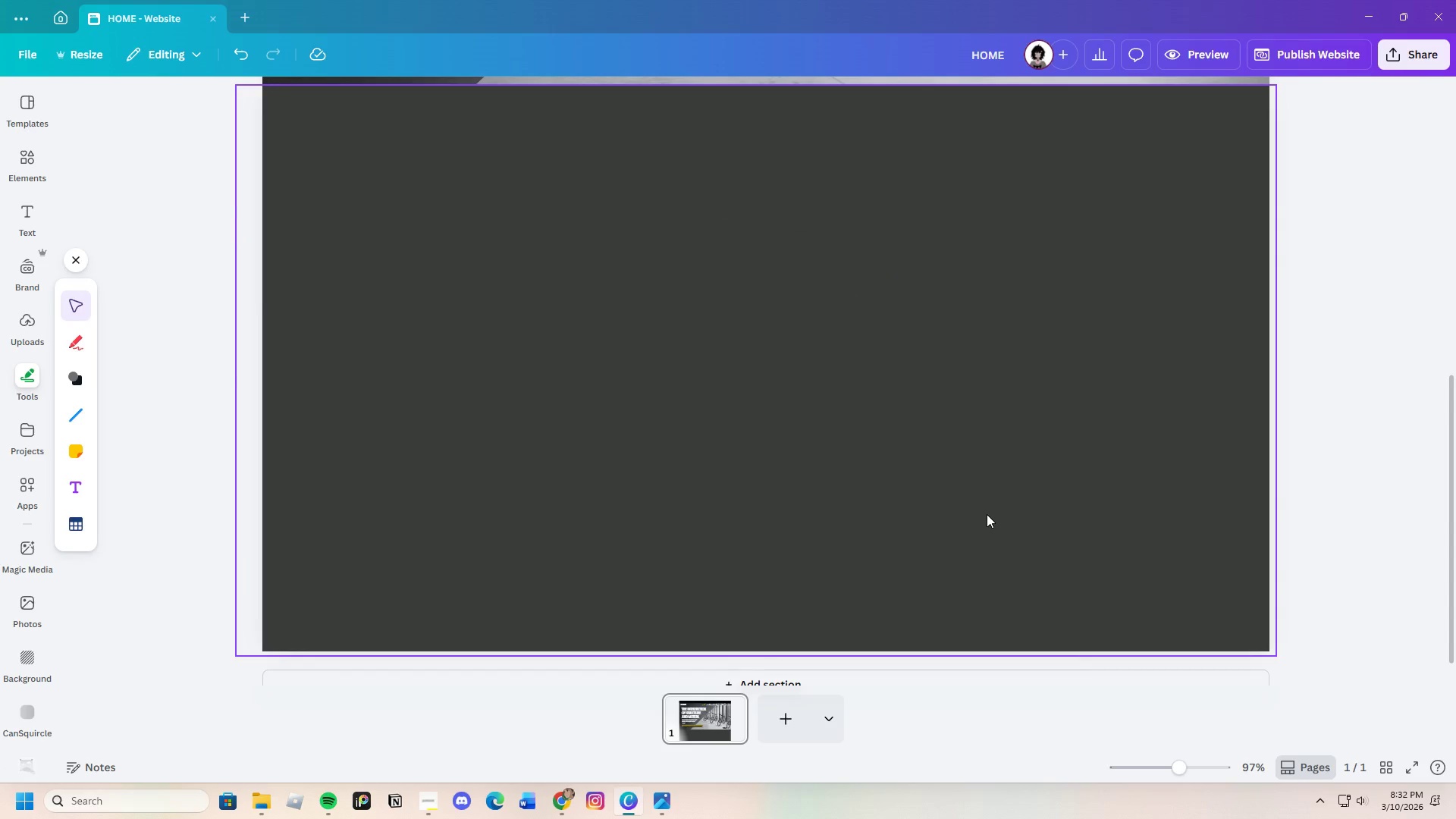 
left_click([982, 511])
 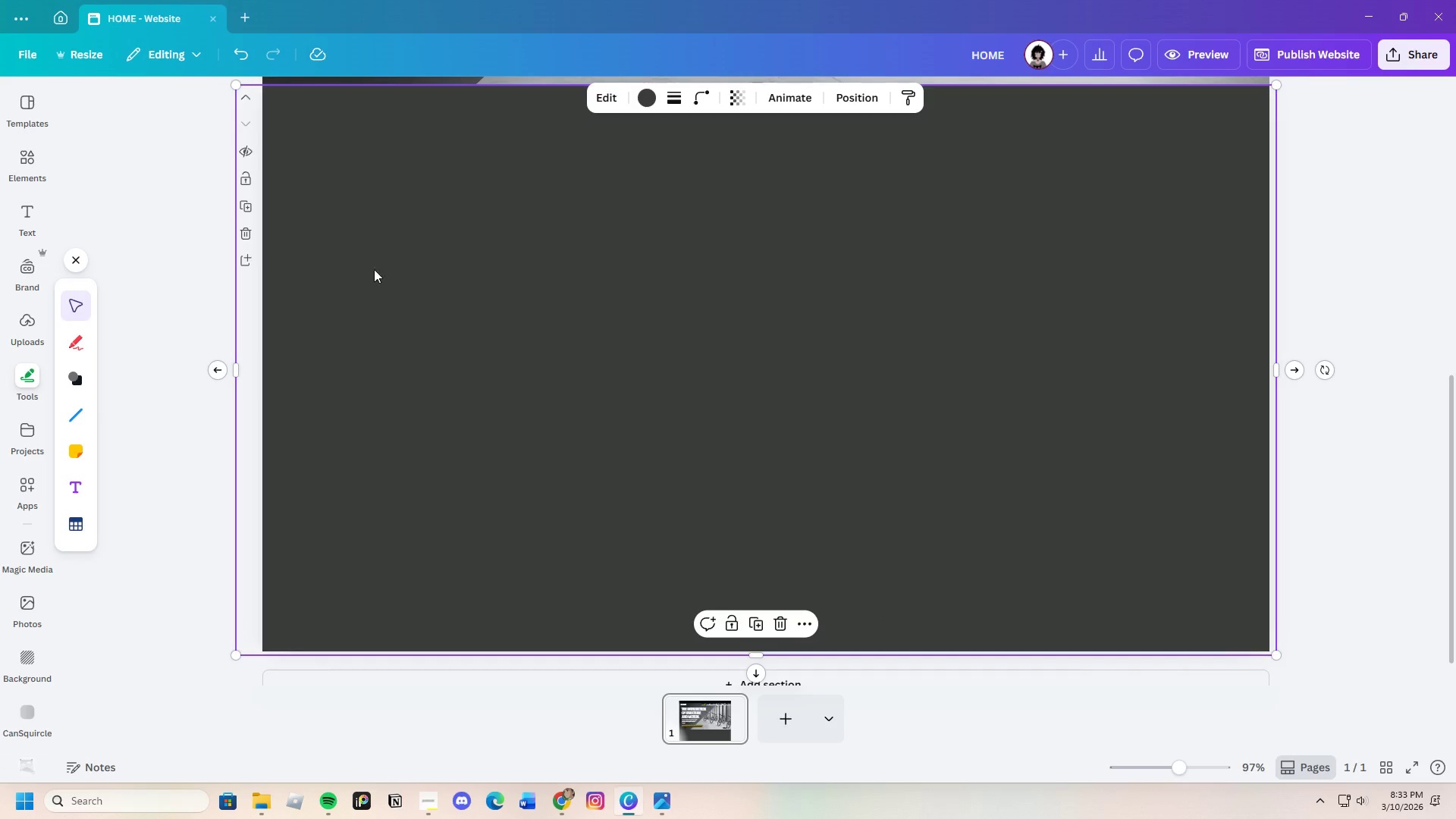 
left_click_drag(start_coordinate=[1165, 764], to_coordinate=[1169, 761])
 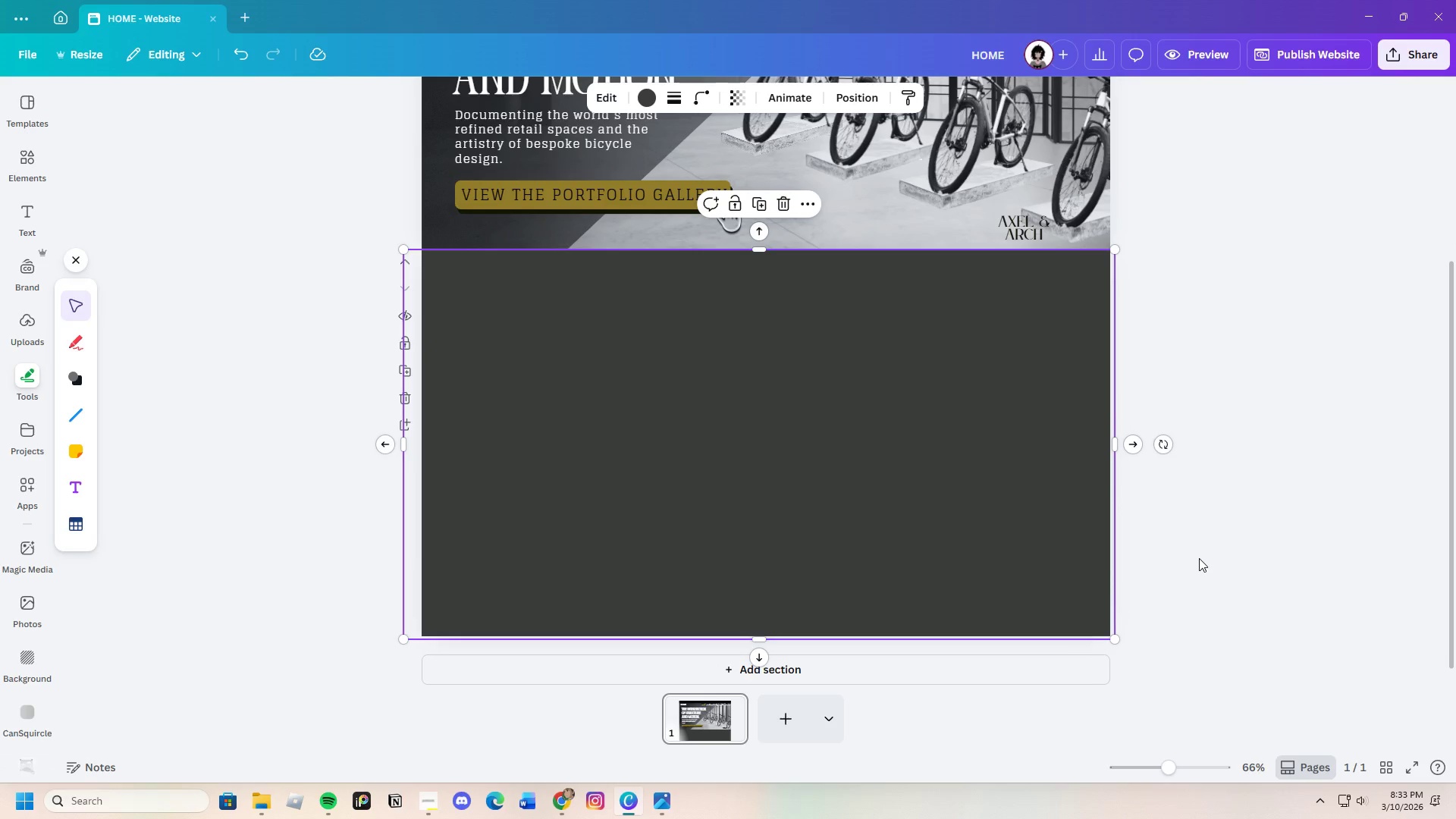 
left_click([1199, 558])
 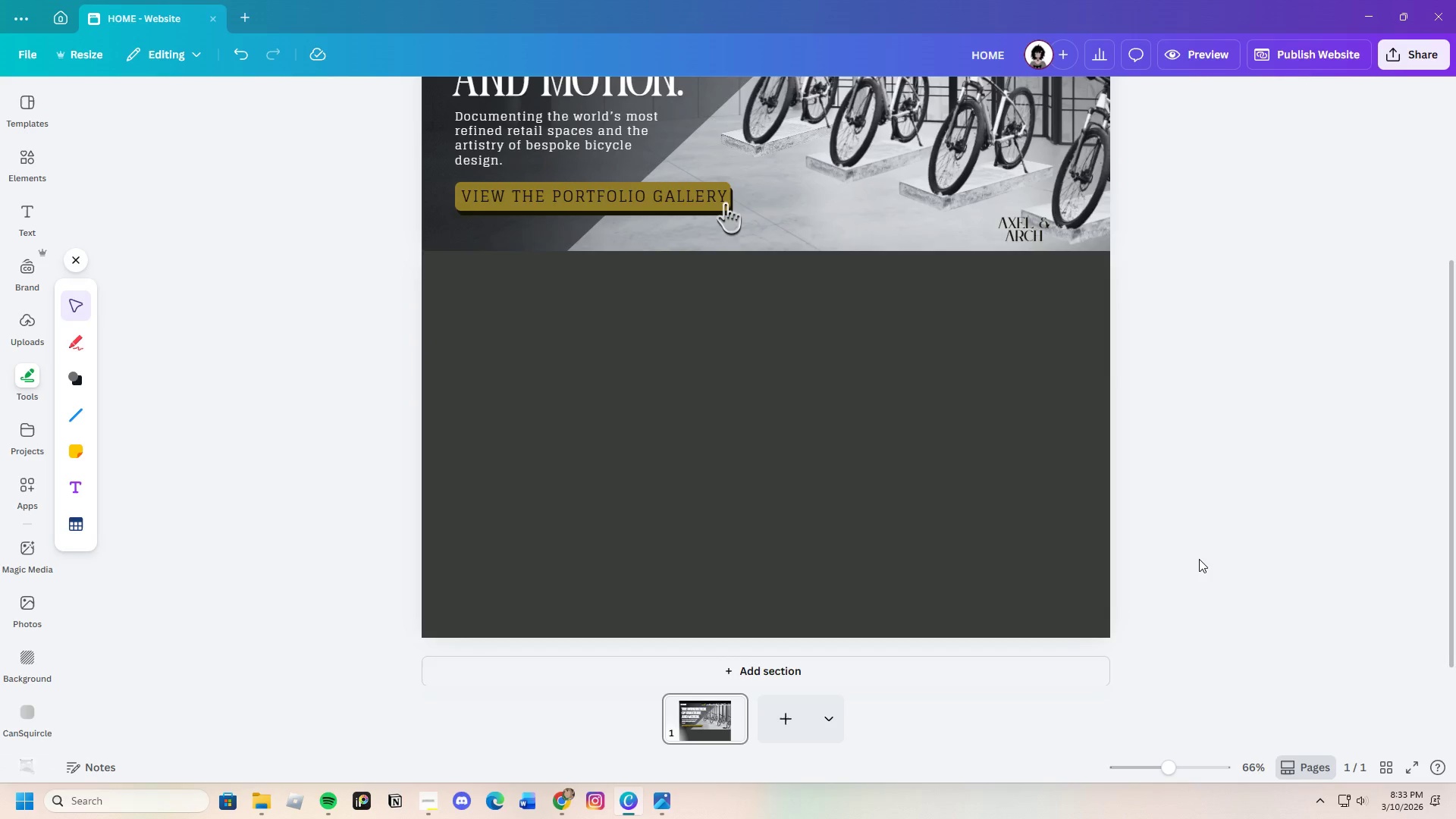 
scroll: coordinate [1187, 566], scroll_direction: up, amount: 6.0
 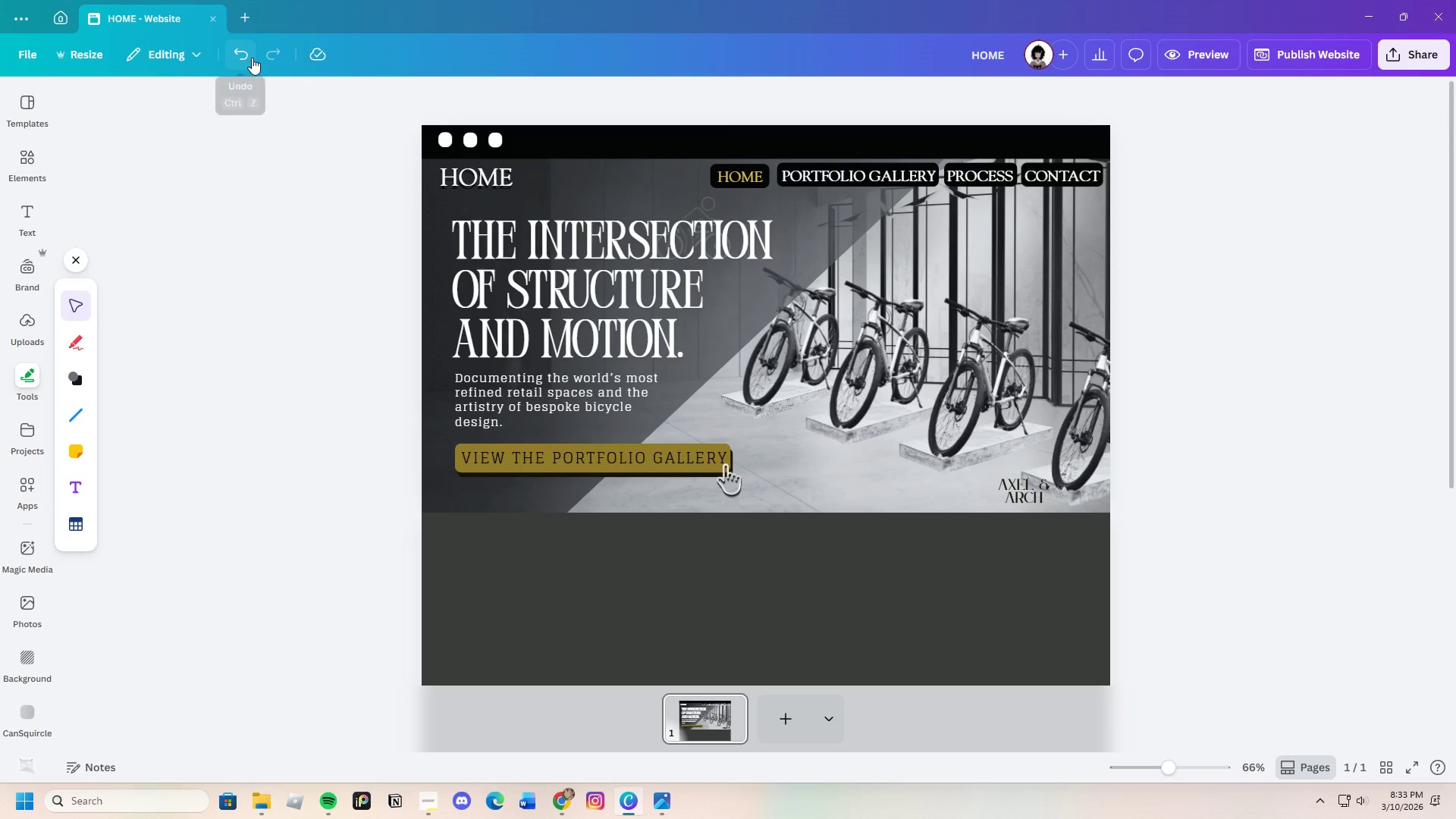 
double_click([252, 58])
 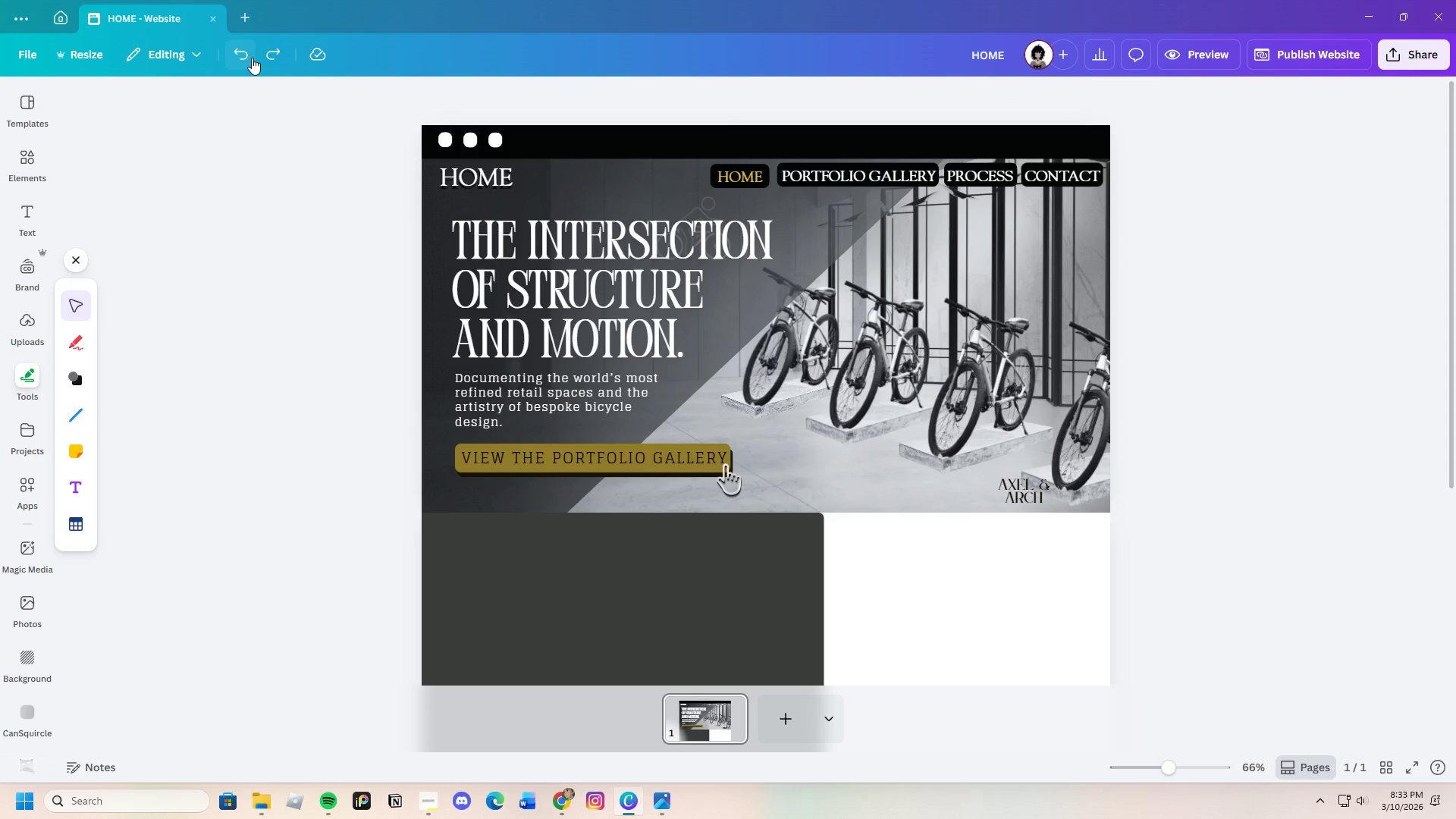 
triple_click([252, 58])
 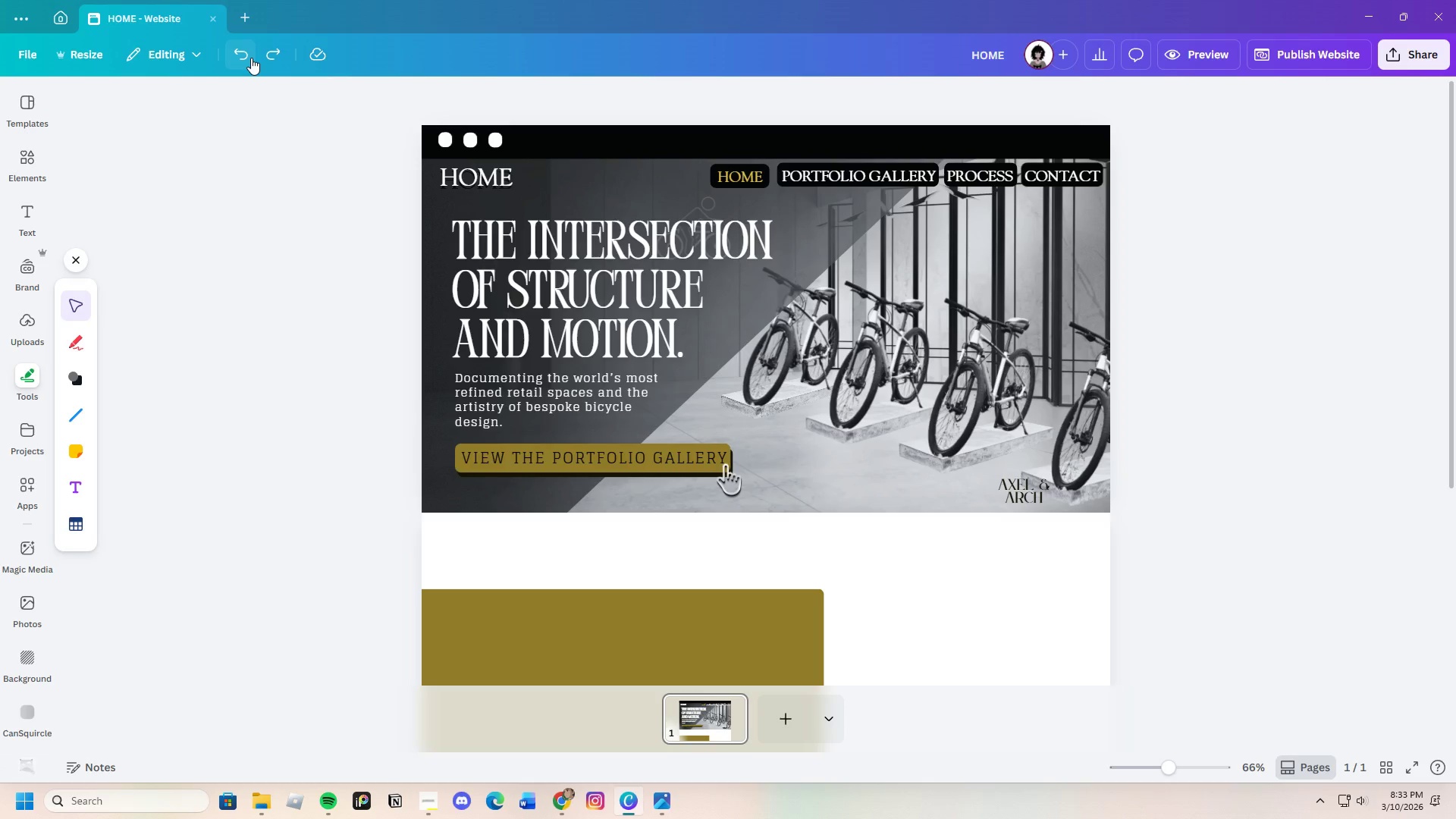 
double_click([251, 58])
 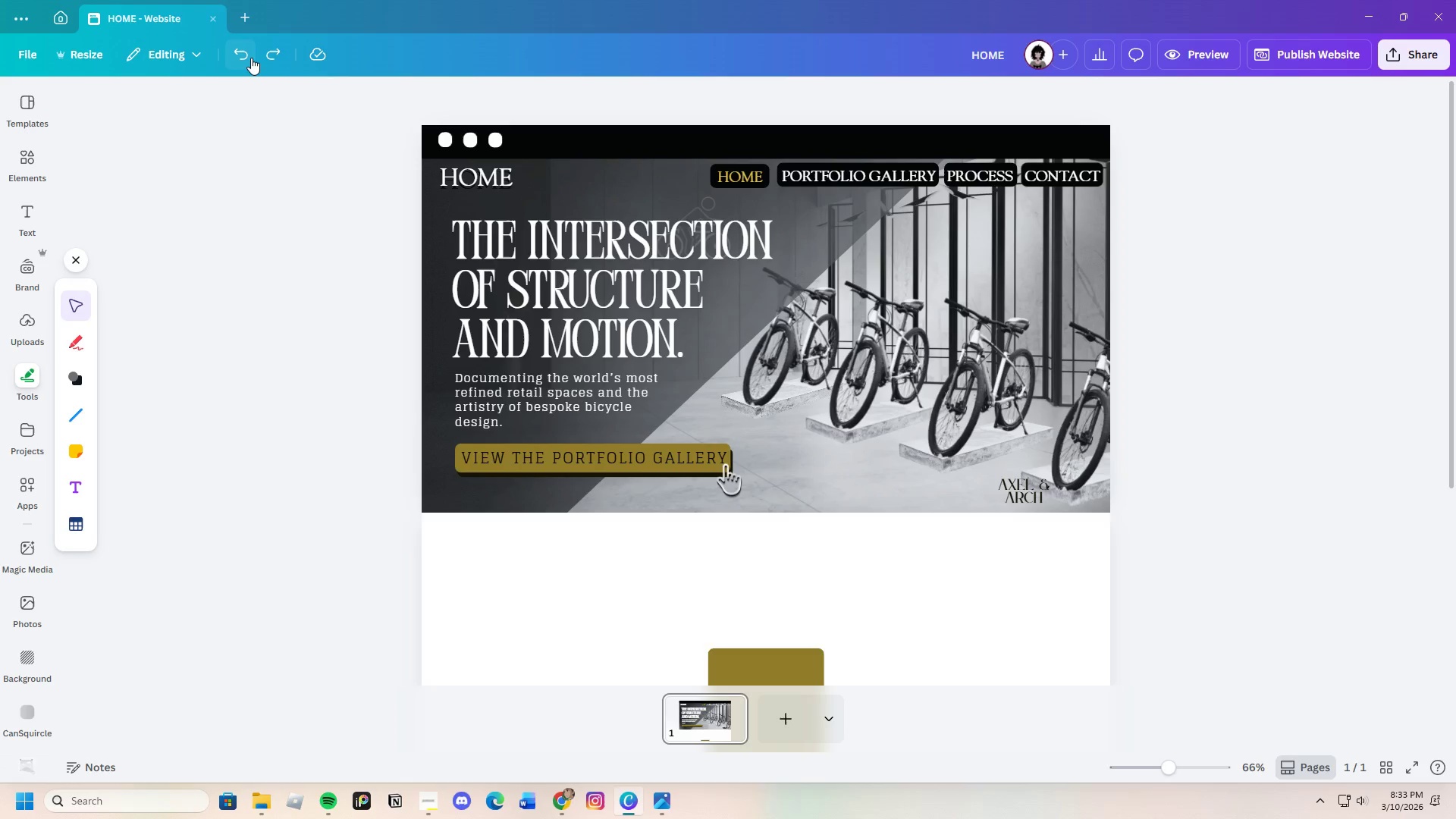 
left_click([251, 58])
 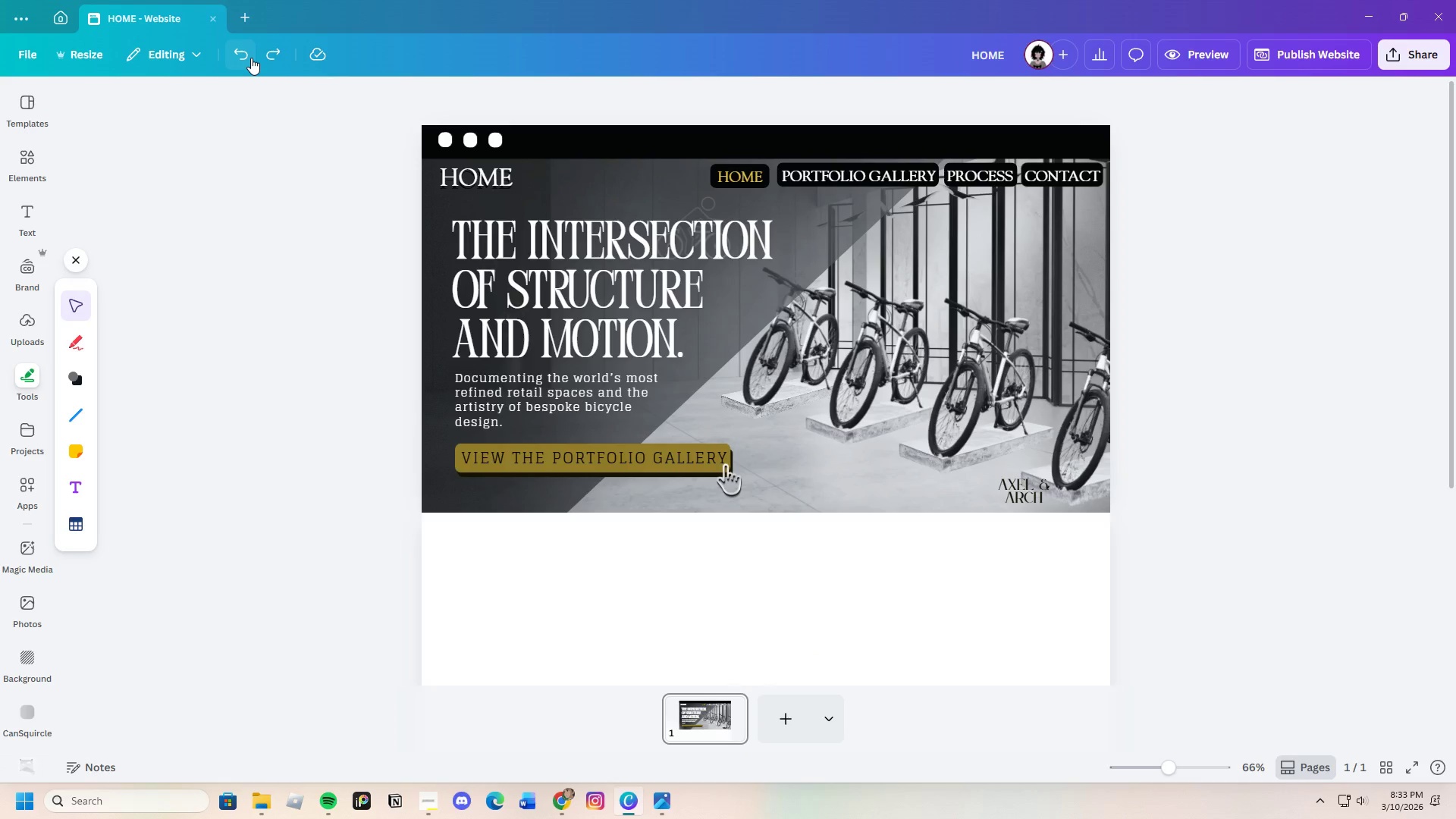 
left_click([251, 58])
 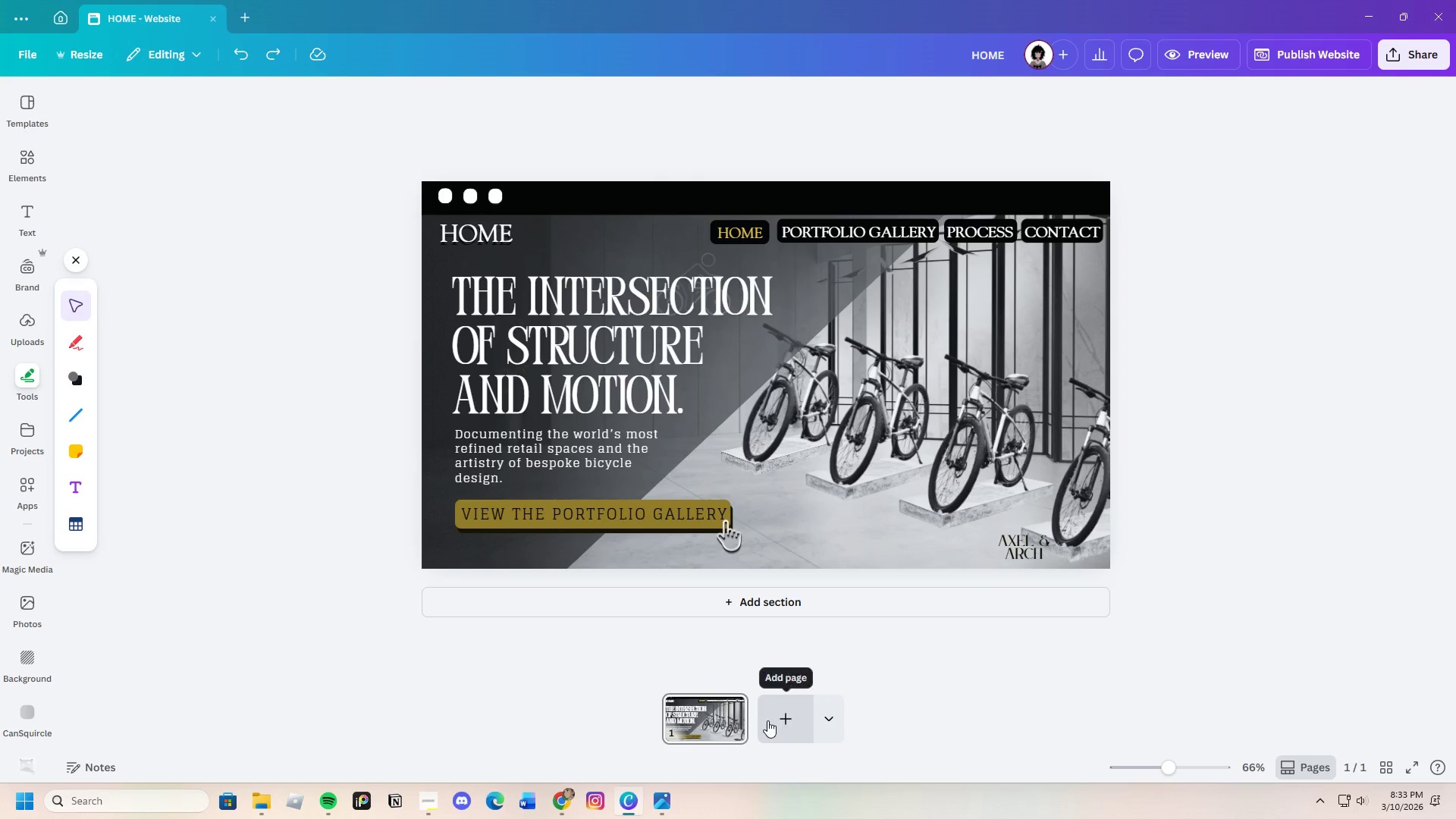 
left_click([733, 699])
 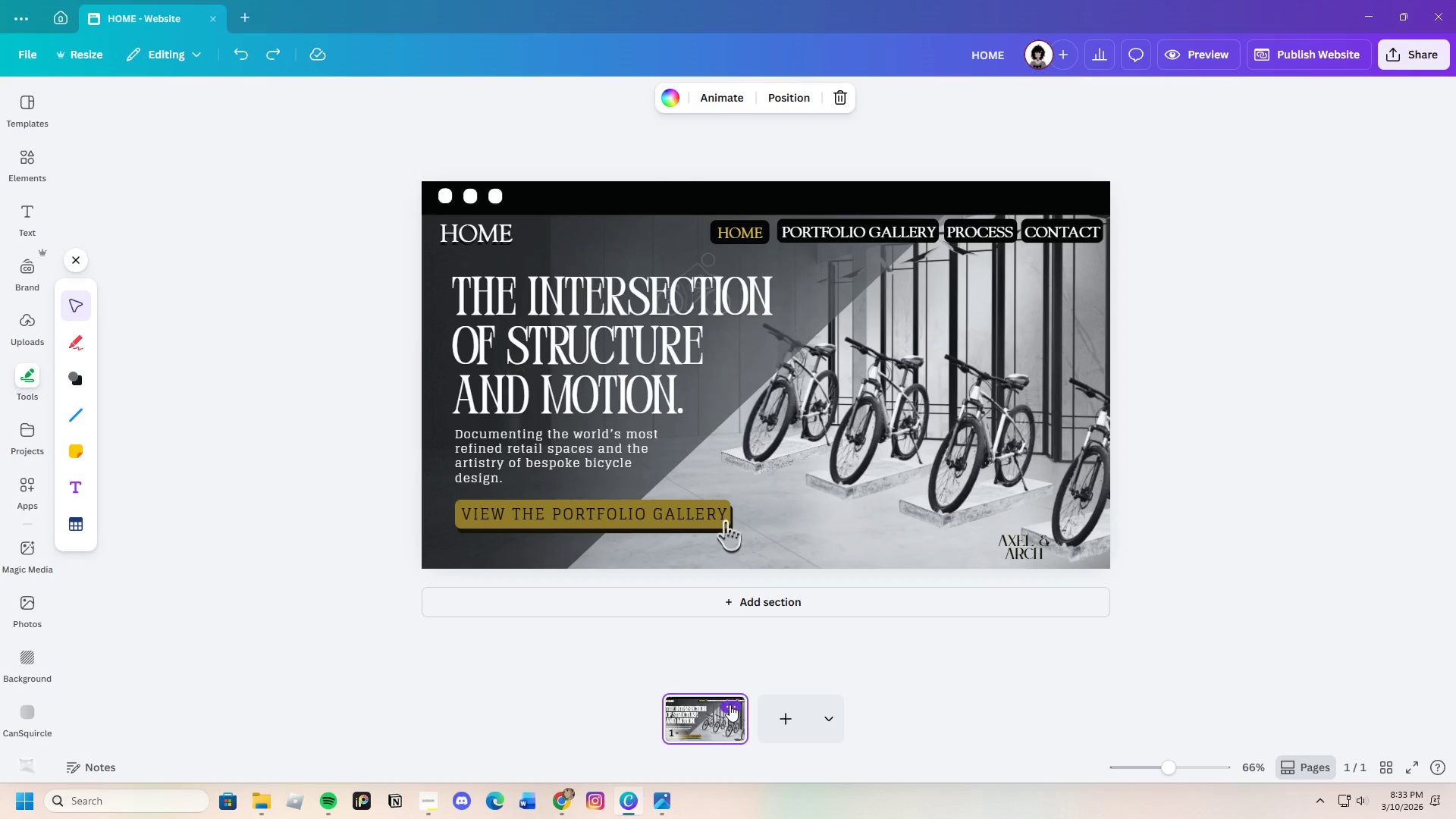 
left_click([730, 704])
 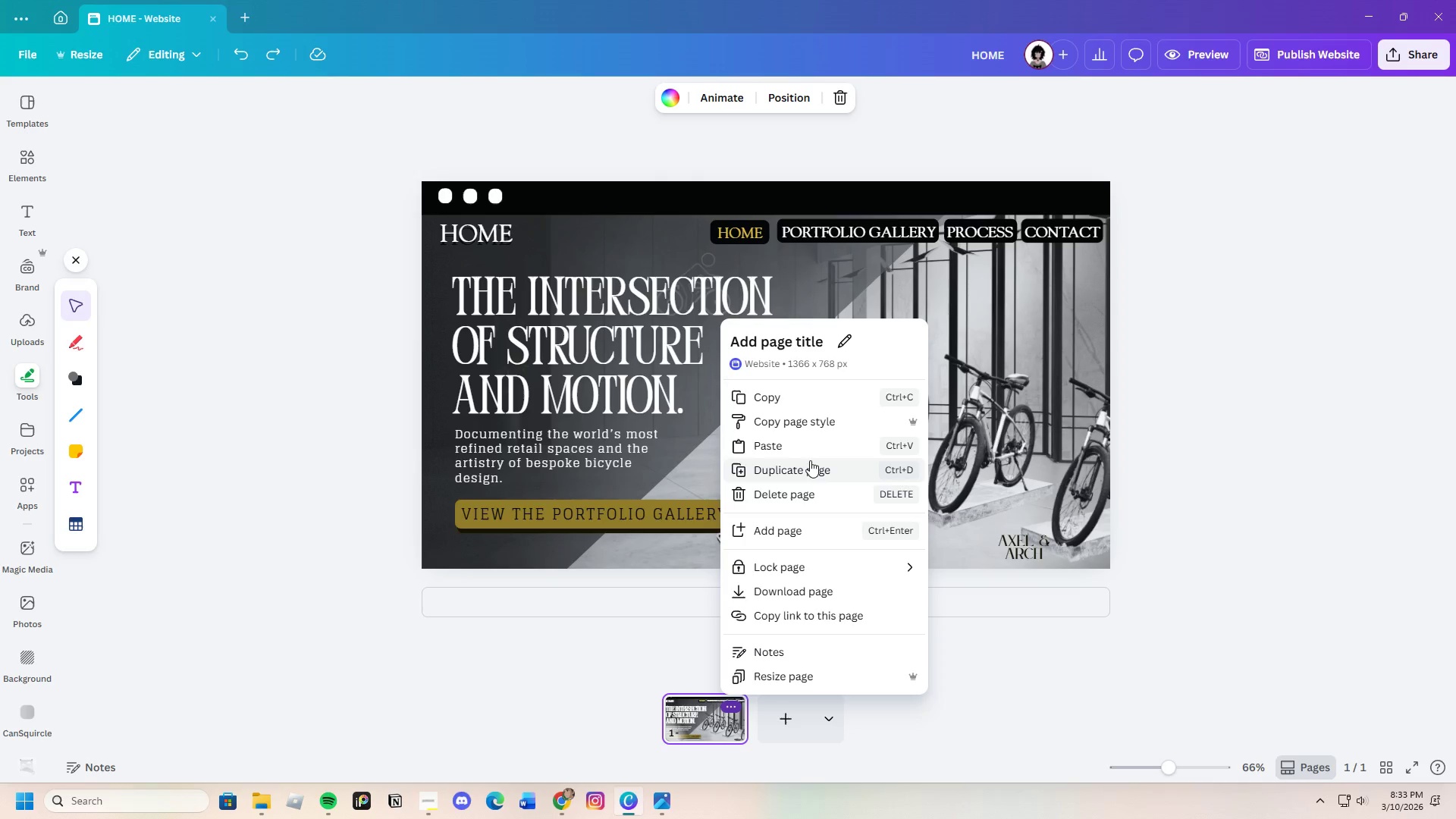 
left_click([812, 469])
 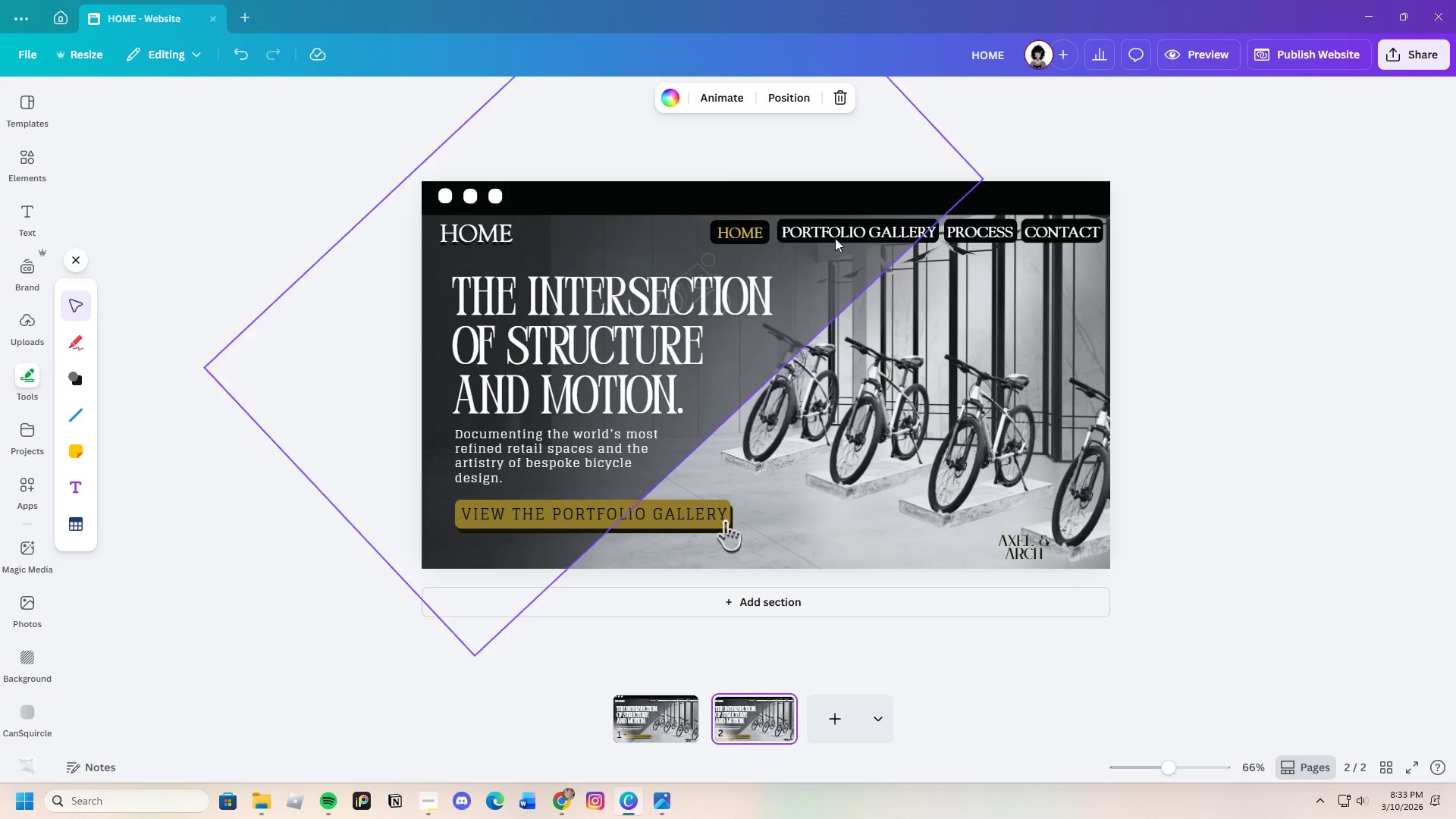 
double_click([488, 242])
 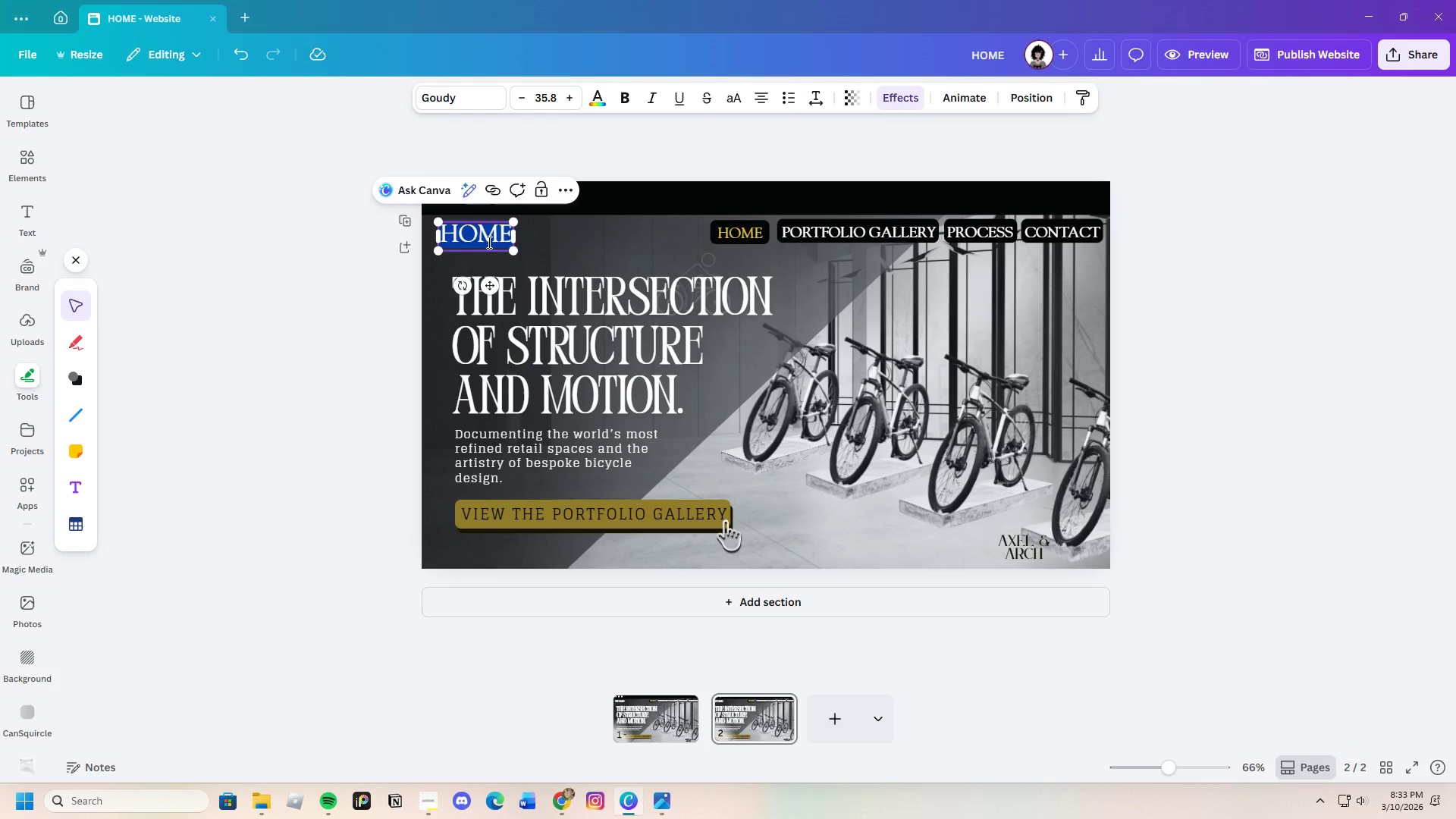 
key(Backspace)
type(portfolio gallery)
 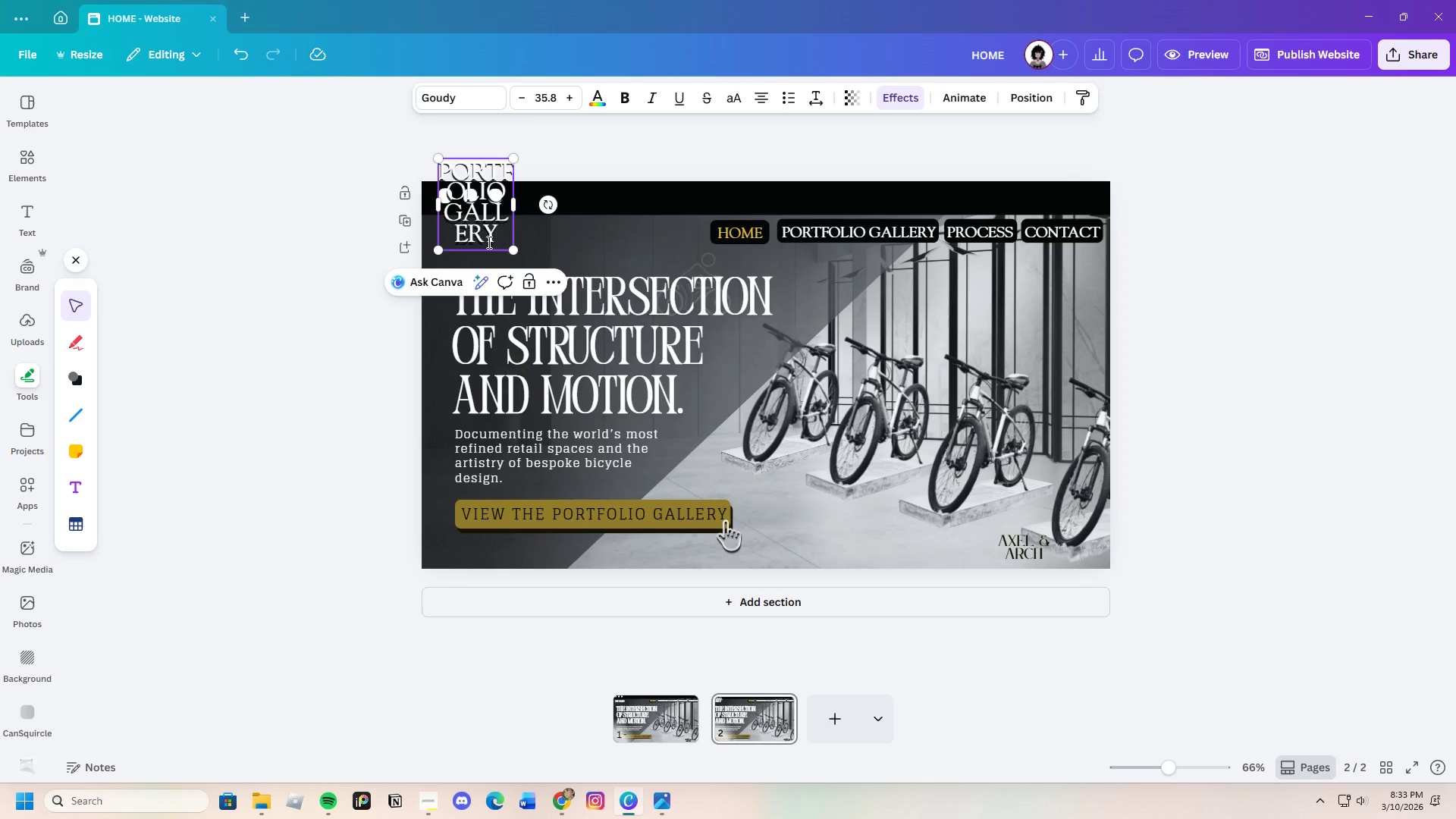 
hold_key(key=CapsLock, duration=0.33)
 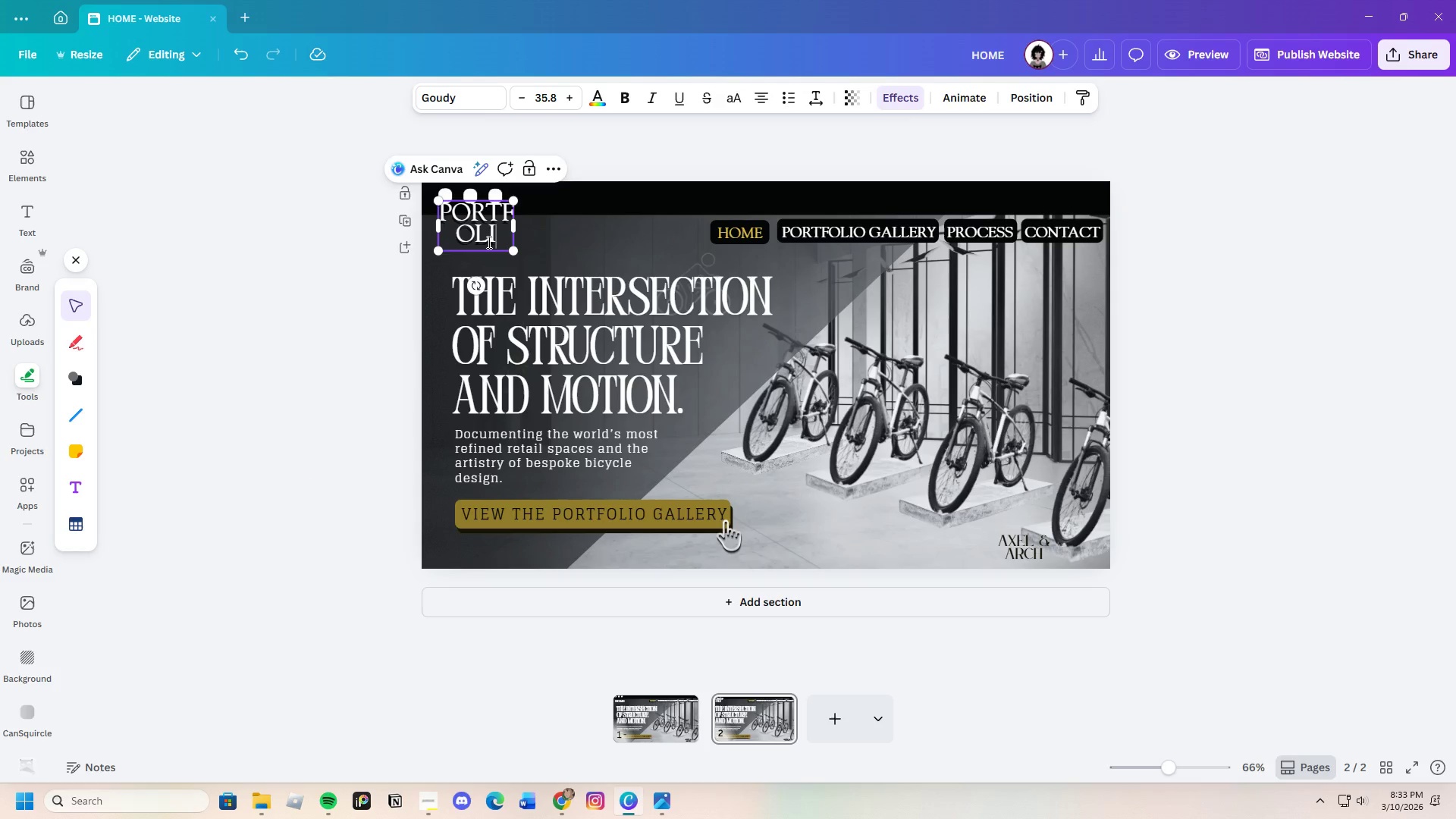 
left_click_drag(start_coordinate=[513, 206], to_coordinate=[534, 213])
 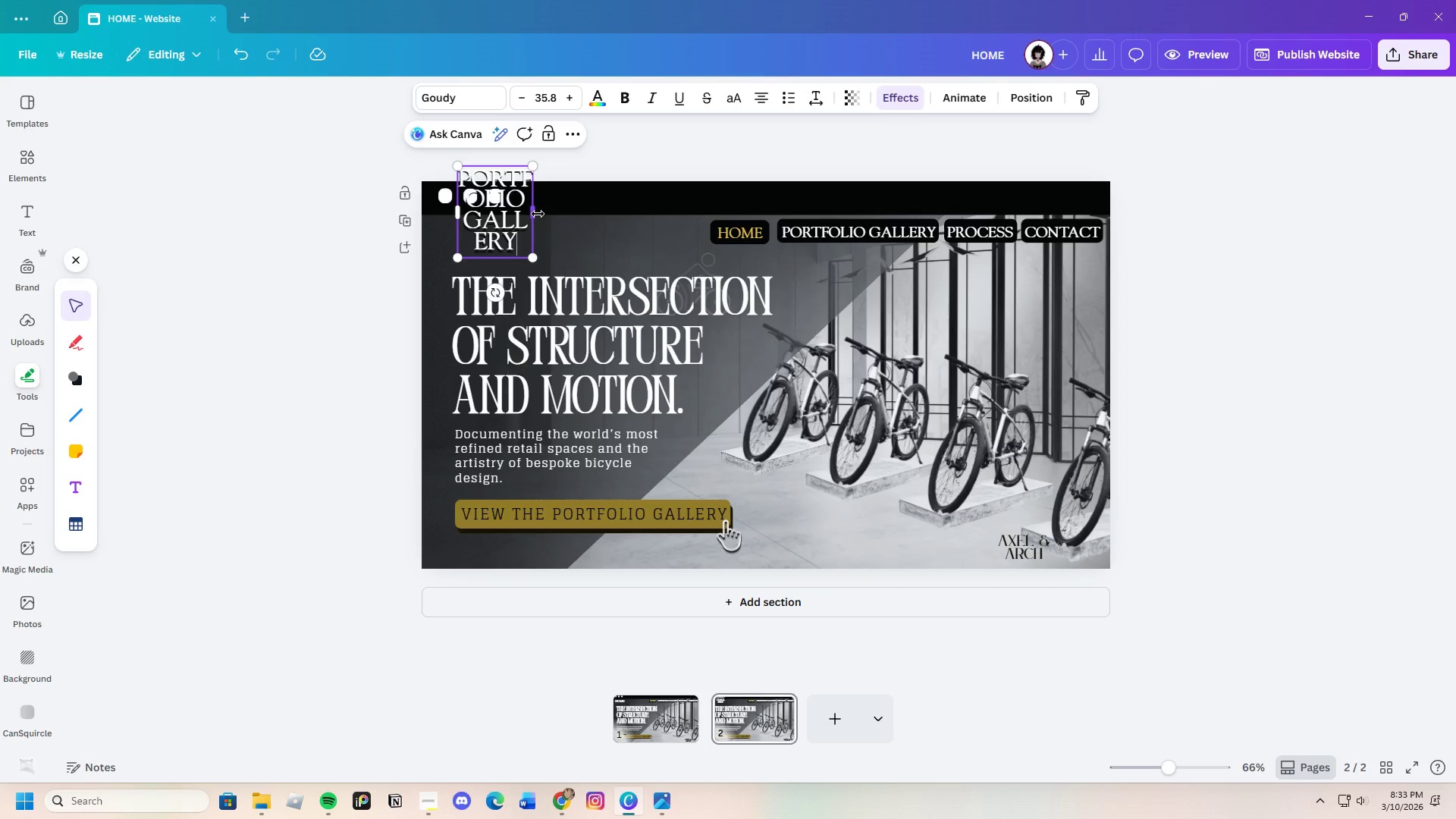 
left_click_drag(start_coordinate=[538, 214], to_coordinate=[712, 249])
 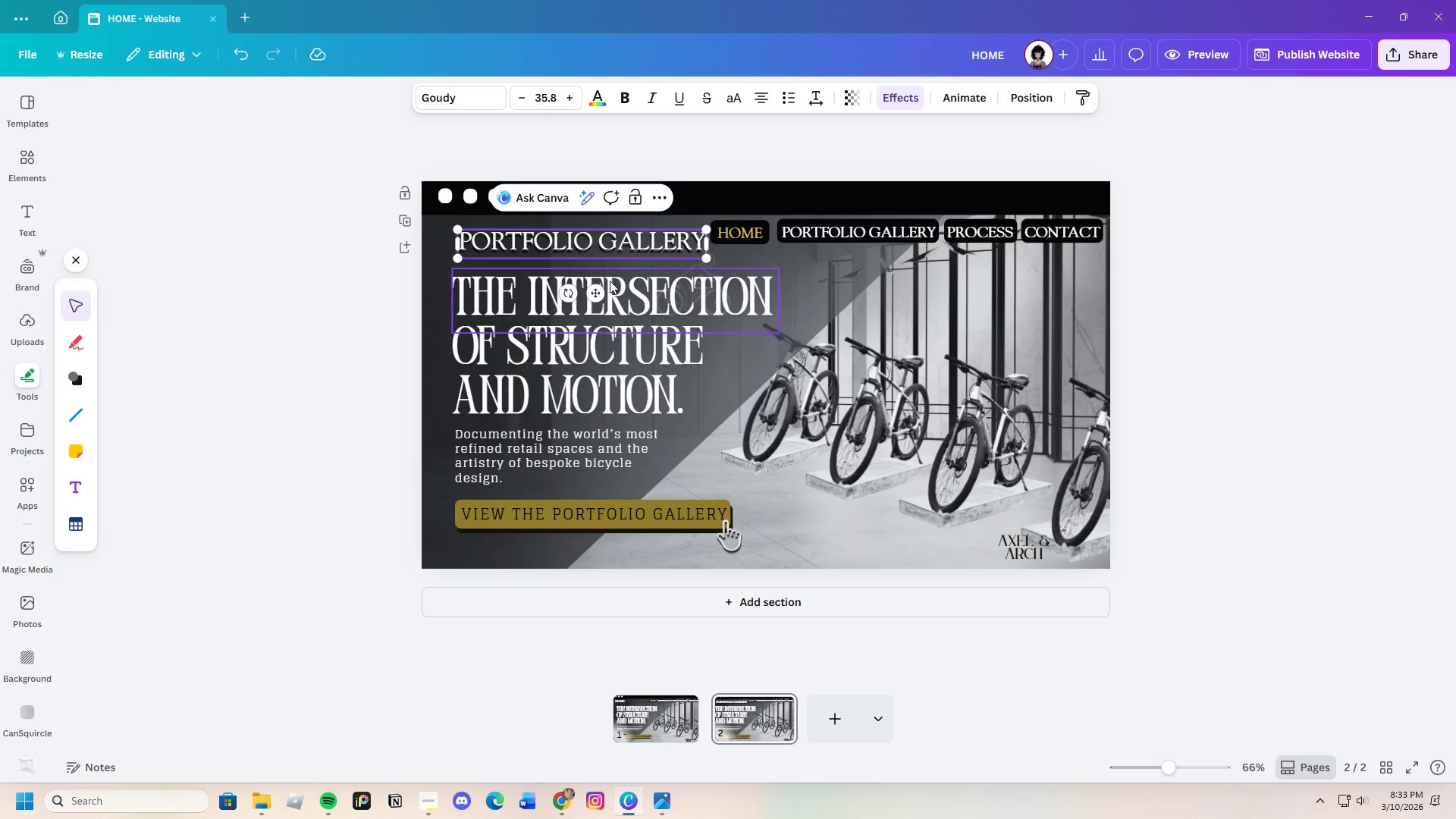 
left_click_drag(start_coordinate=[597, 295], to_coordinate=[579, 284])
 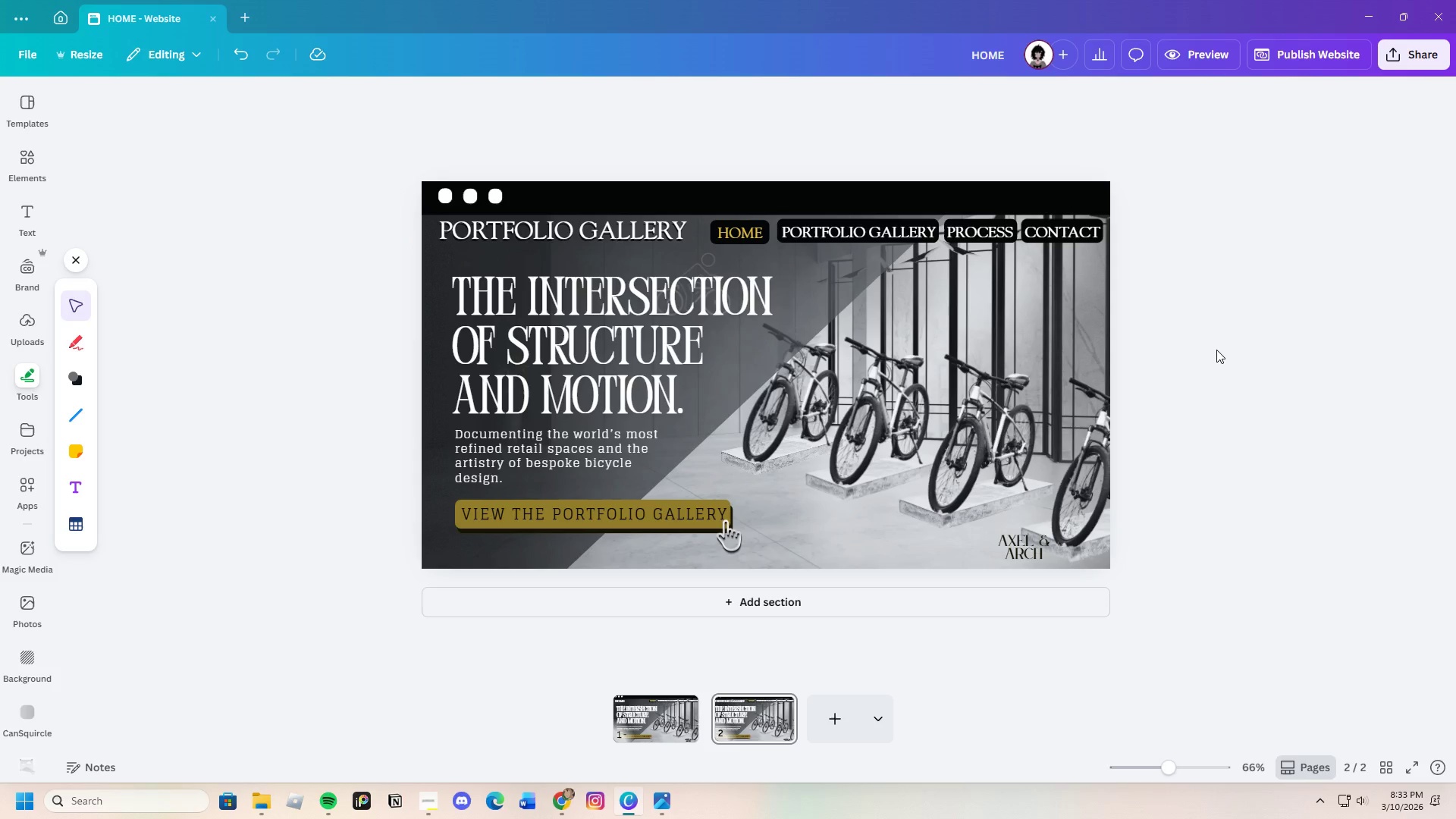 
wait(12.28)
 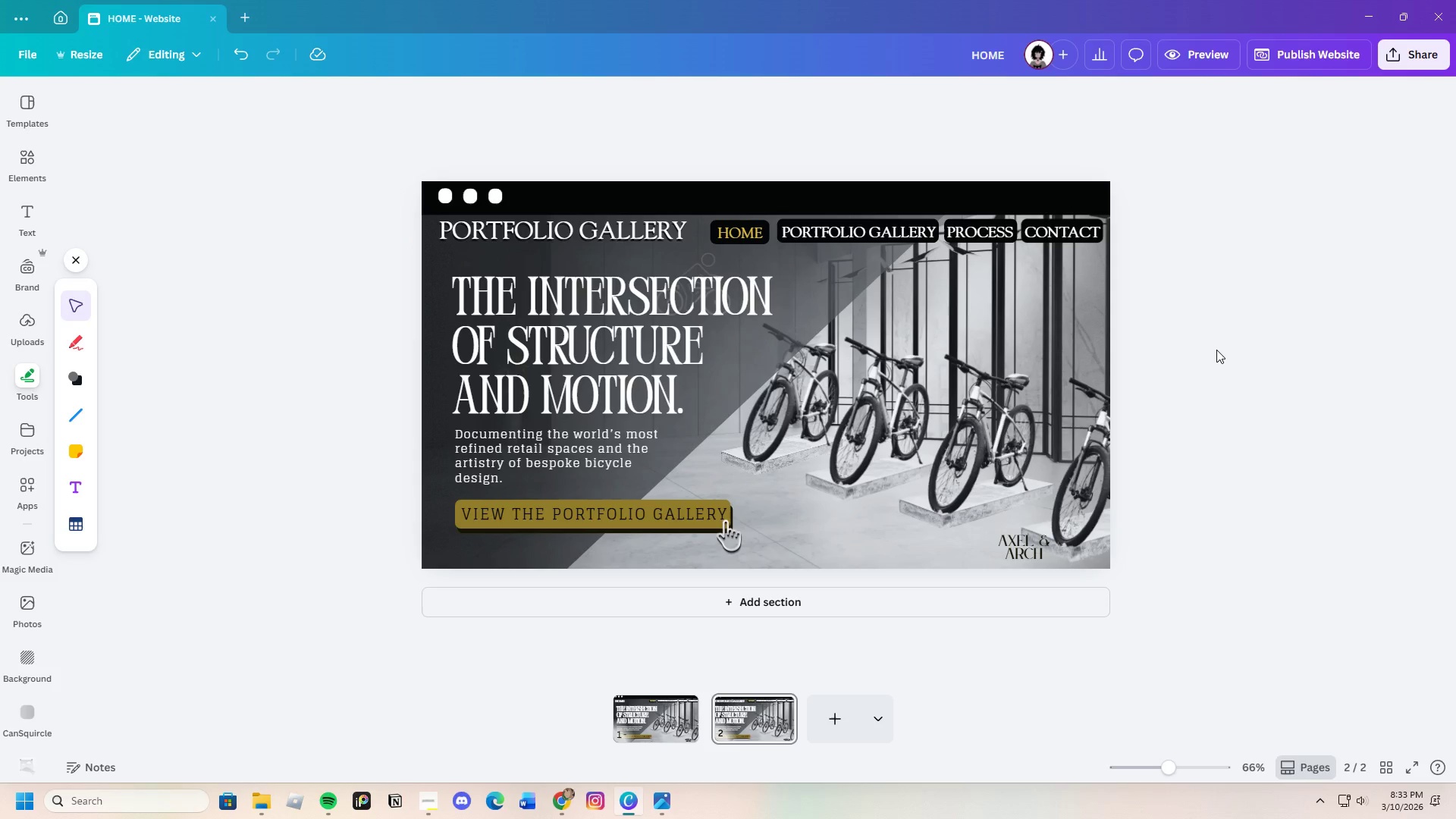 
left_click([500, 354])
 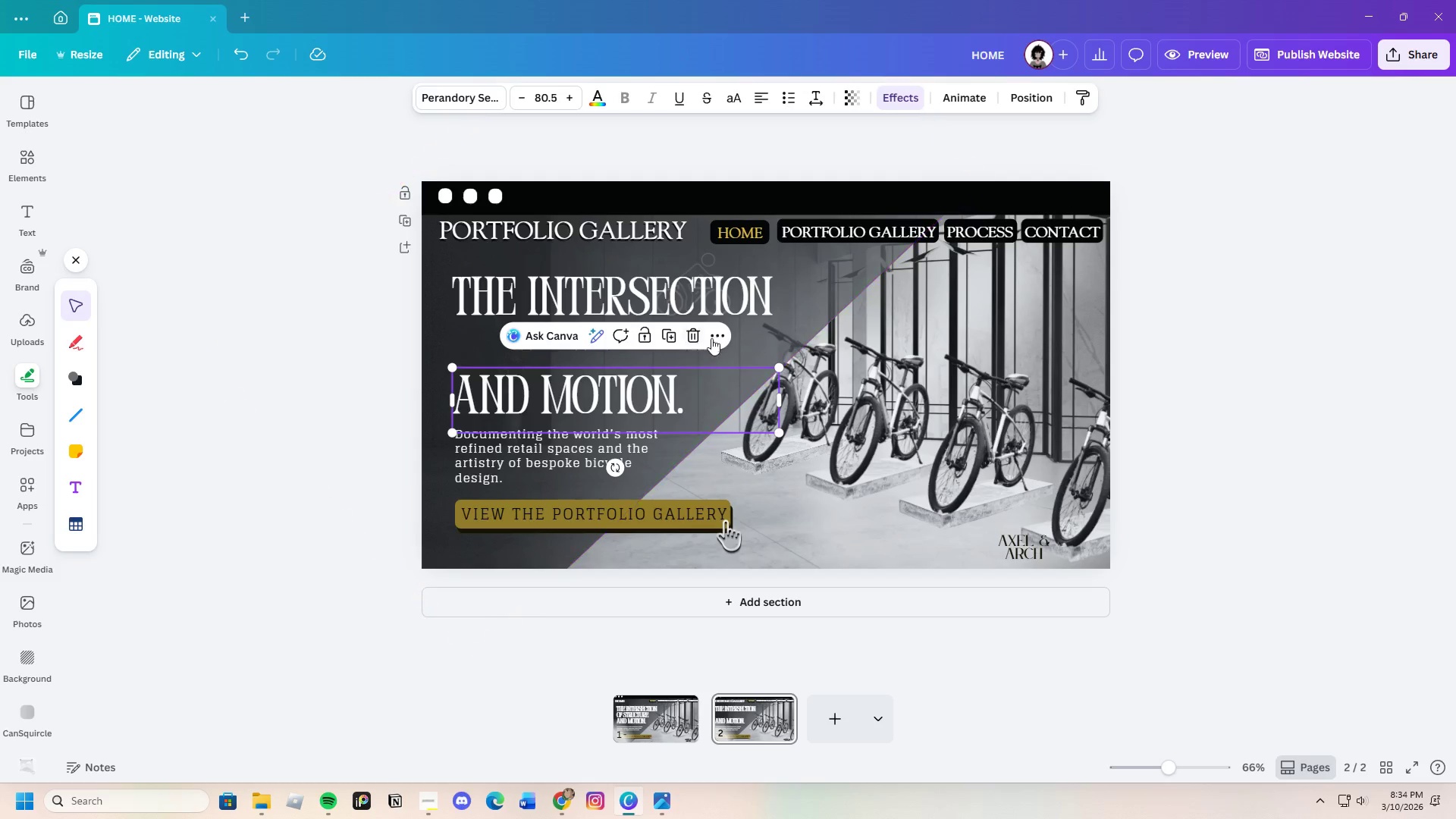 
left_click([690, 333])
 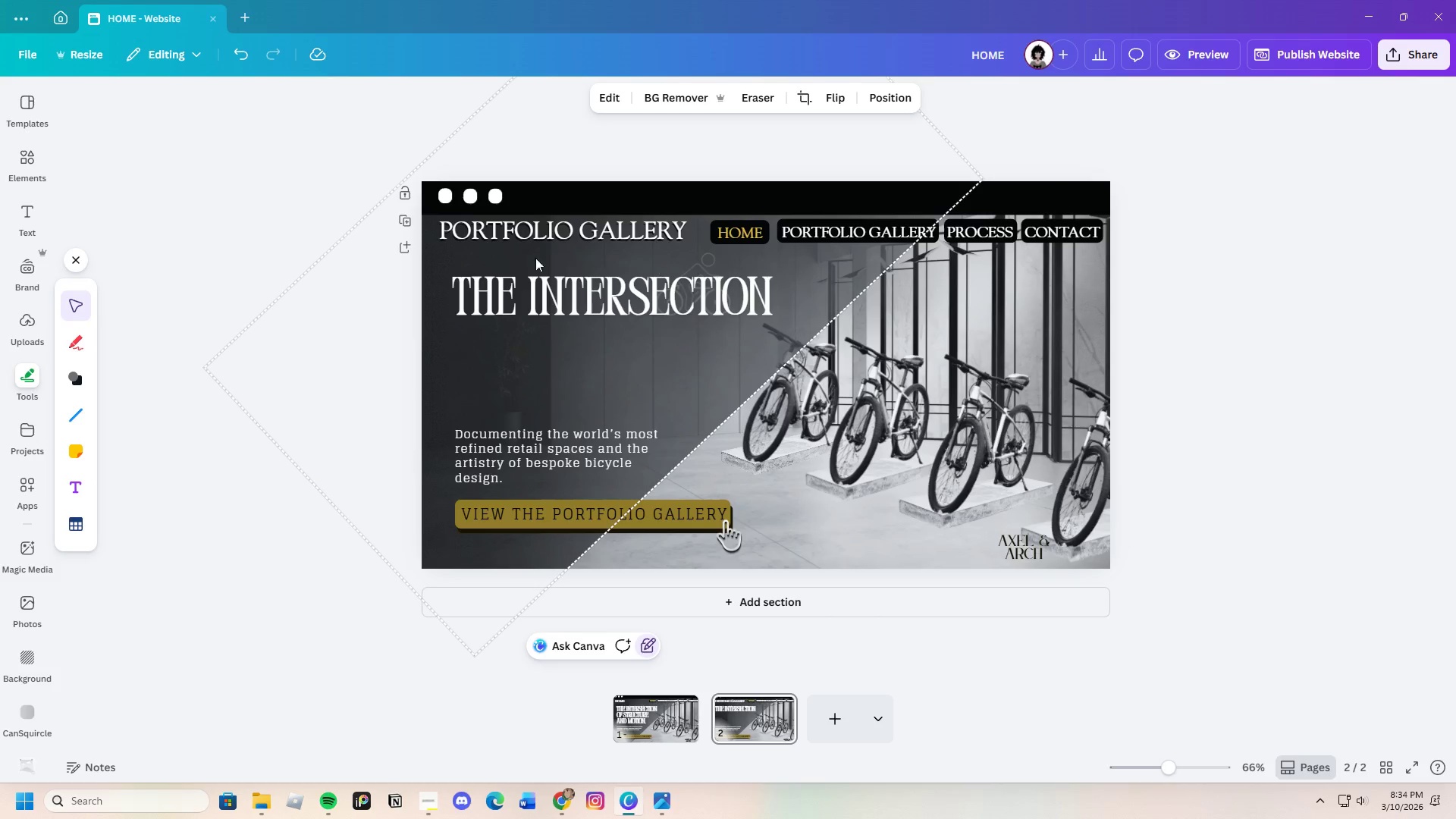 
left_click([404, 193])
 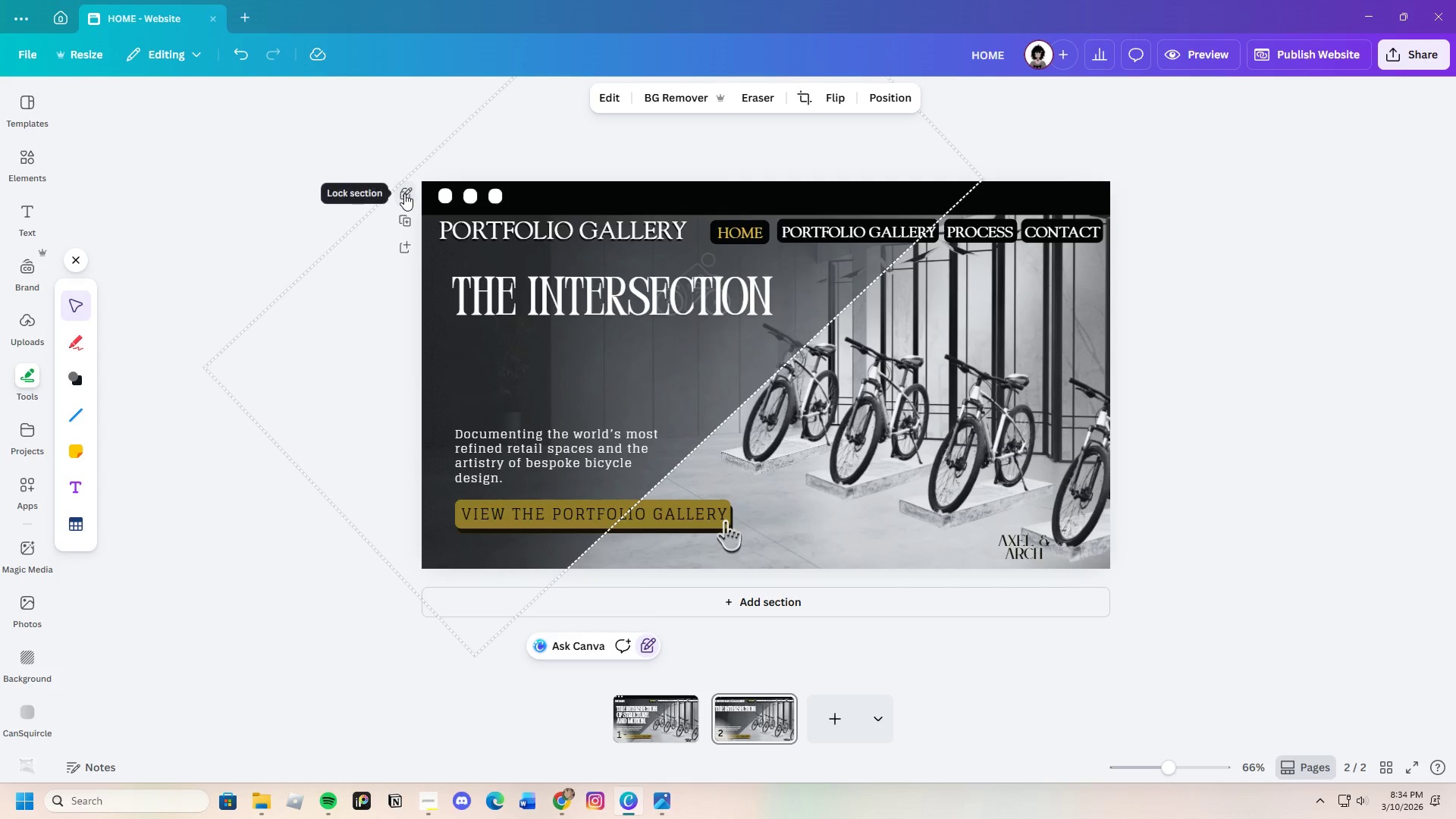 
left_click([404, 193])
 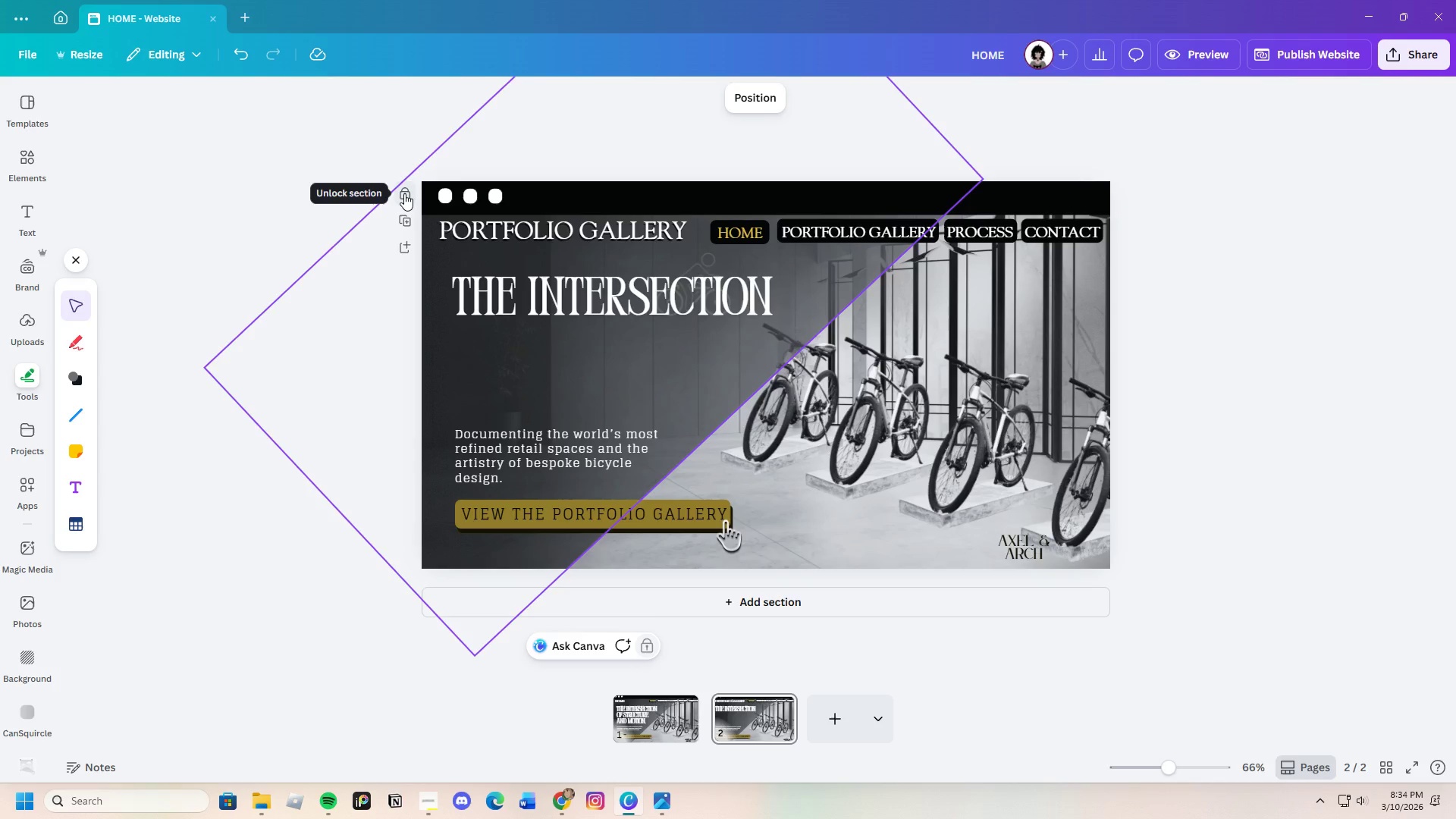 
left_click([404, 193])
 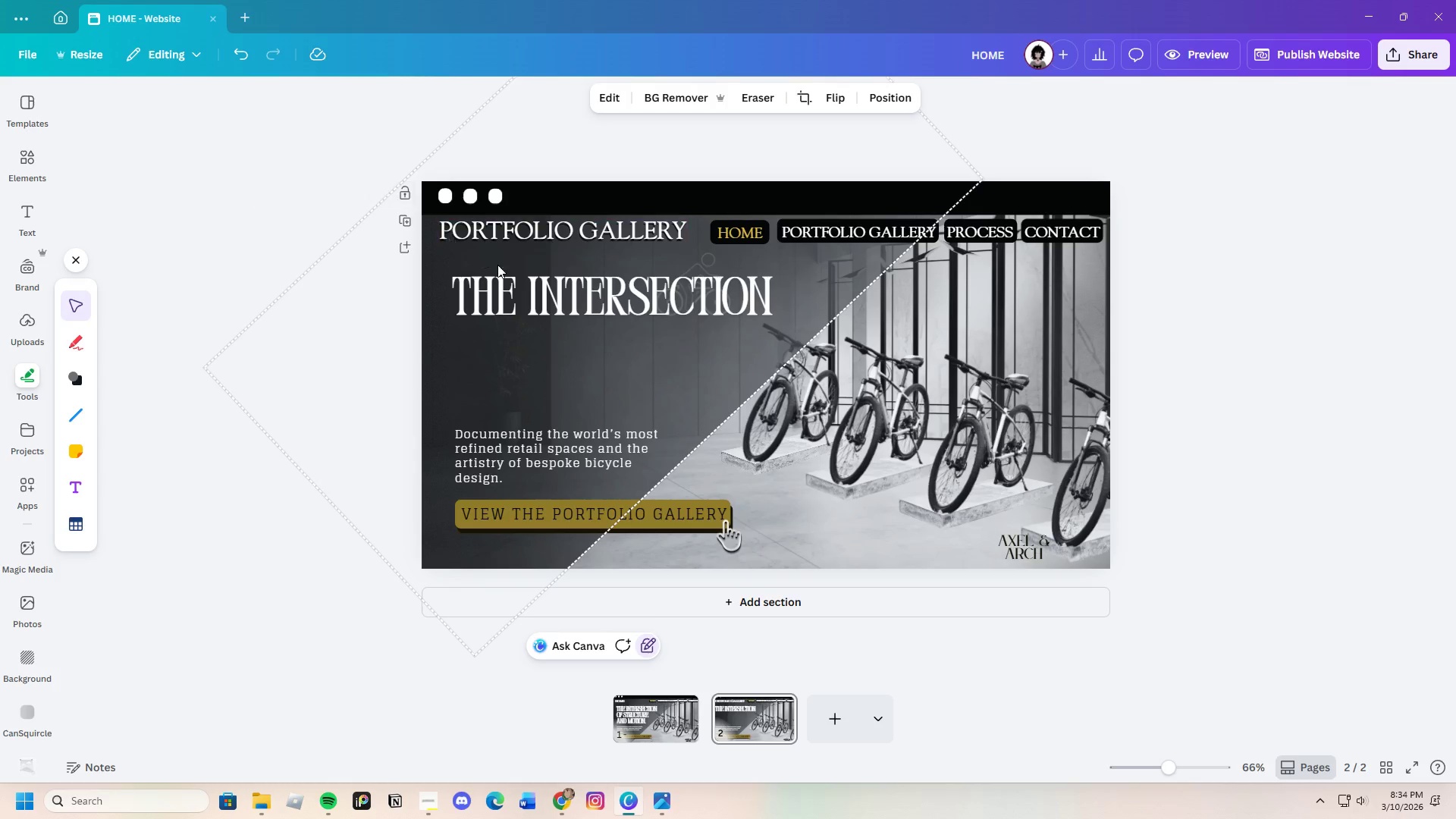 
left_click([696, 393])
 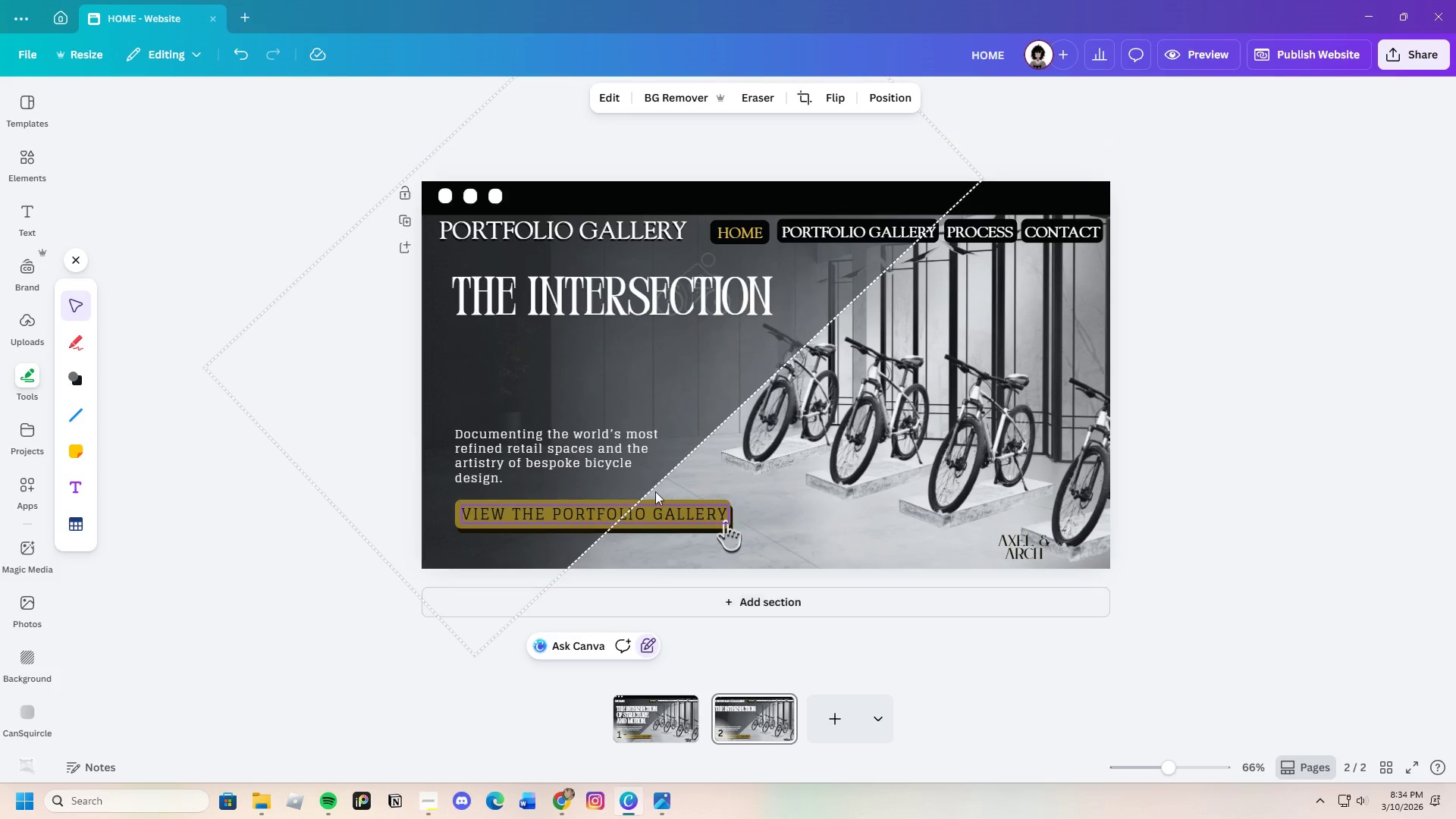 
left_click([592, 357])
 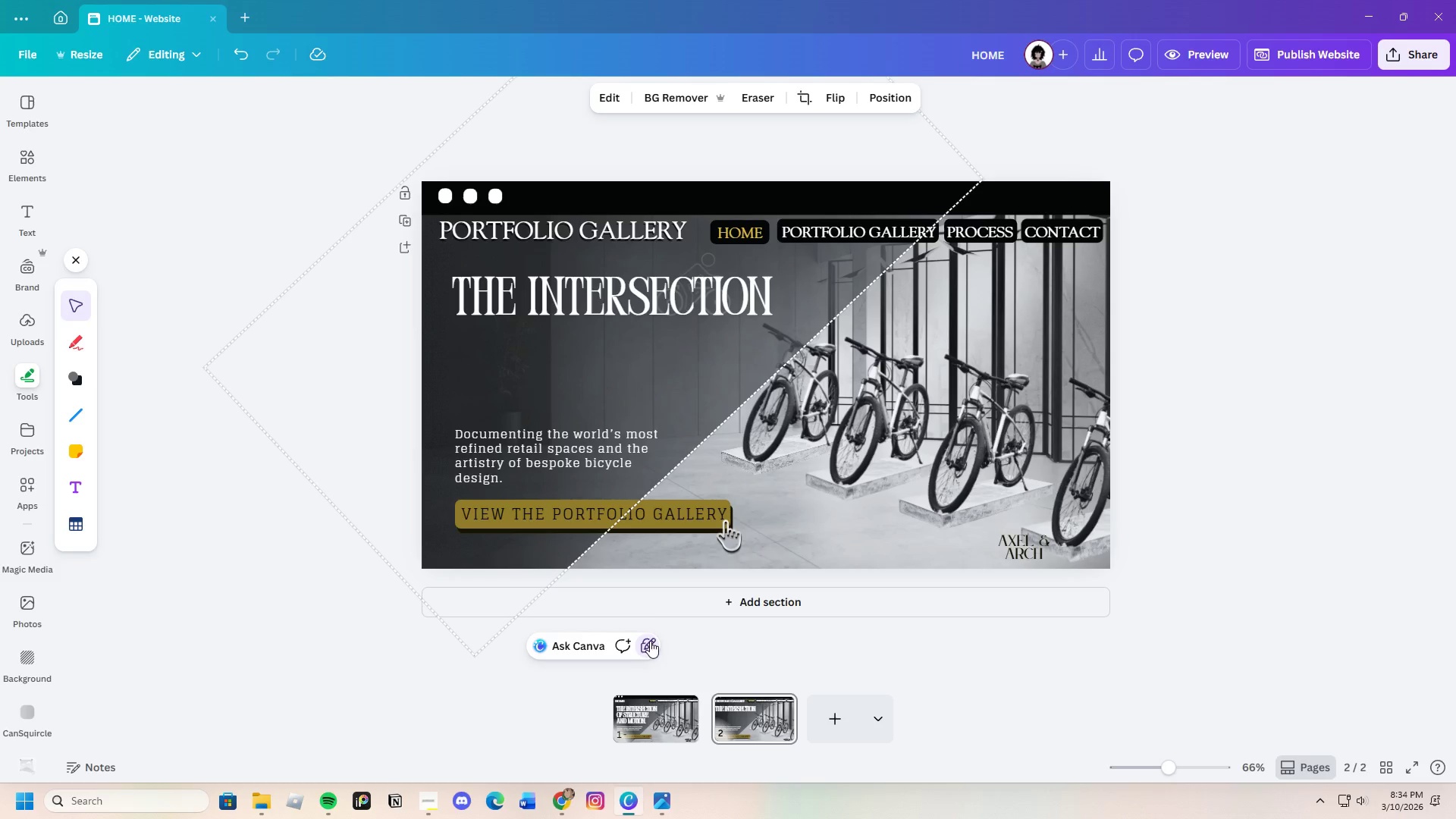 
left_click([651, 647])
 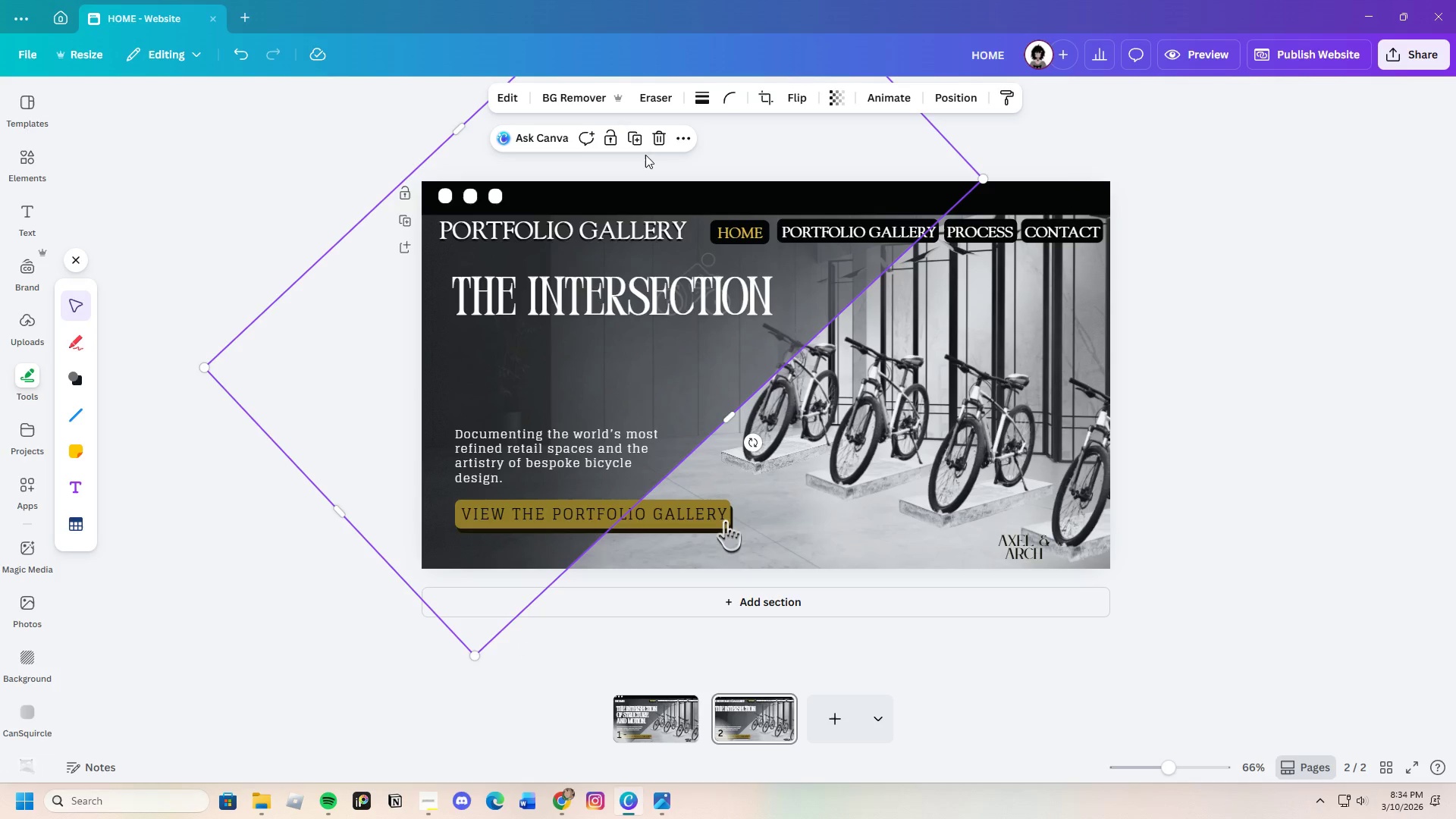 
left_click([655, 132])
 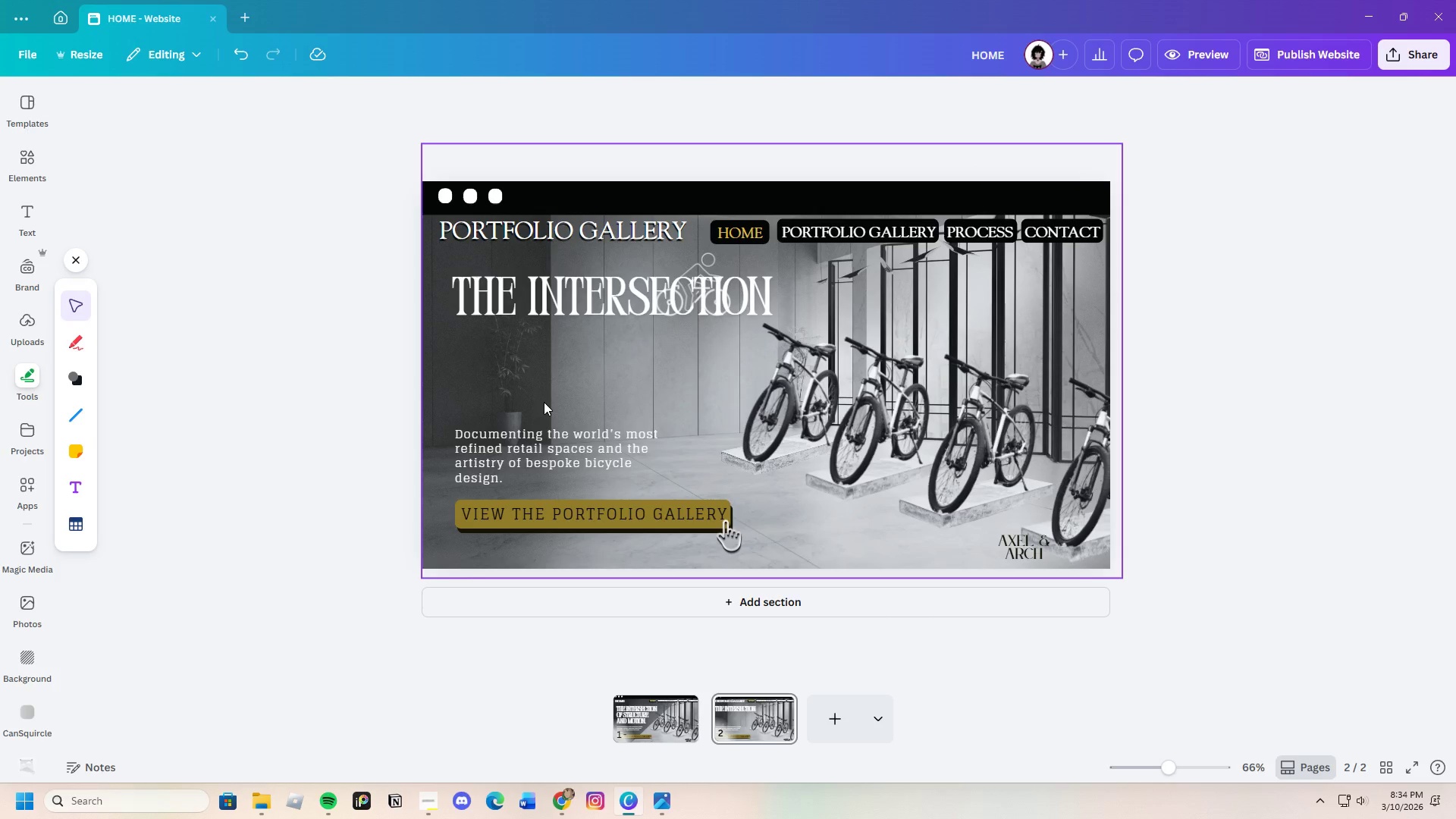 
wait(12.67)
 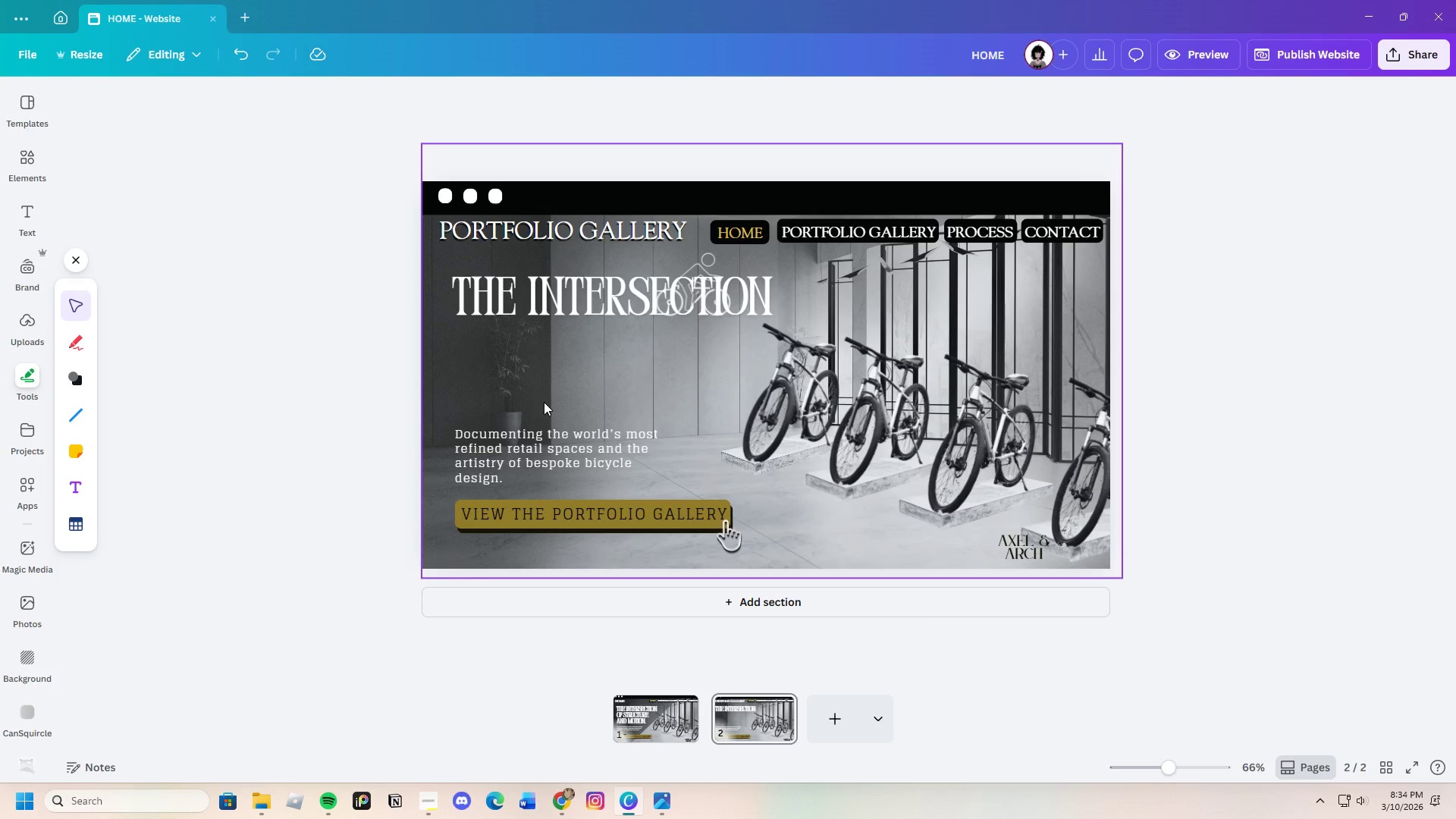 
left_click([795, 425])
 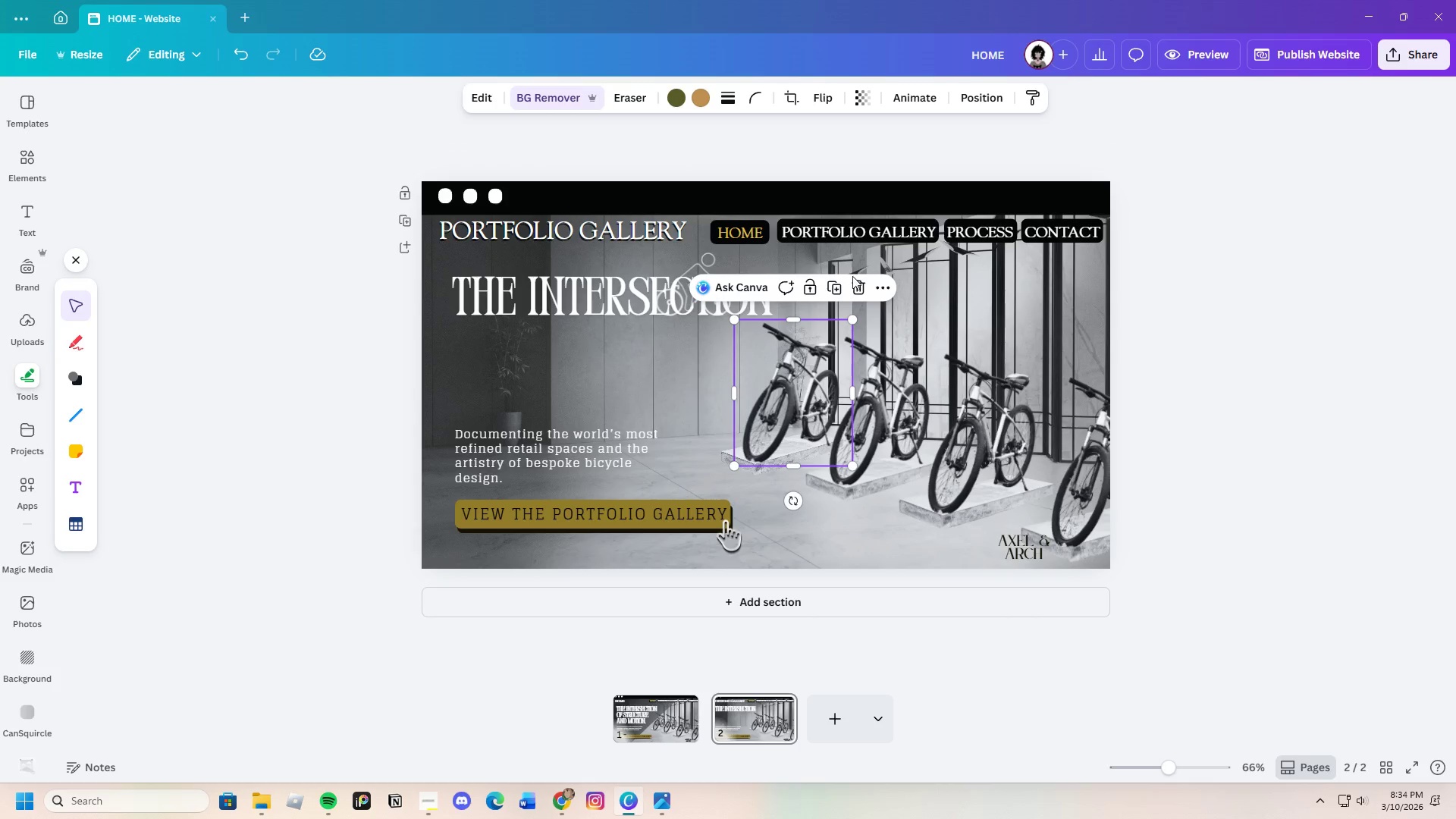 
left_click([858, 282])
 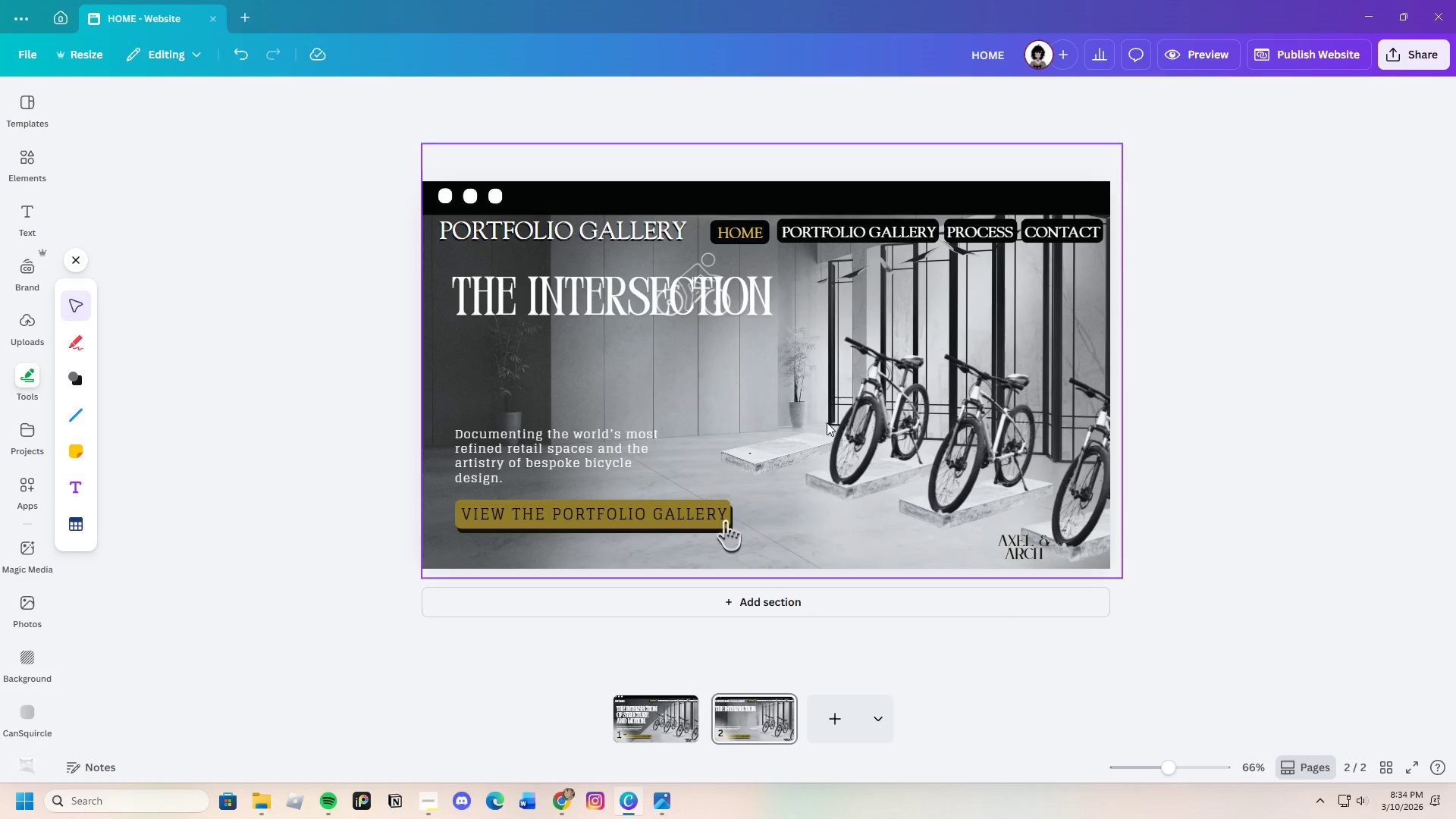 
left_click([890, 425])
 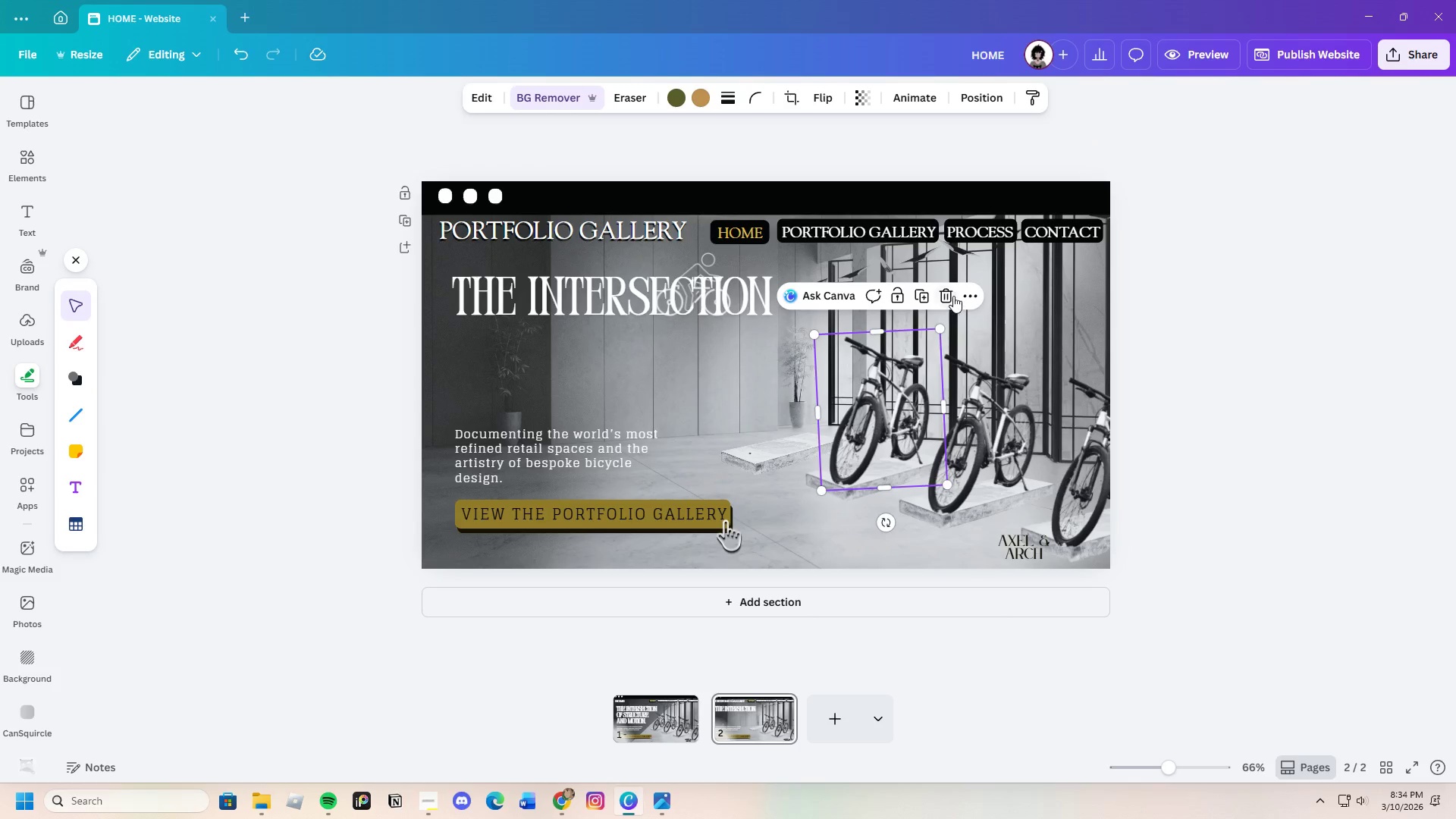 
left_click([952, 294])
 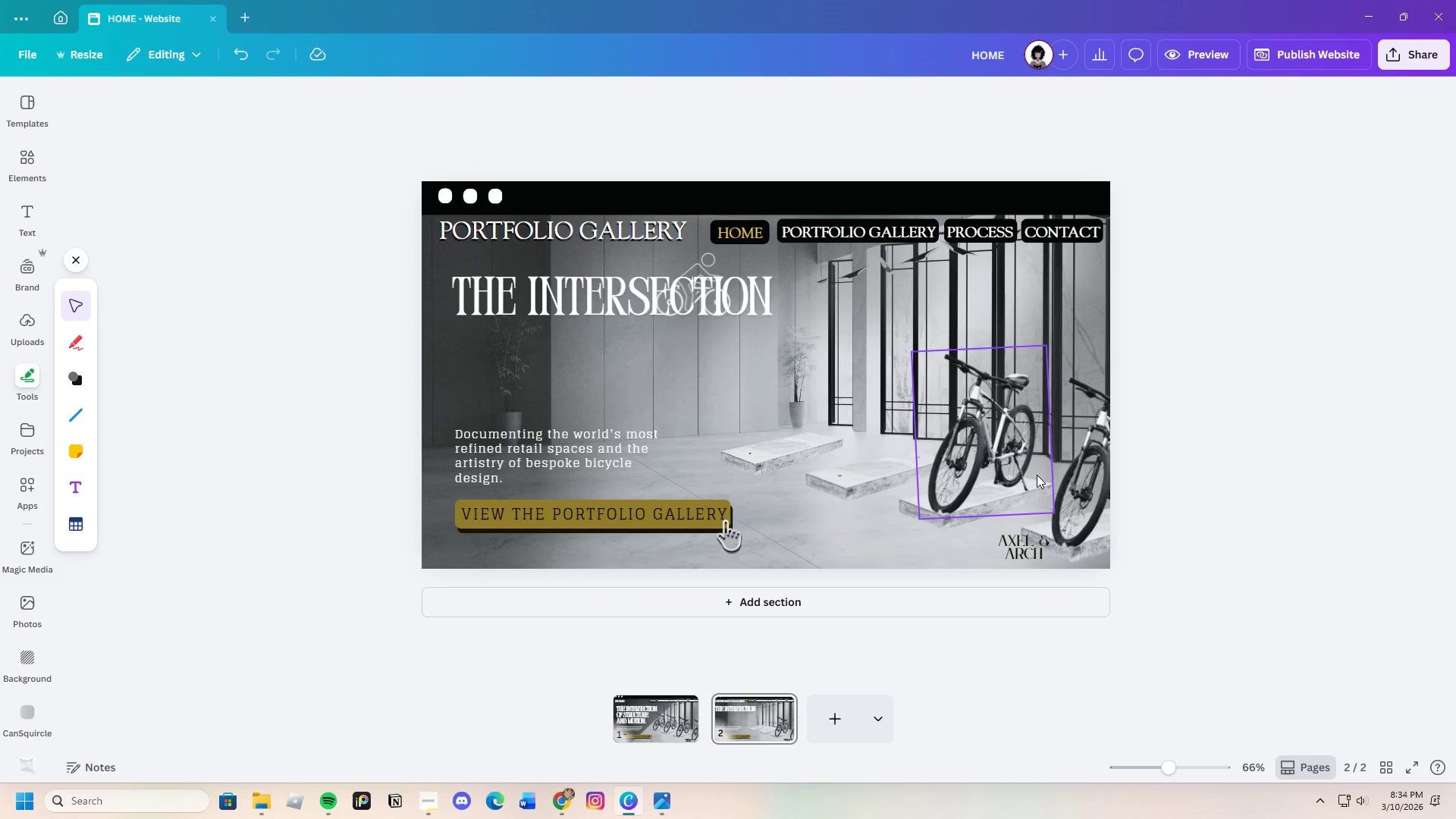 
left_click([997, 458])
 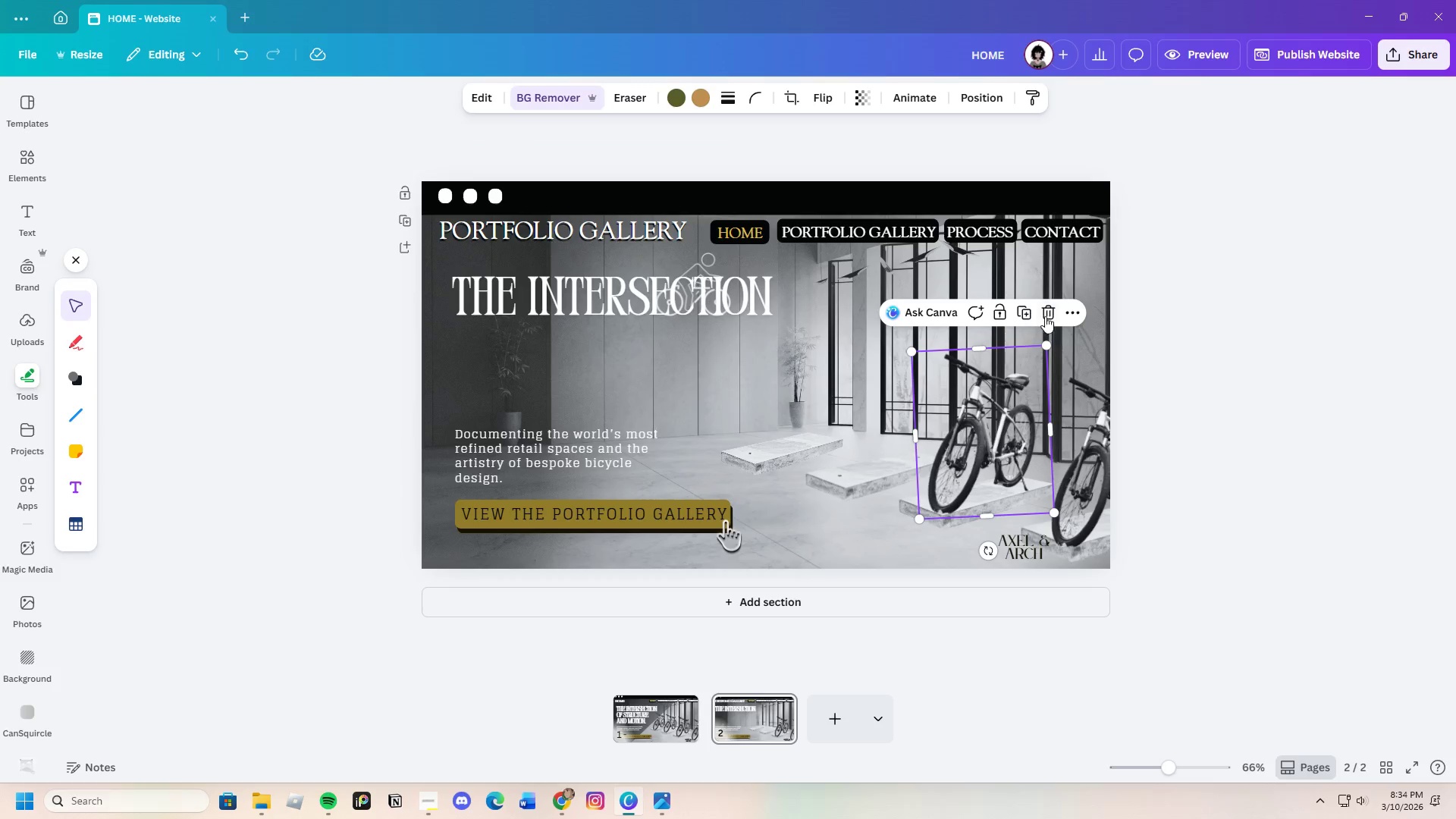 
left_click([1045, 316])
 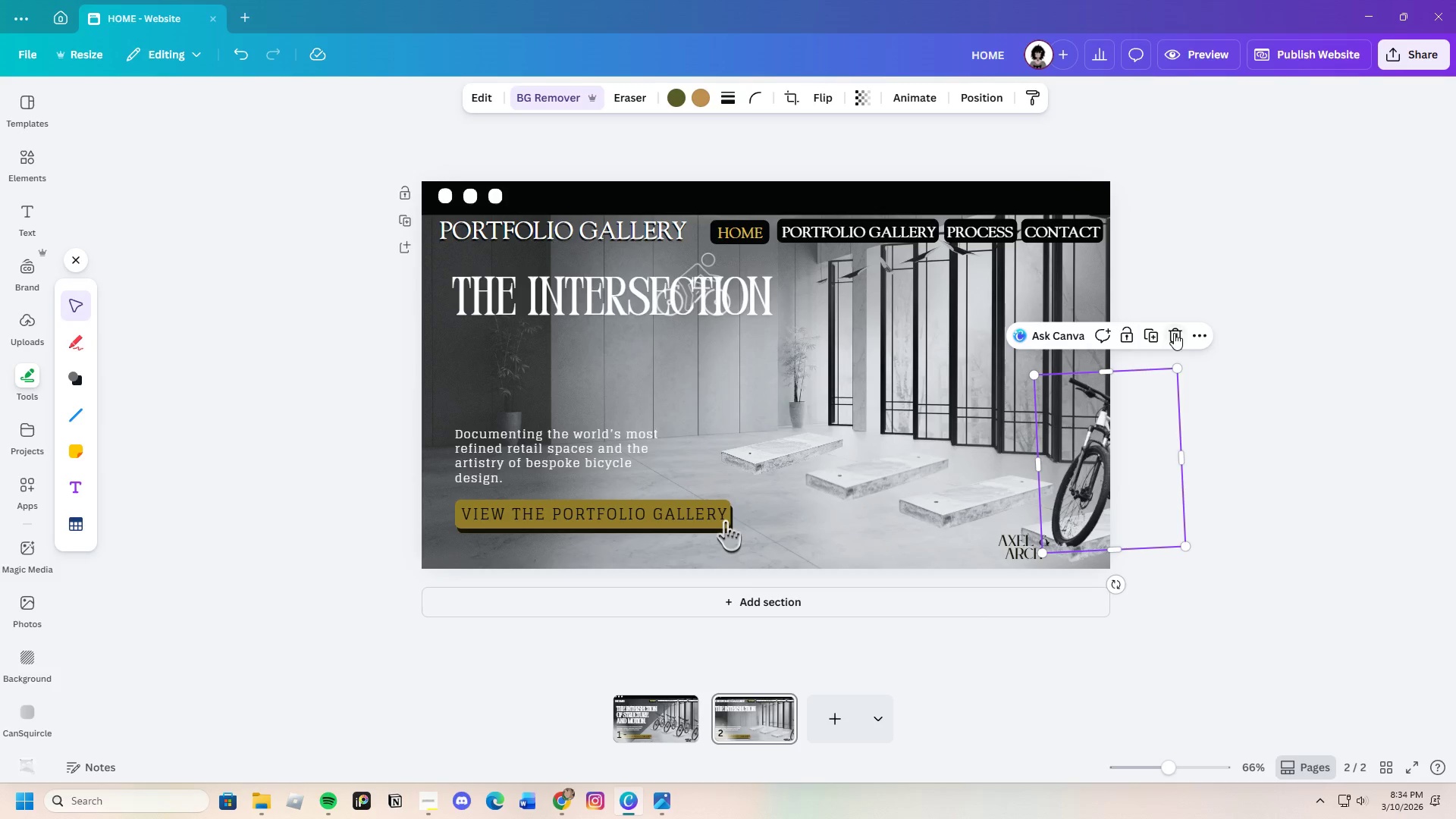 
double_click([867, 424])
 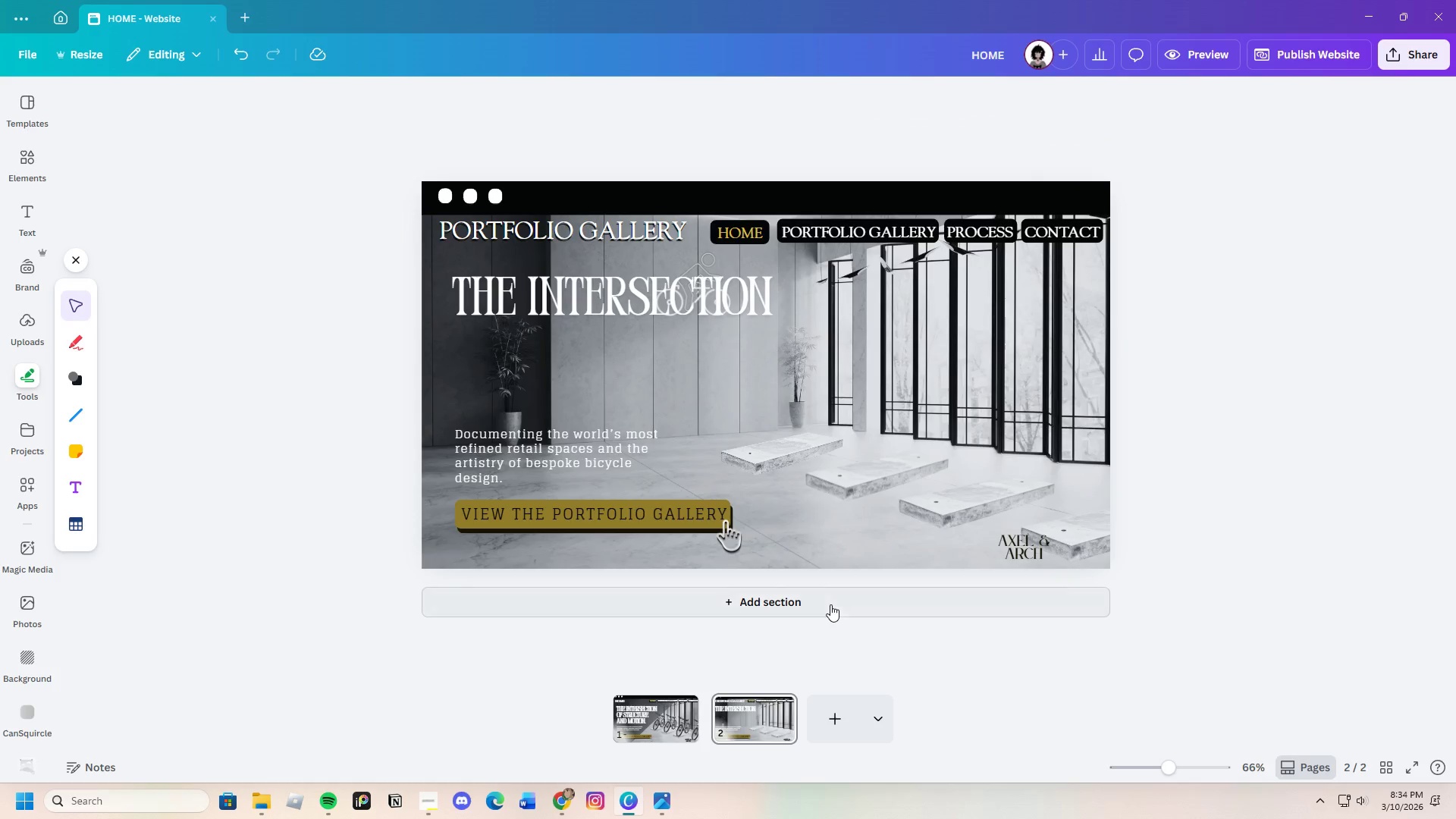 
left_click([846, 479])
 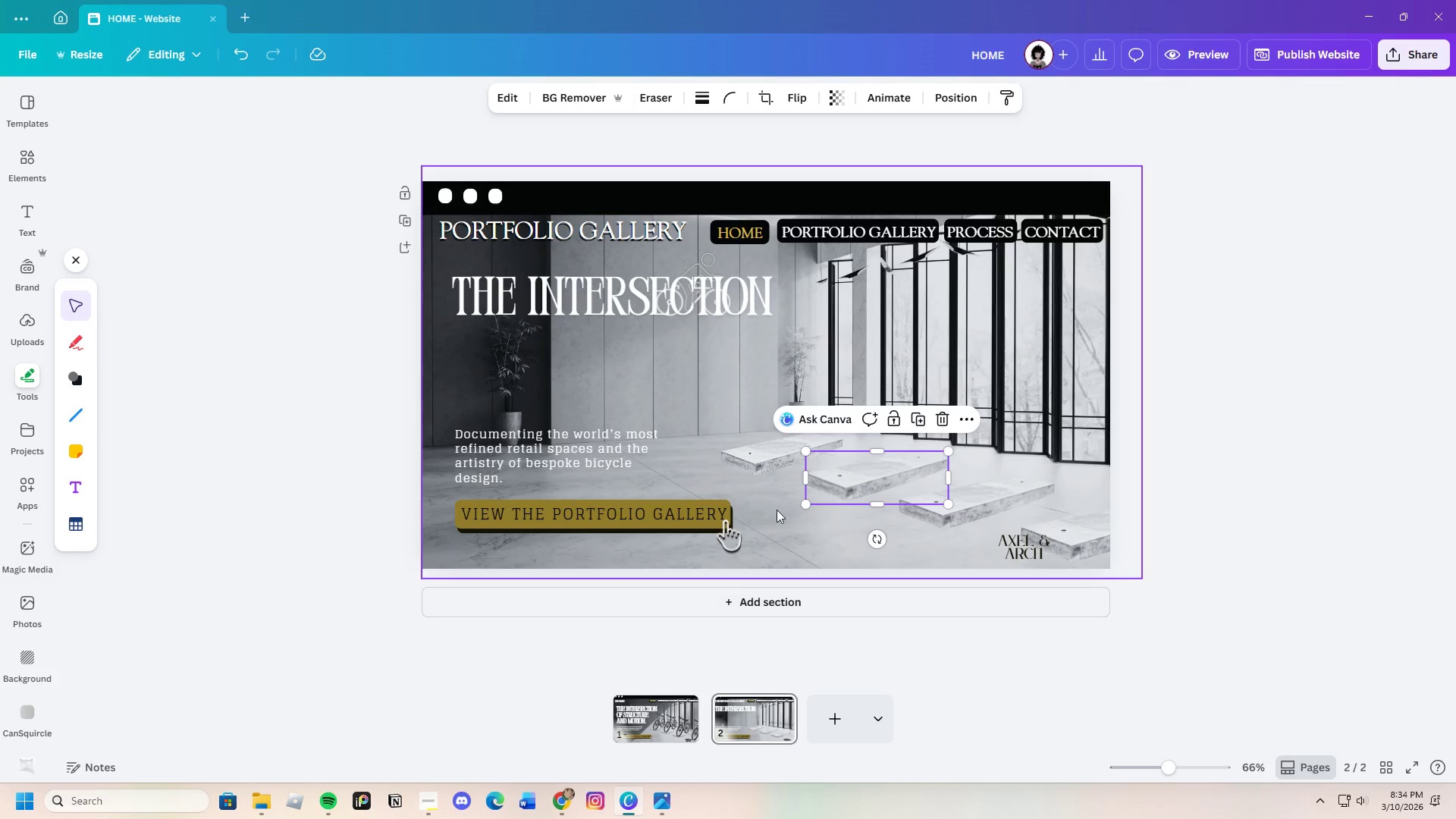 
left_click([721, 428])
 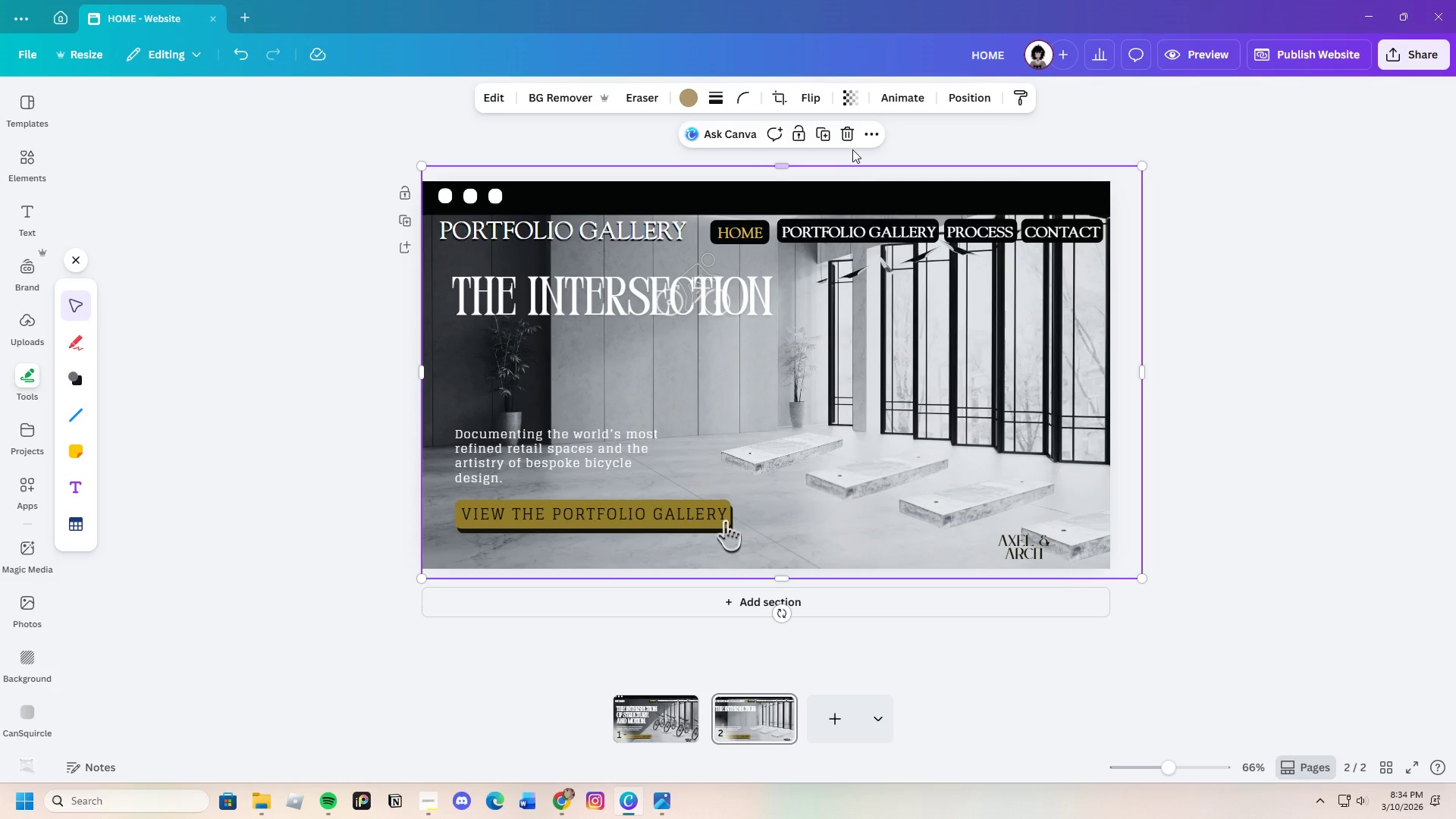 
left_click([852, 133])
 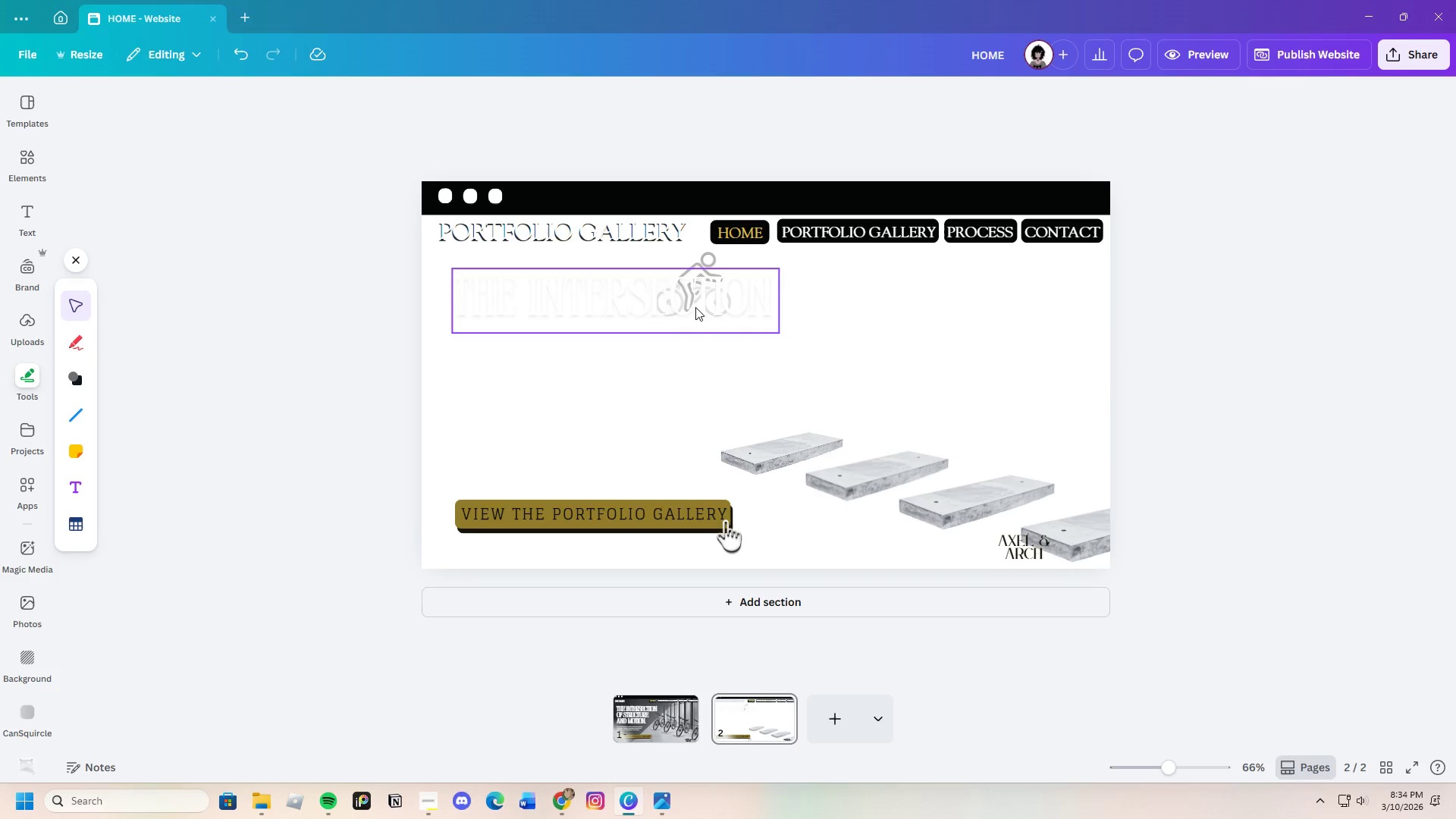 
left_click_drag(start_coordinate=[686, 287], to_coordinate=[703, 358])
 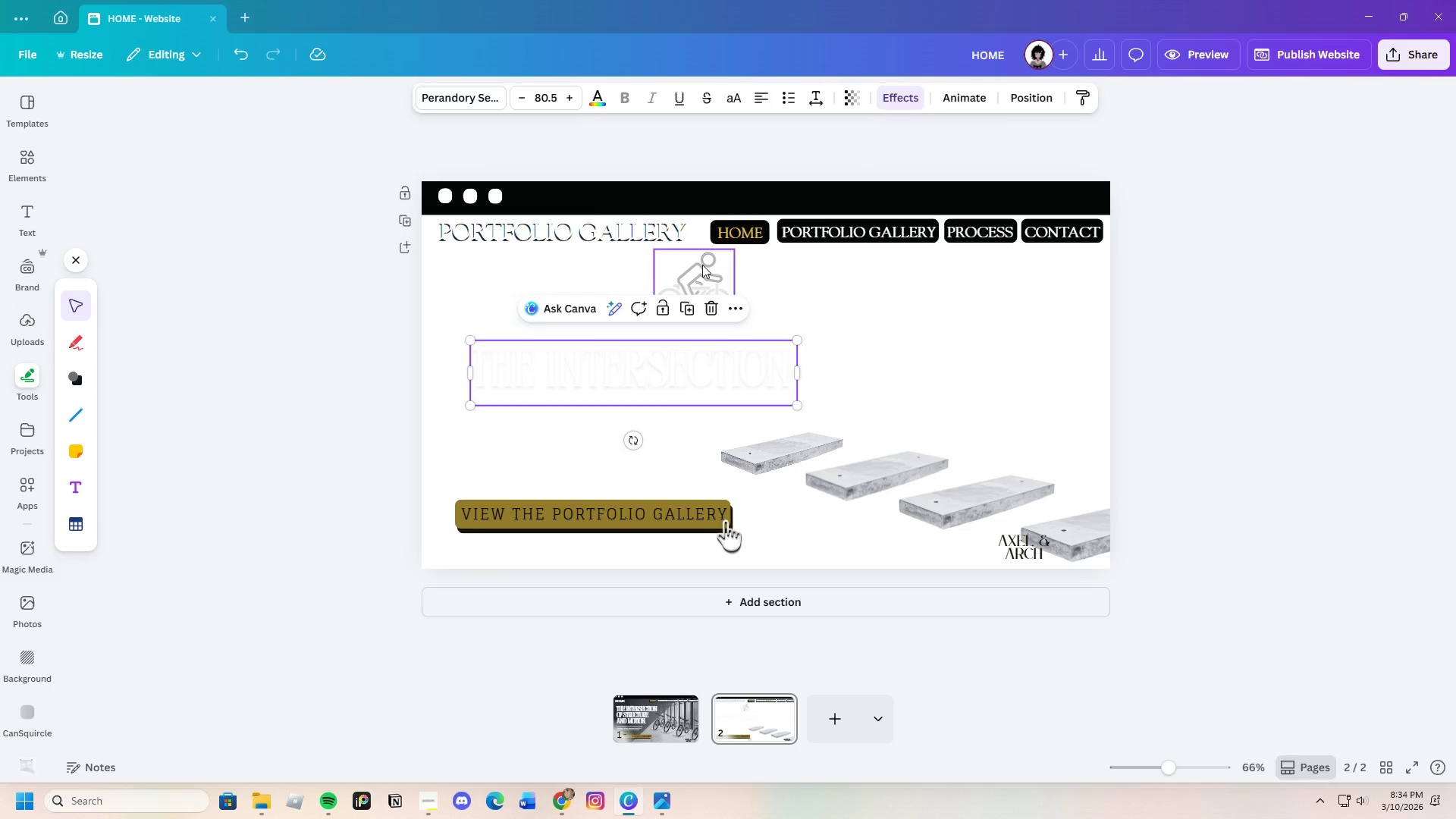 
left_click([702, 265])
 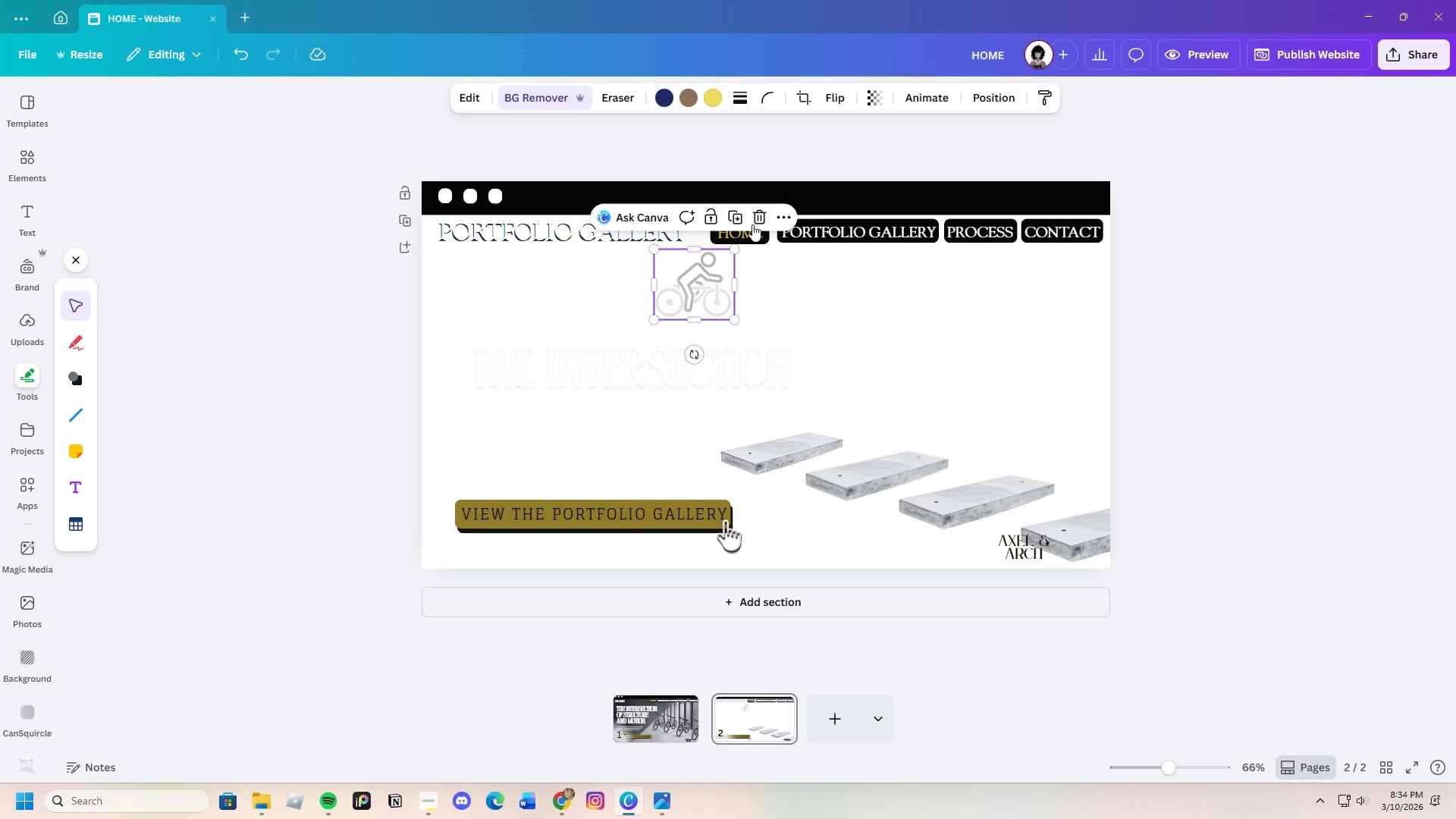 
left_click([761, 221])
 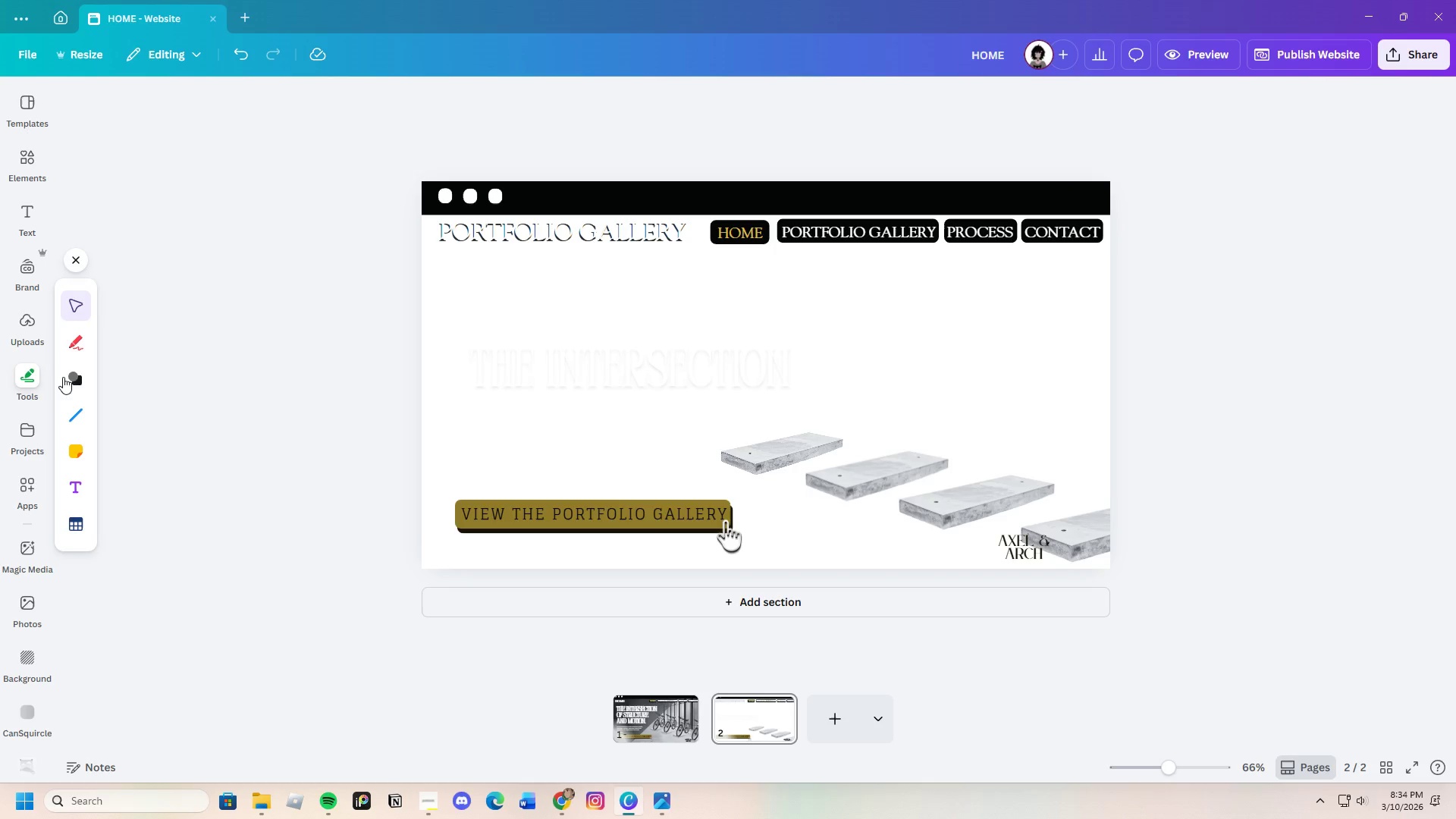 
left_click([76, 374])
 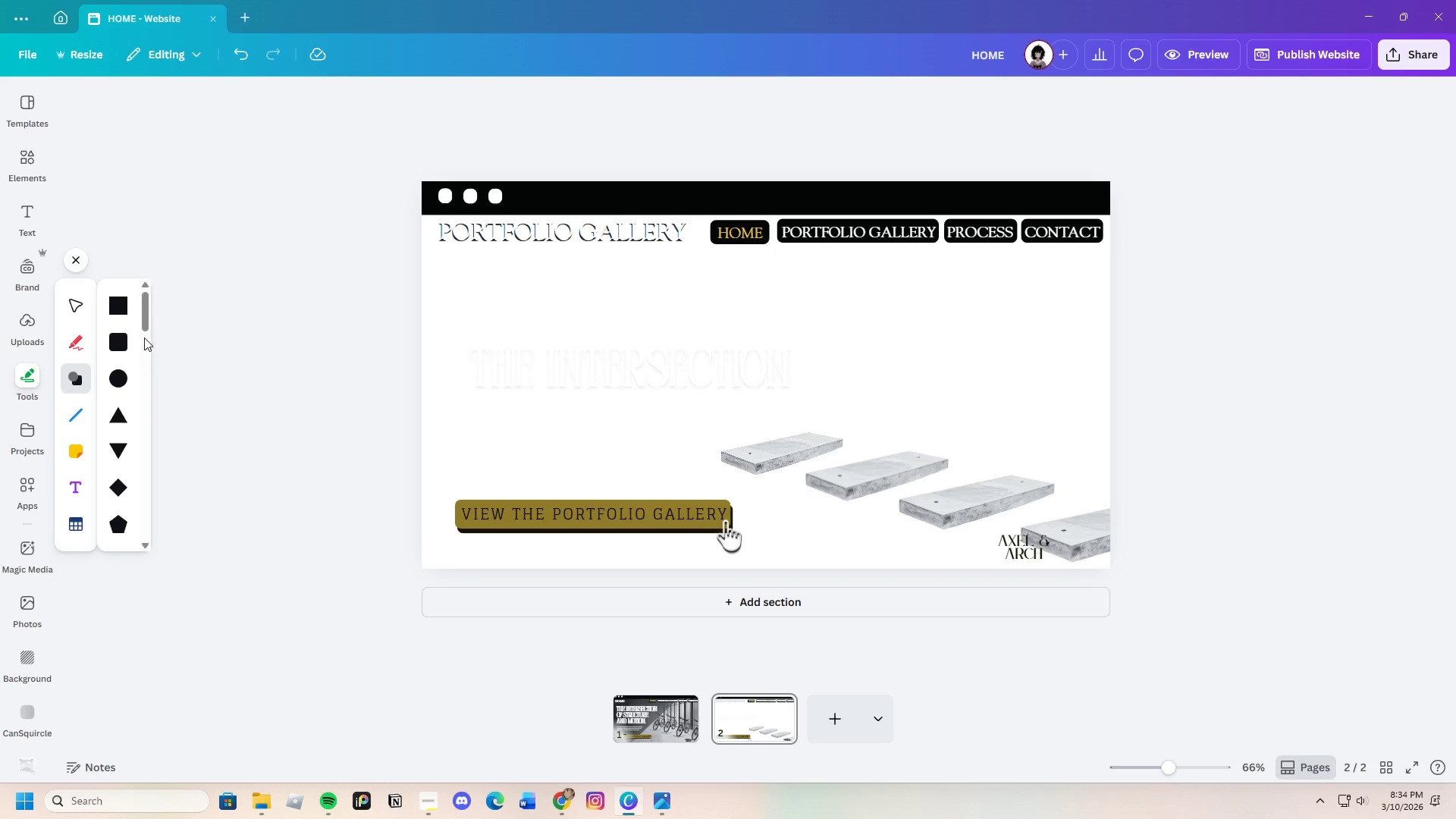 
left_click([128, 300])
 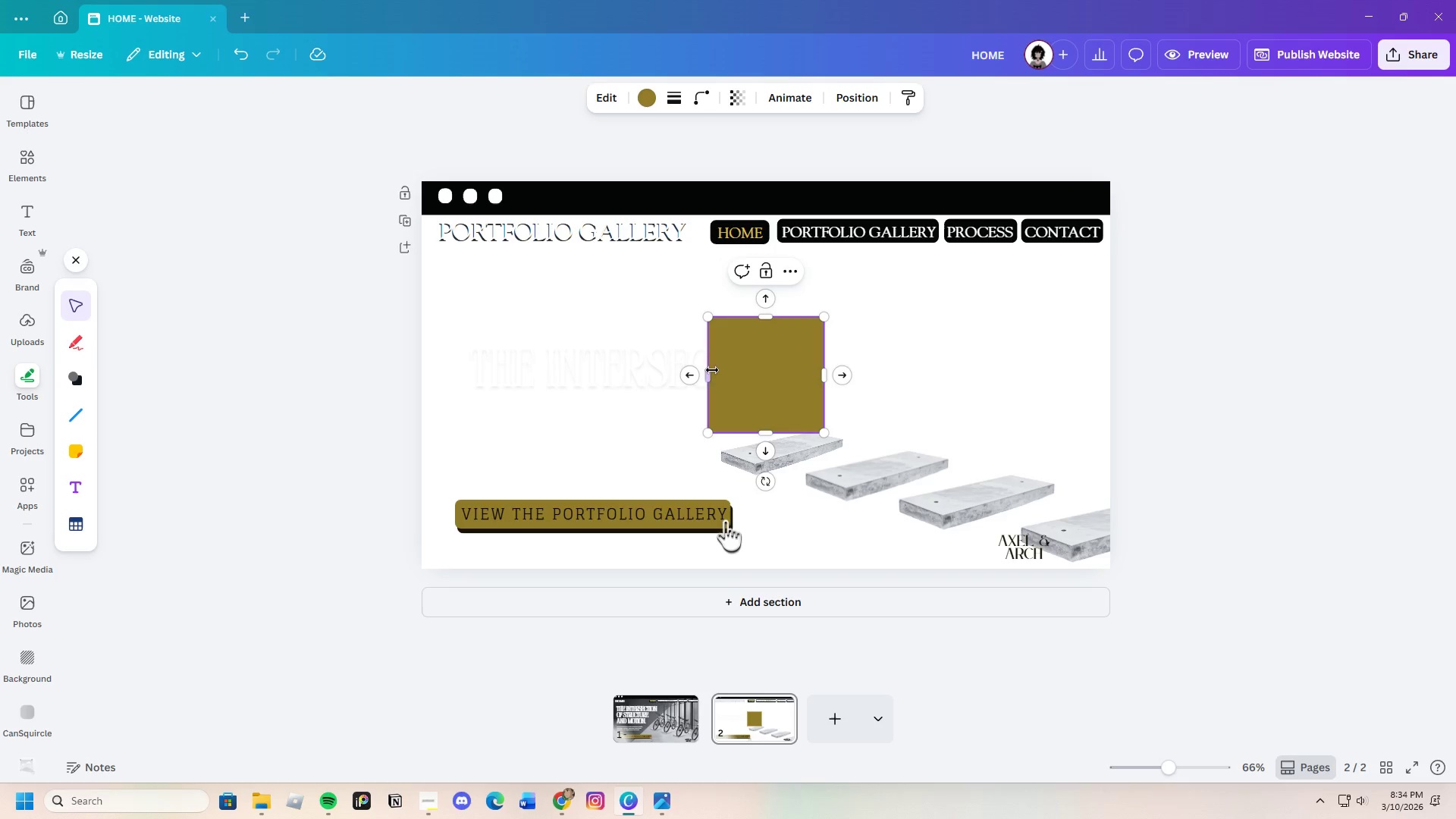 
left_click_drag(start_coordinate=[707, 371], to_coordinate=[309, 378])
 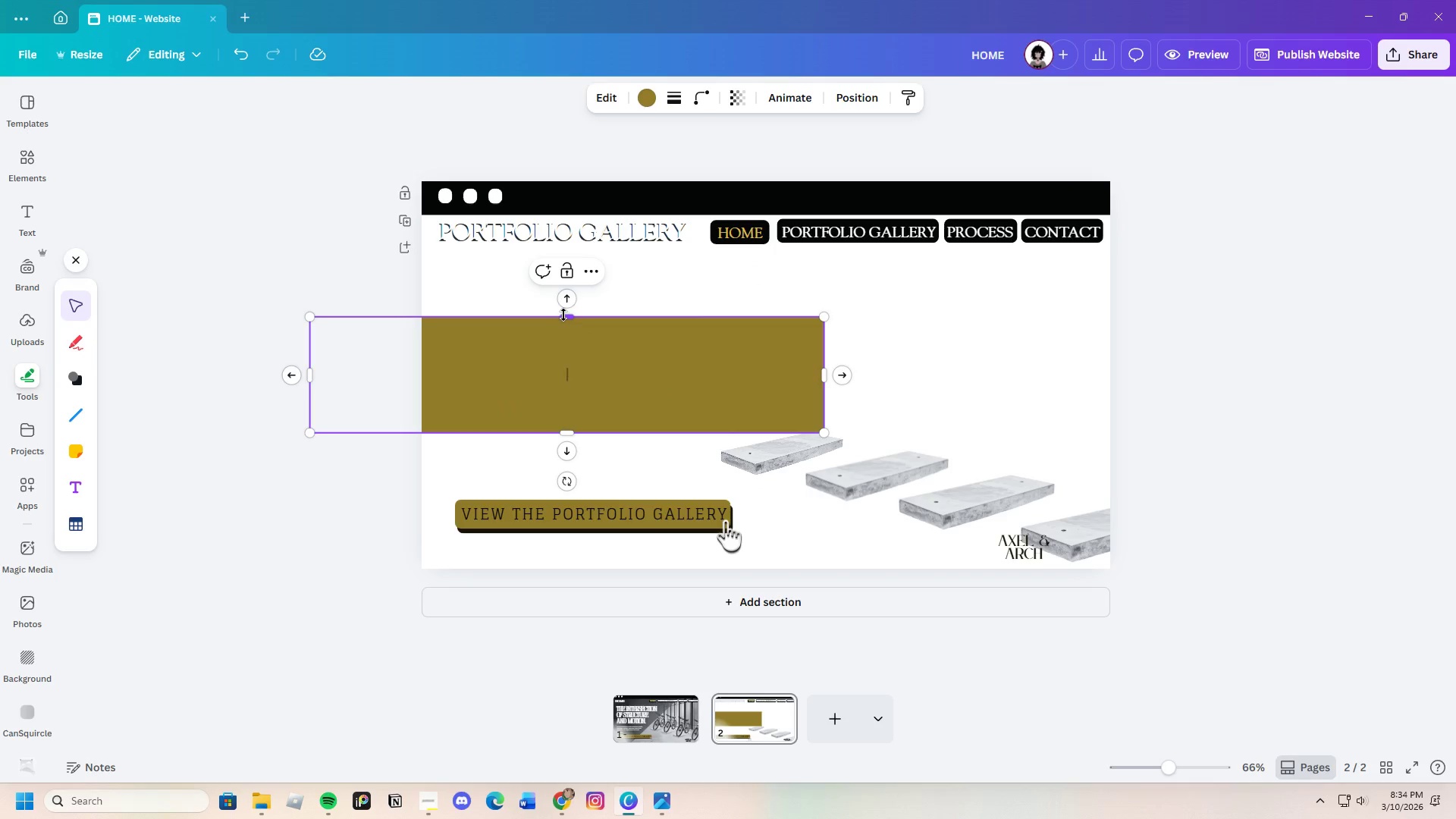 
left_click_drag(start_coordinate=[565, 324], to_coordinate=[586, 295])
 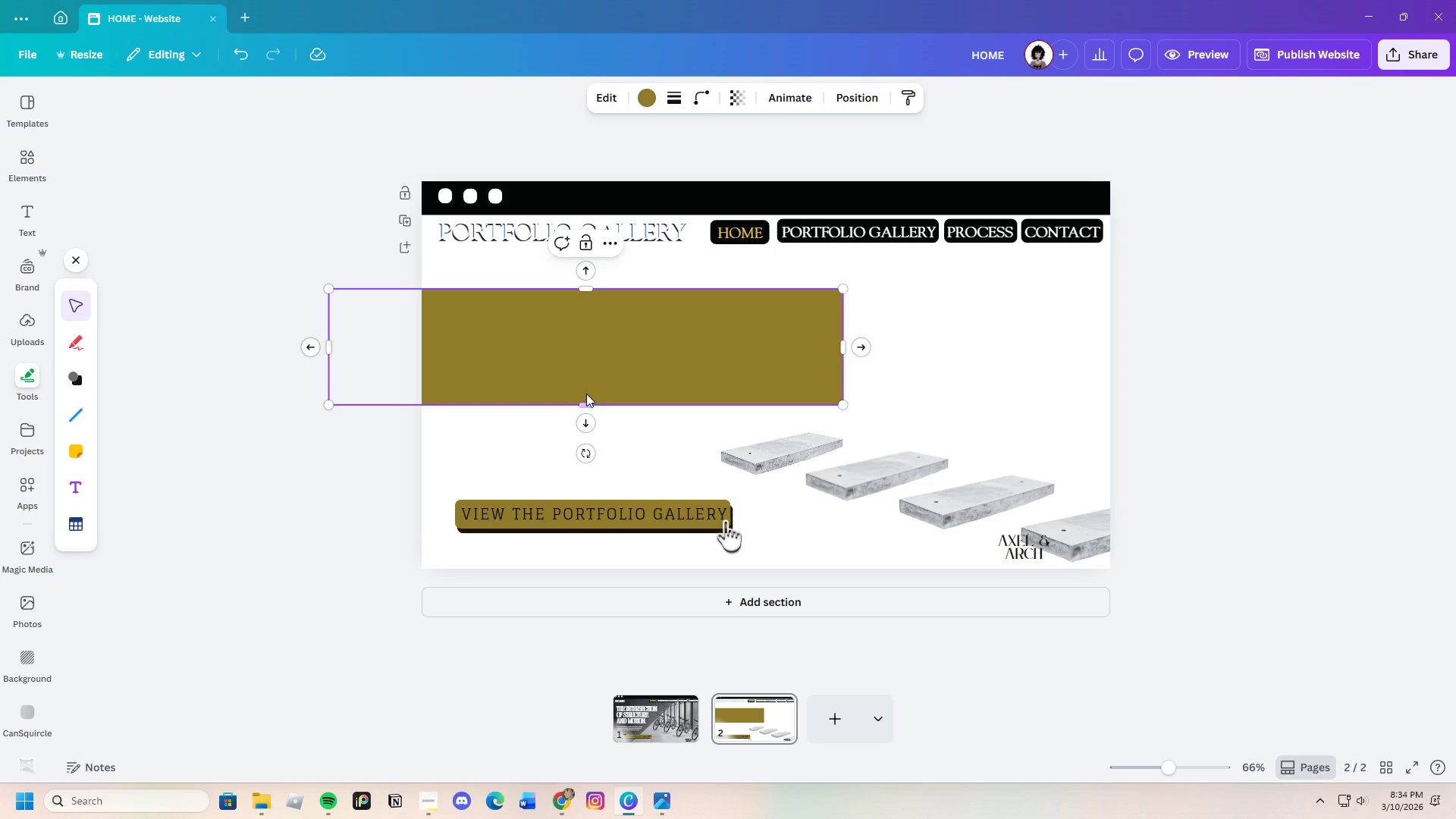 
wait(7.7)
 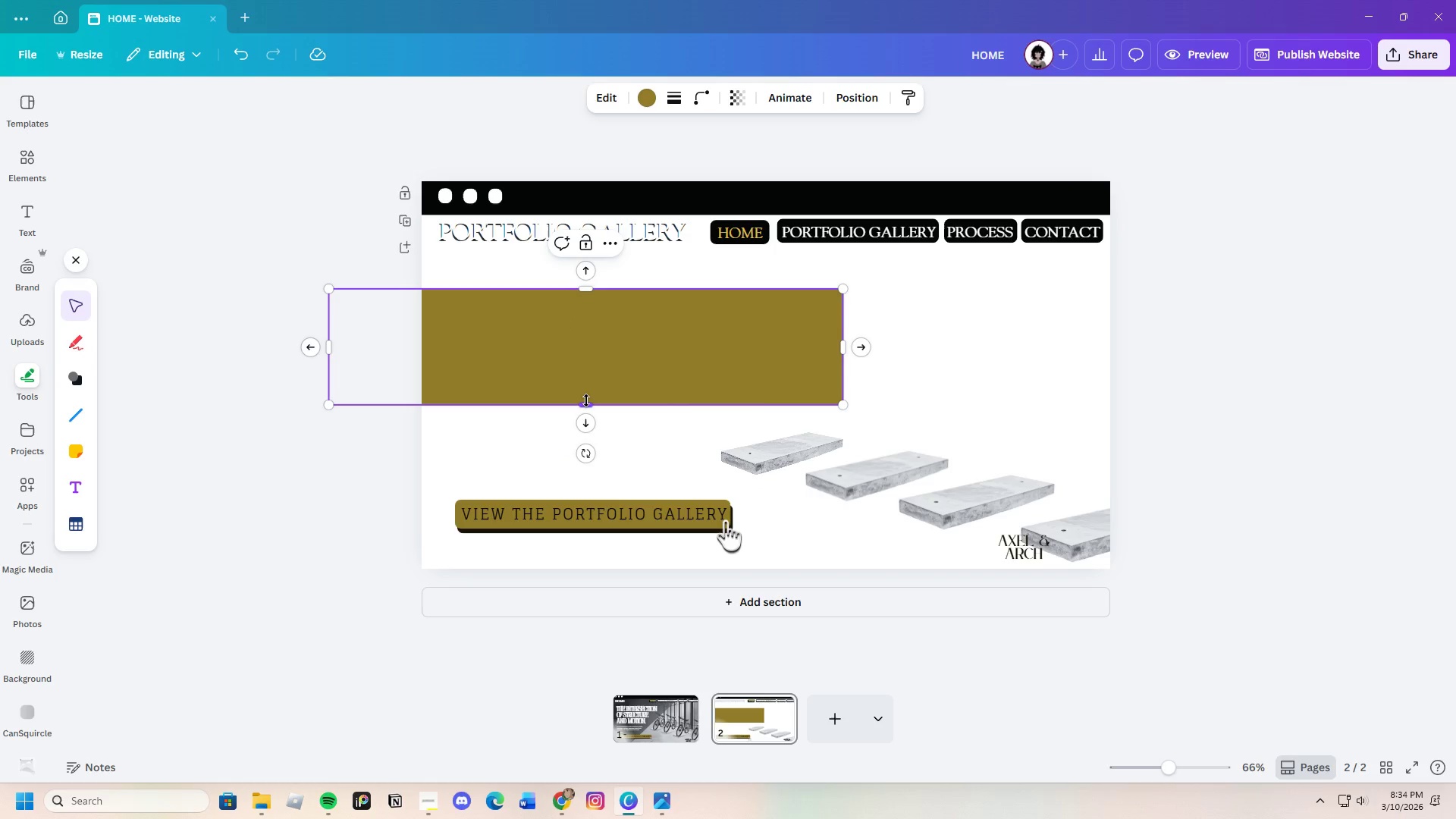 
left_click_drag(start_coordinate=[846, 344], to_coordinate=[1260, 356])
 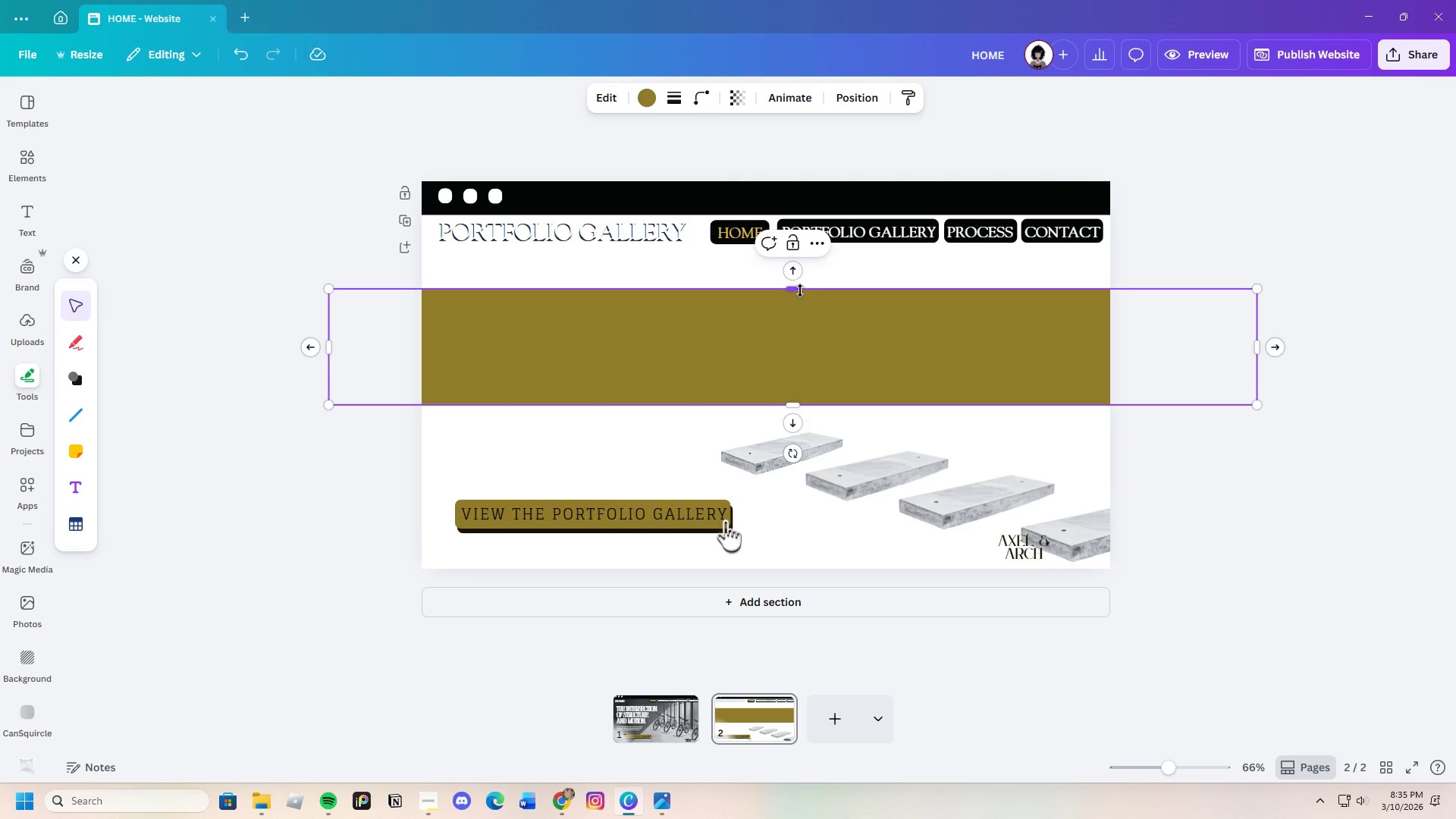 
left_click_drag(start_coordinate=[797, 290], to_coordinate=[811, 173])
 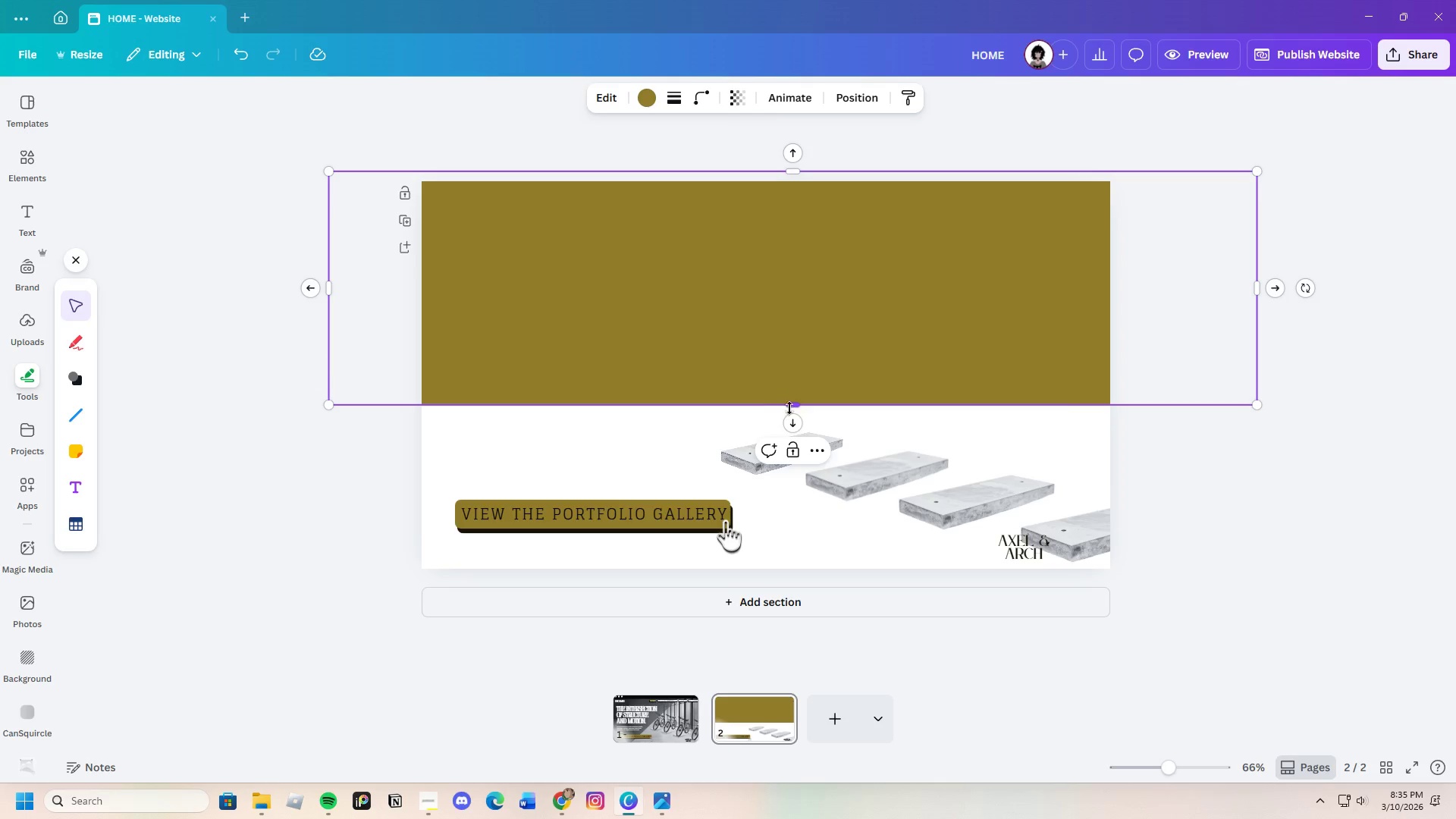 
left_click_drag(start_coordinate=[789, 402], to_coordinate=[834, 593])
 